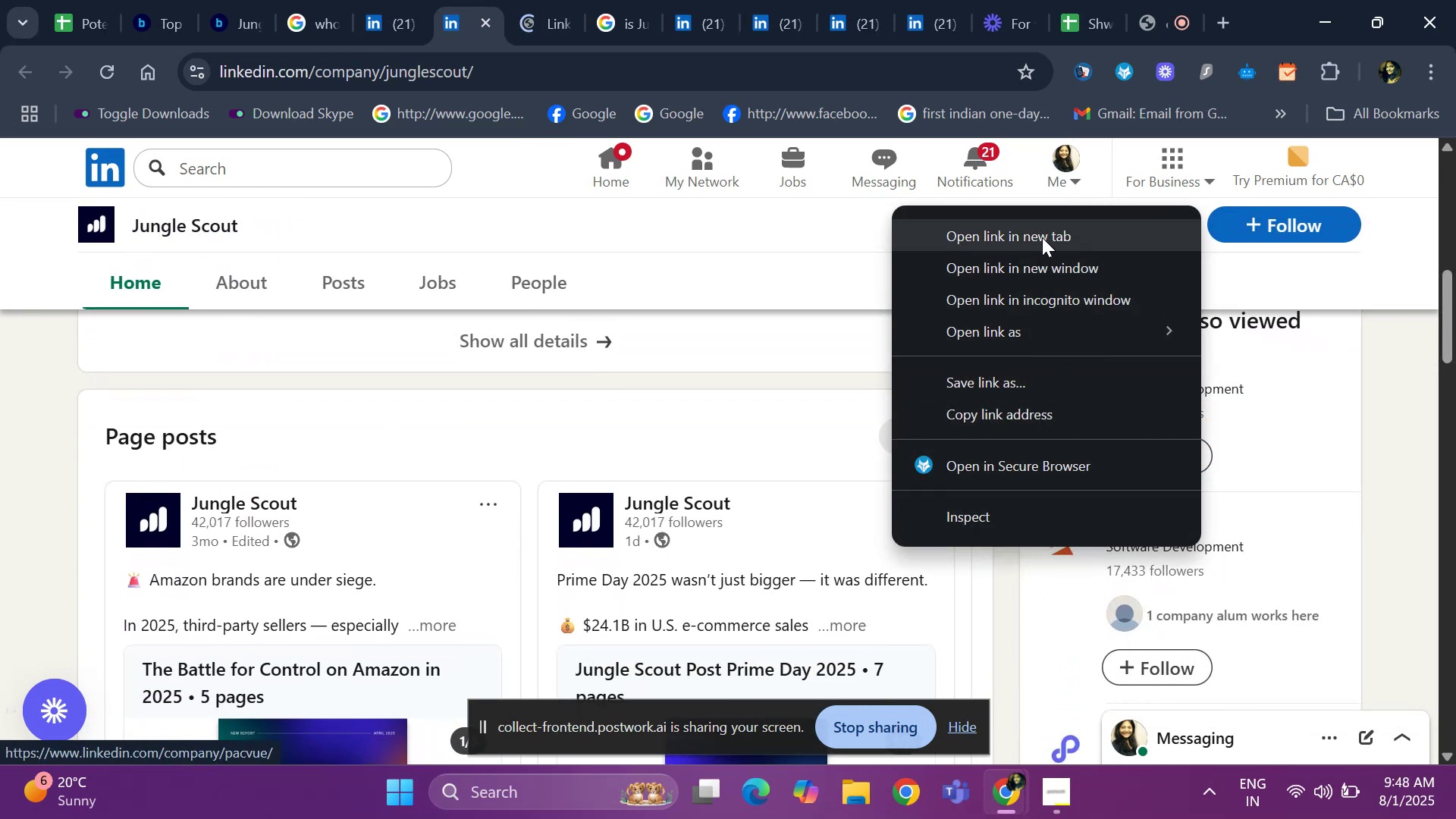 
left_click([1042, 232])
 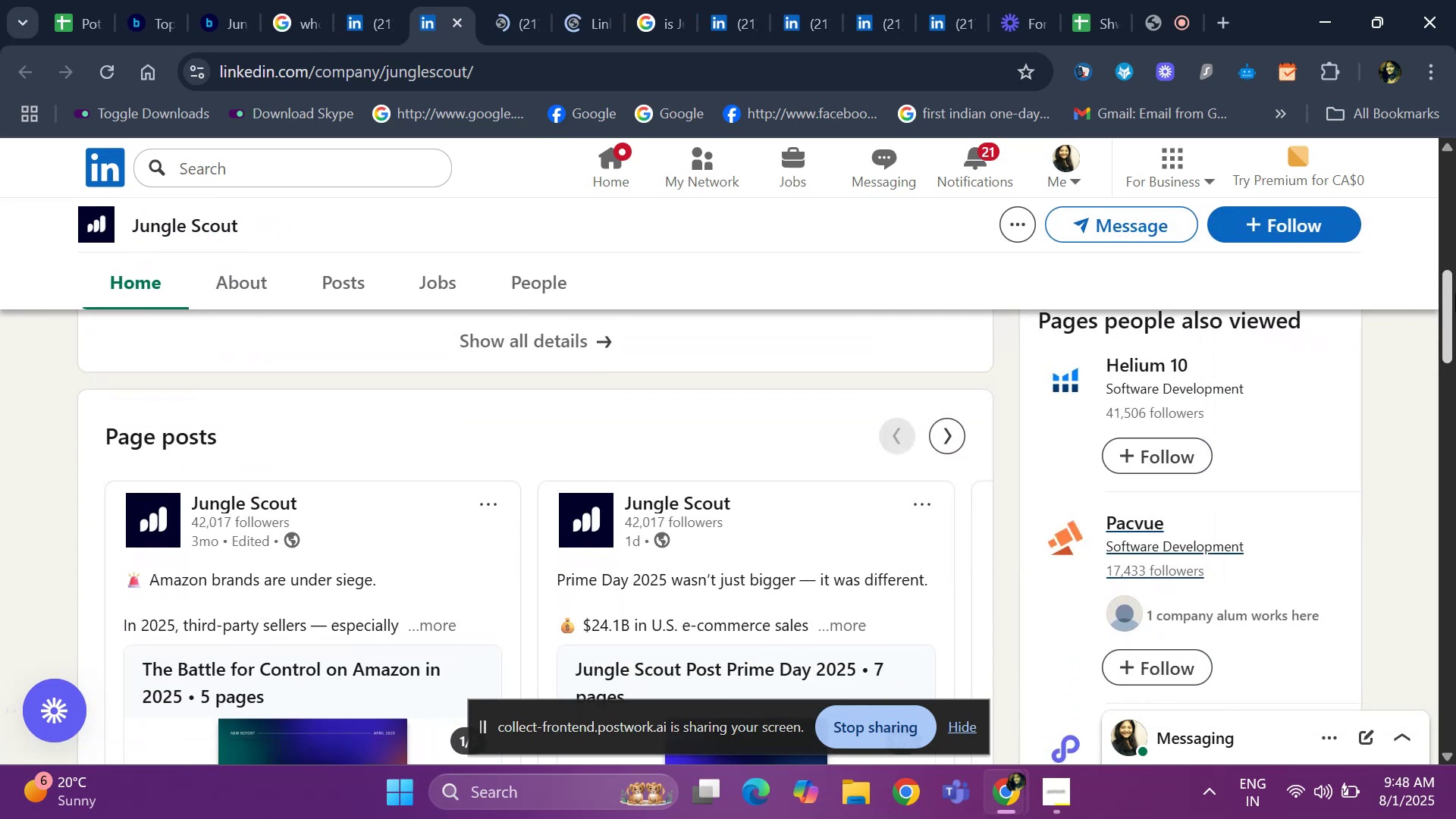 
left_click_drag(start_coordinate=[1455, 294], to_coordinate=[1455, 339])
 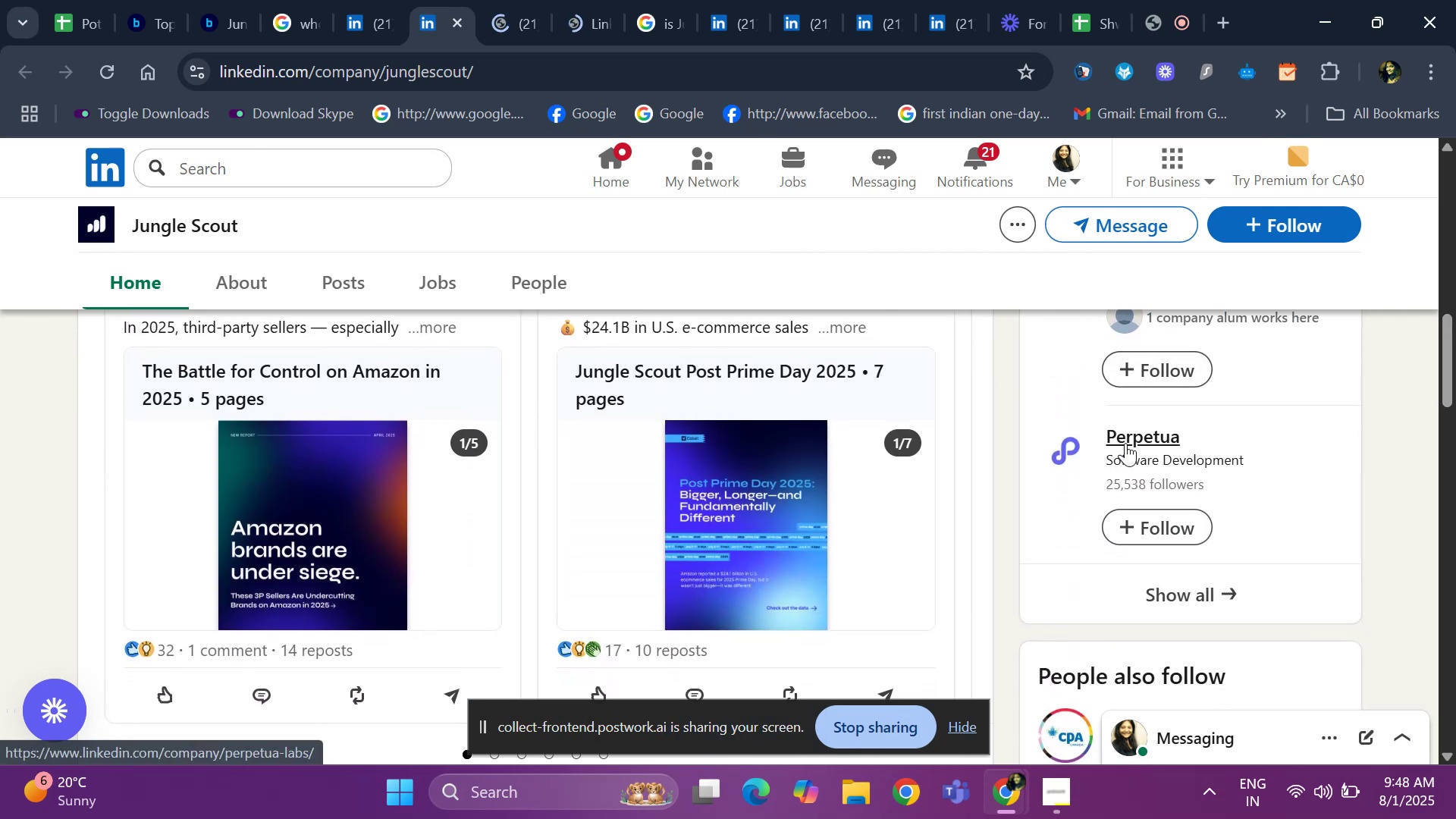 
right_click([1125, 443])
 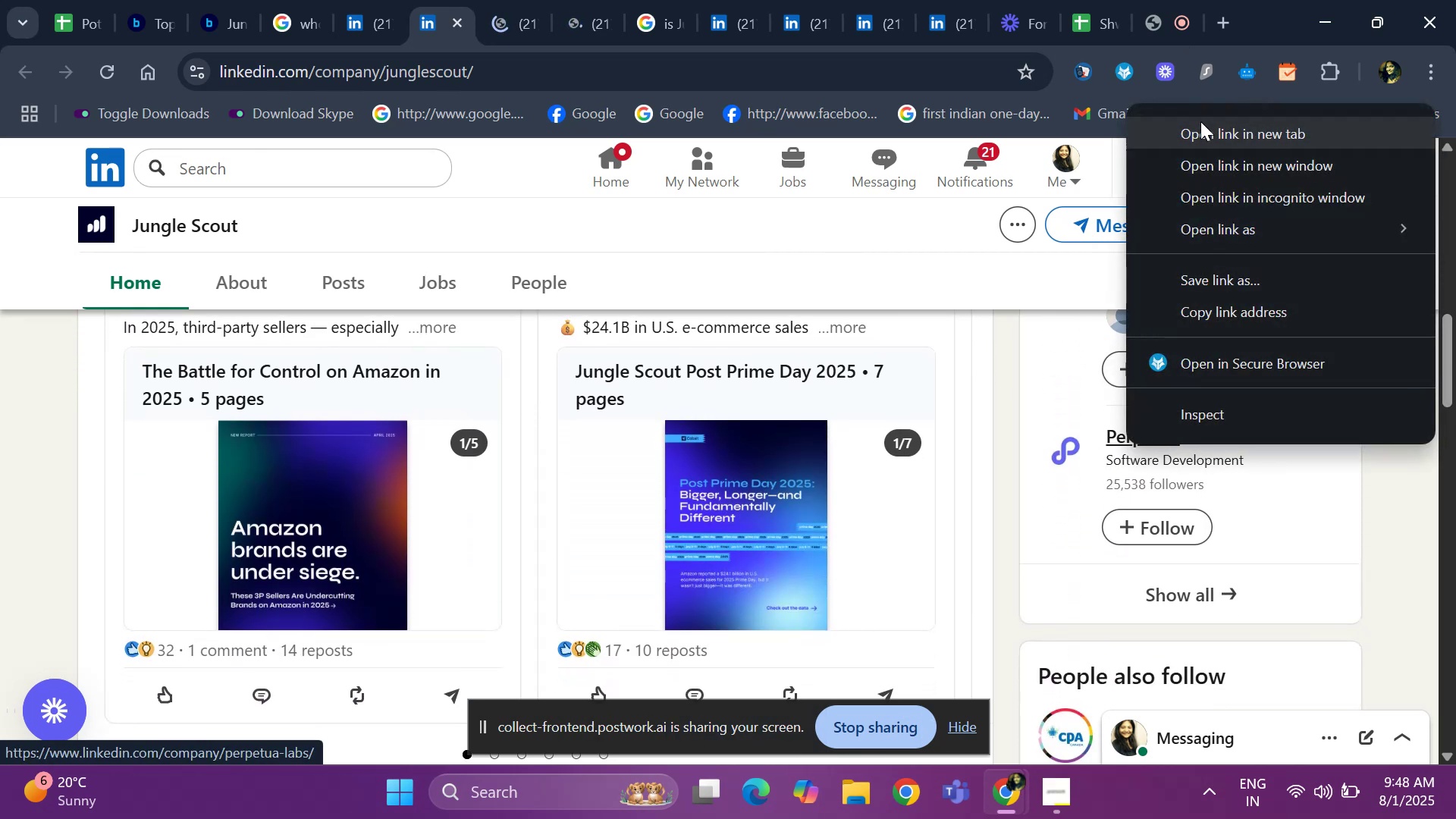 
left_click([1200, 130])
 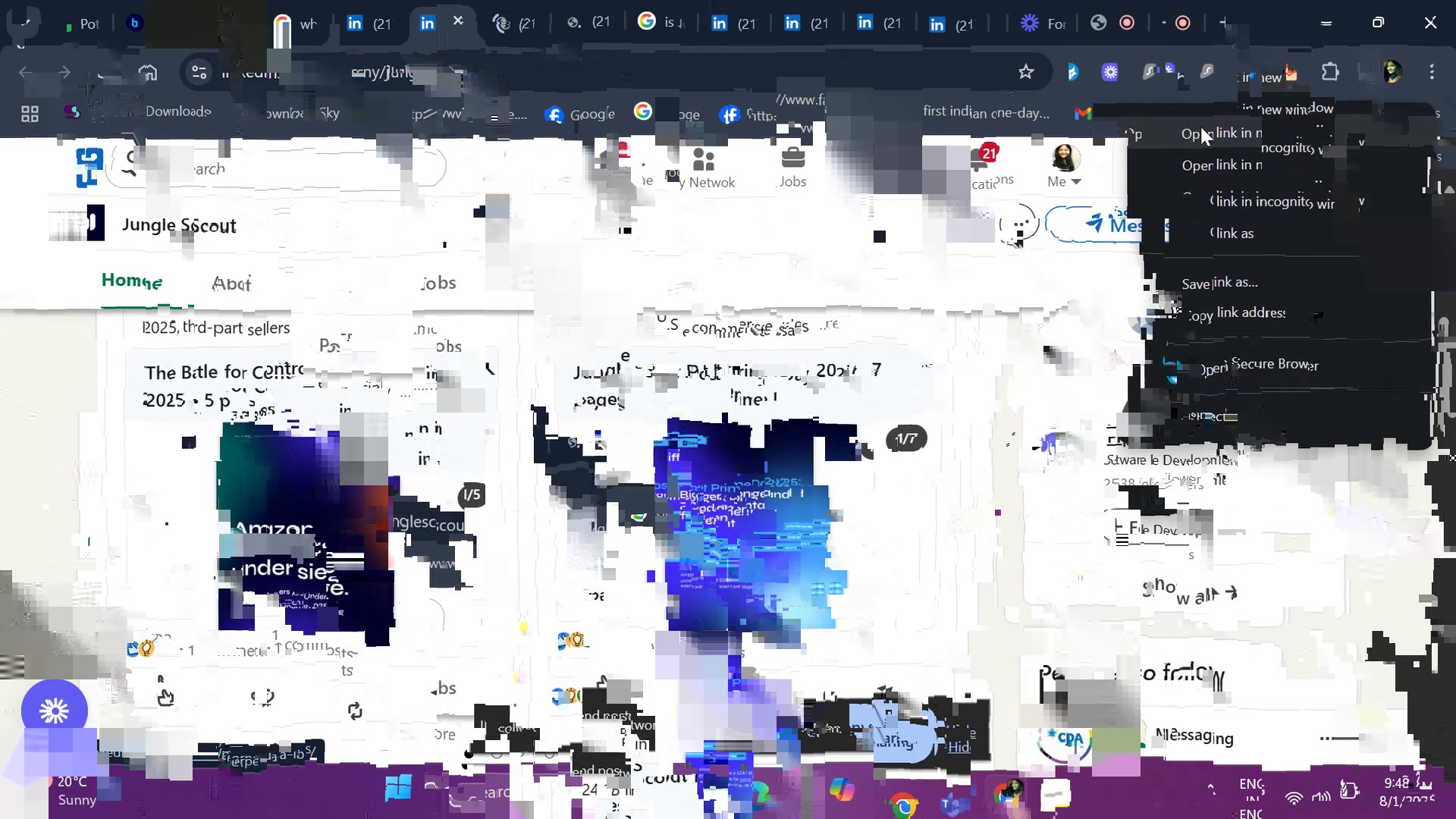 
left_click([465, 16])
 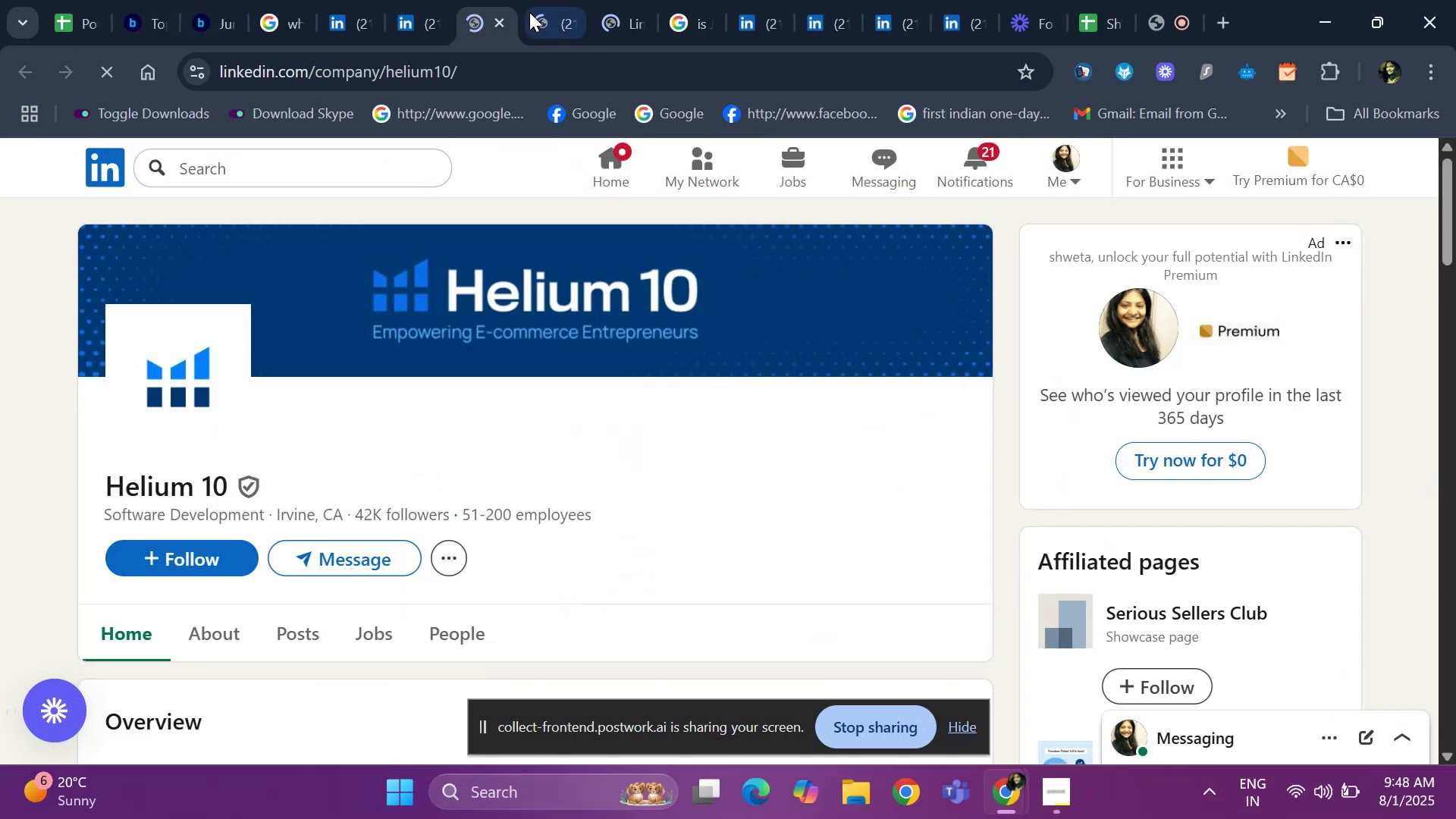 
left_click([541, 12])
 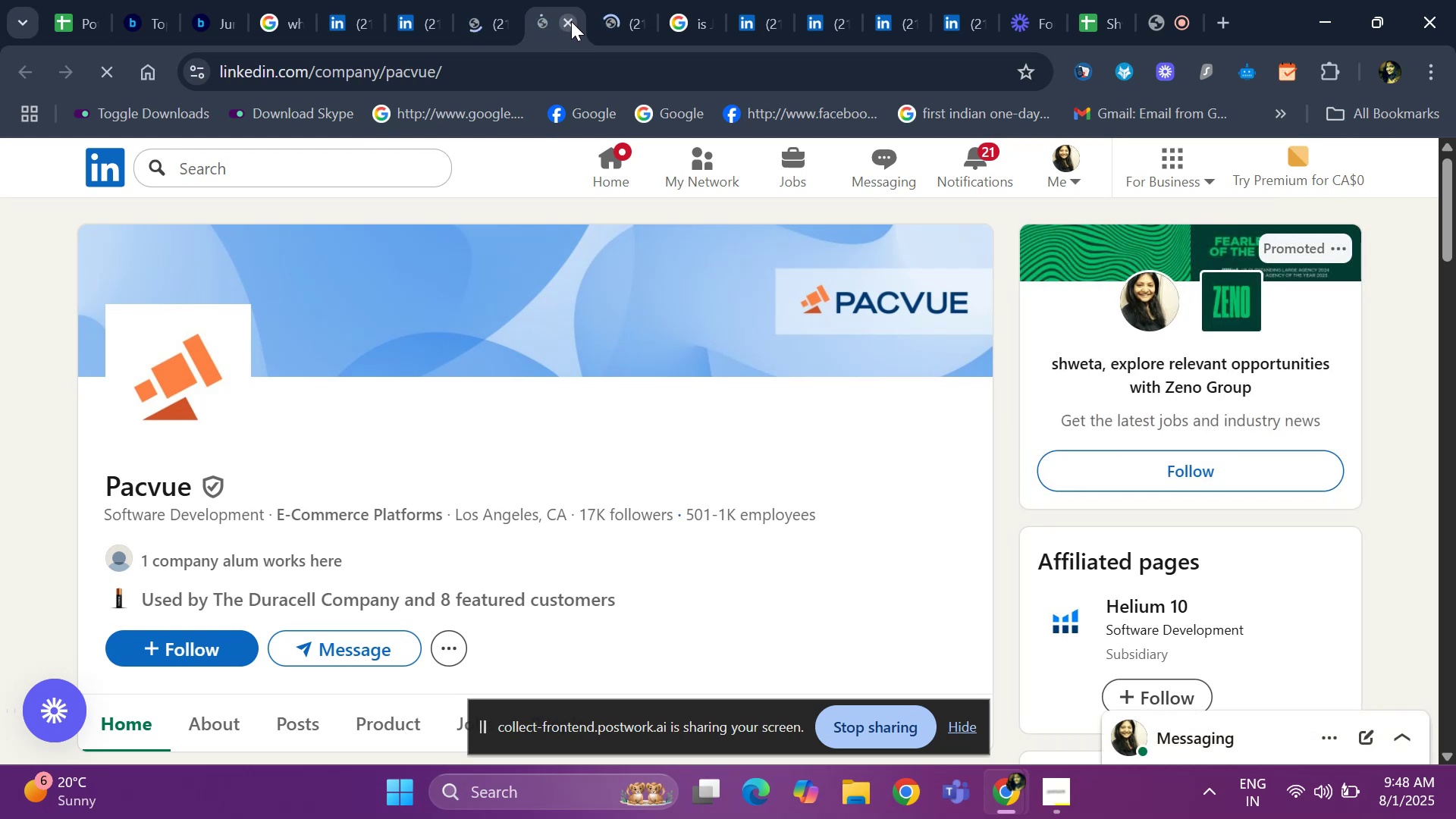 
left_click([566, 25])
 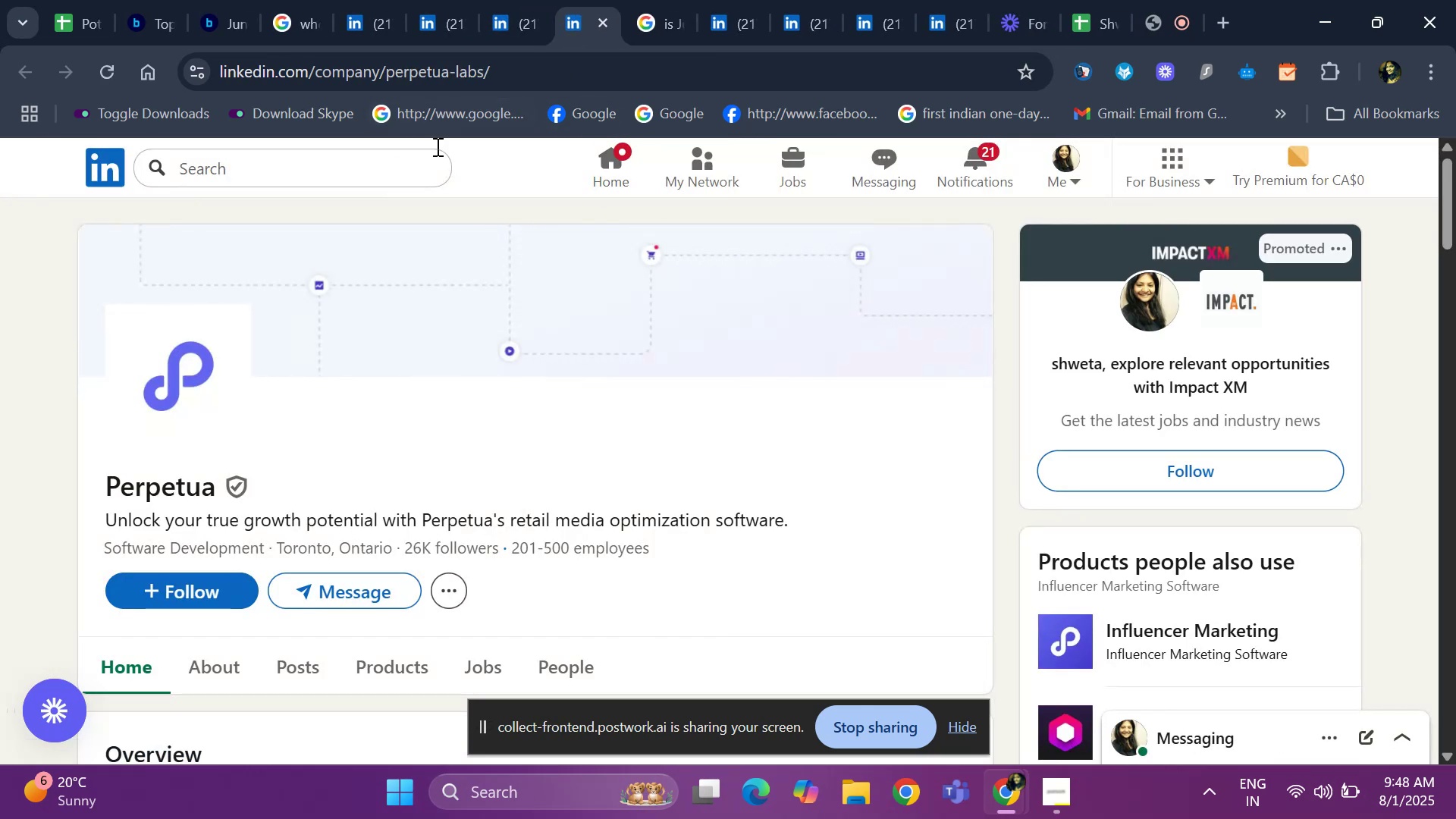 
left_click([497, 24])
 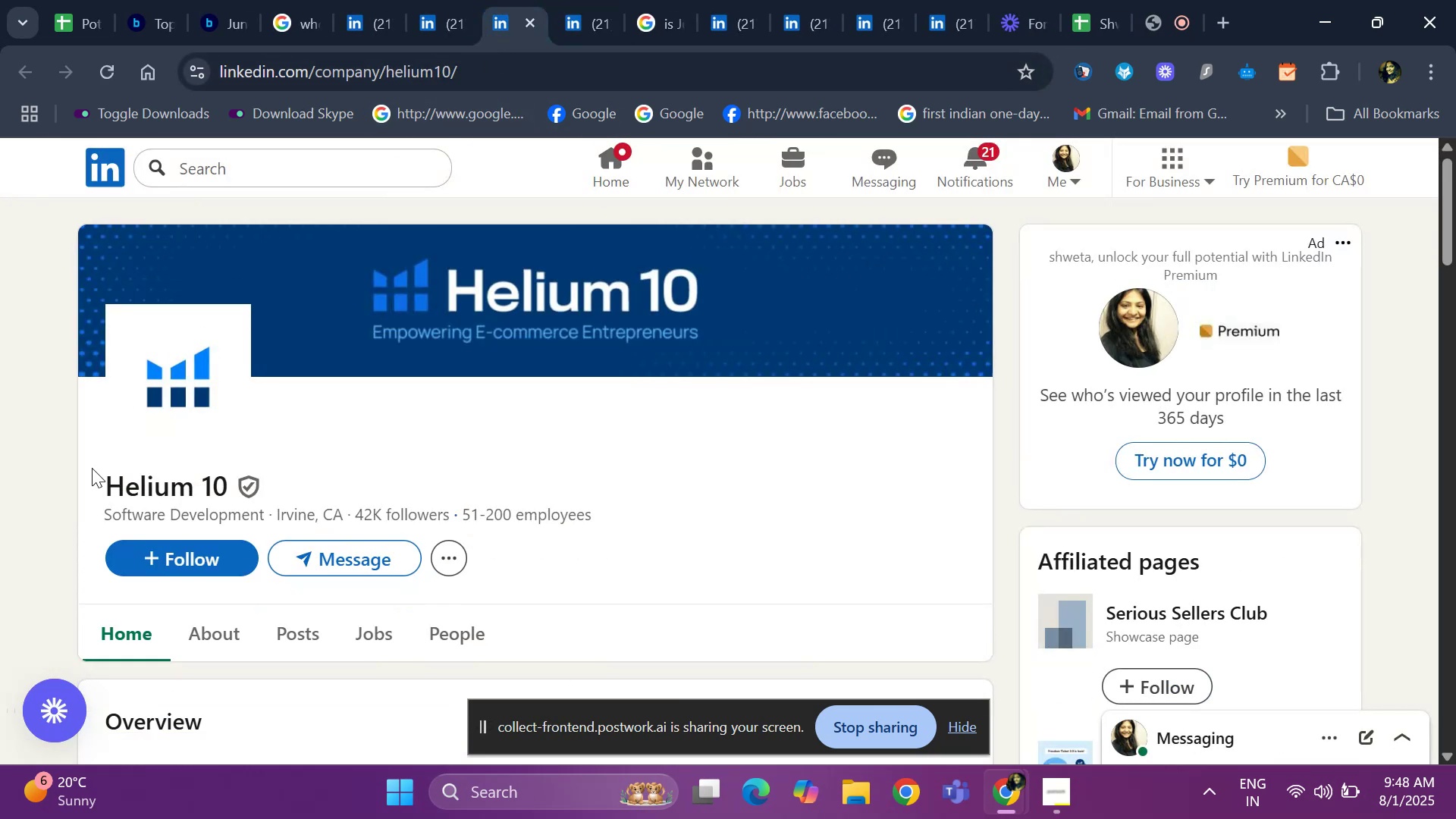 
left_click_drag(start_coordinate=[86, 481], to_coordinate=[231, 476])
 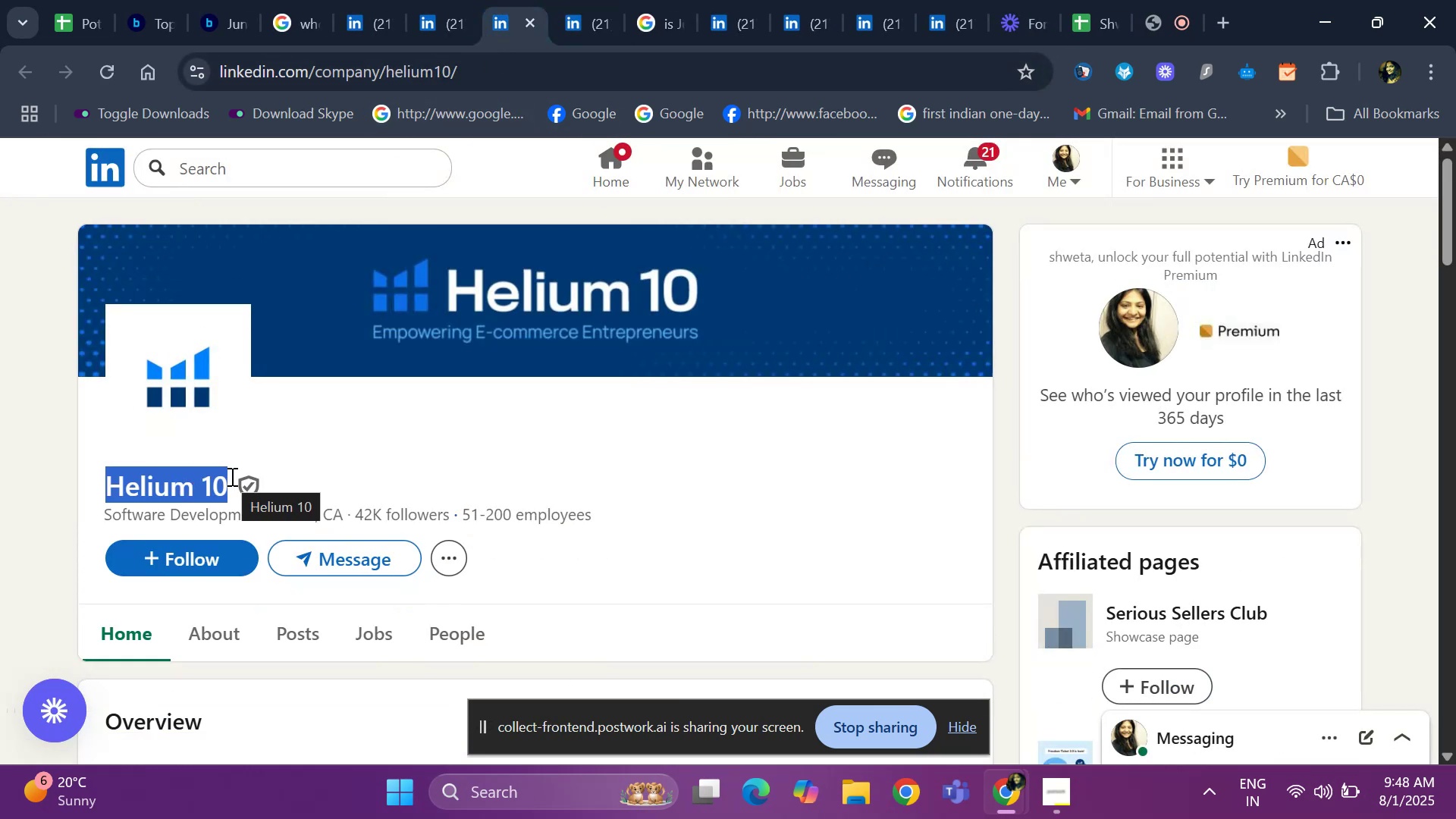 
key(Control+C)
 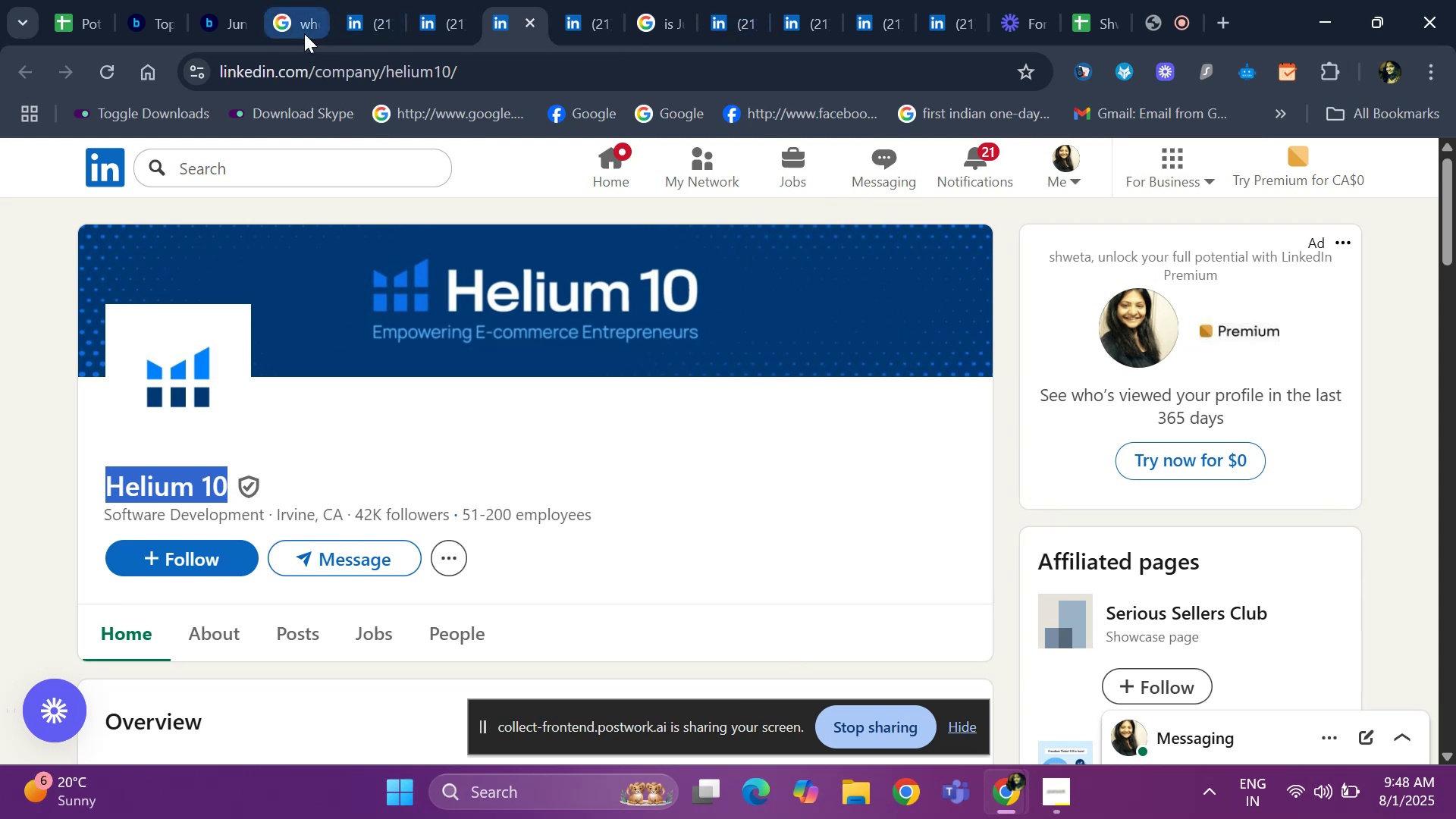 
left_click([275, 37])
 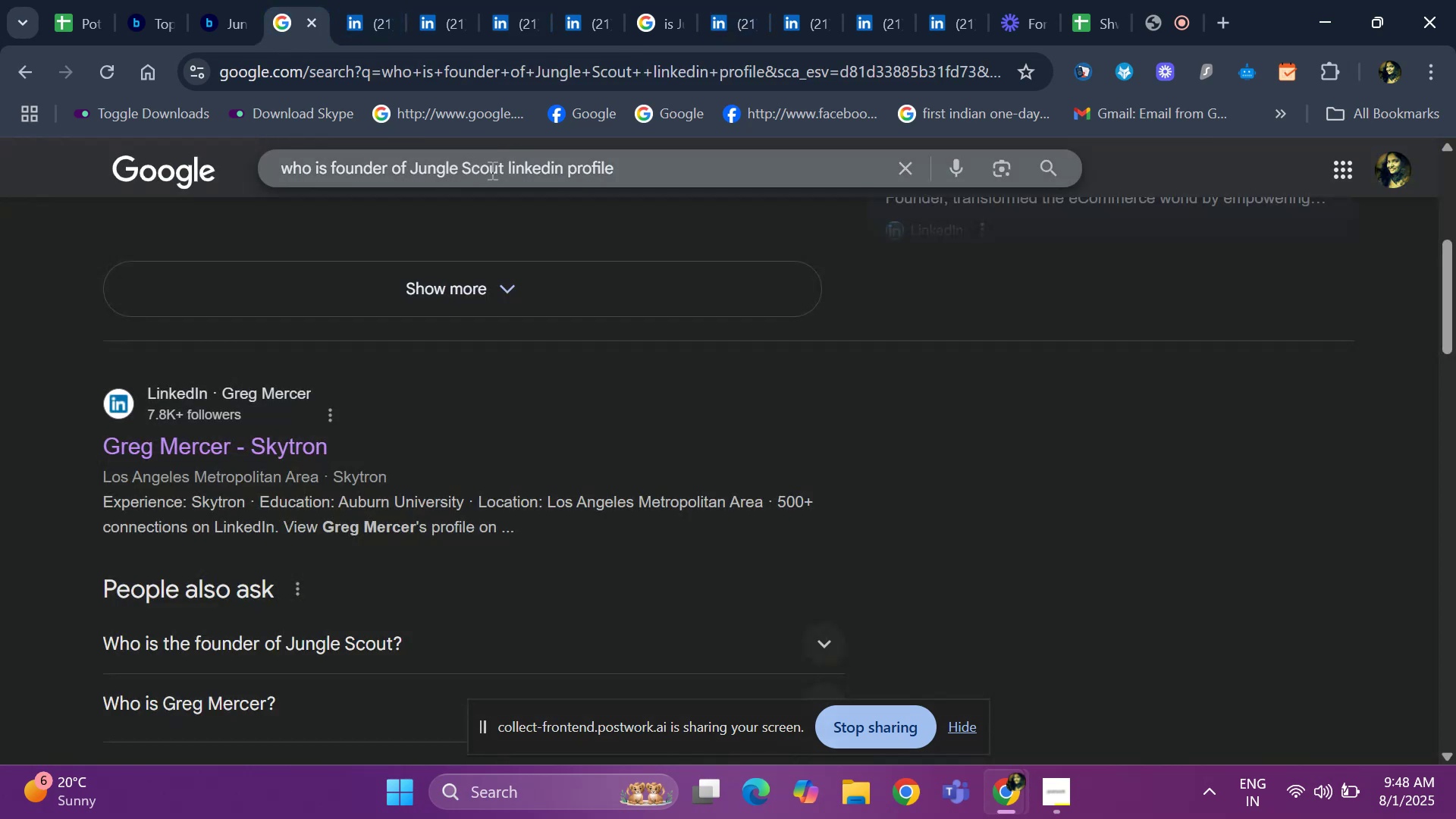 
left_click([503, 171])
 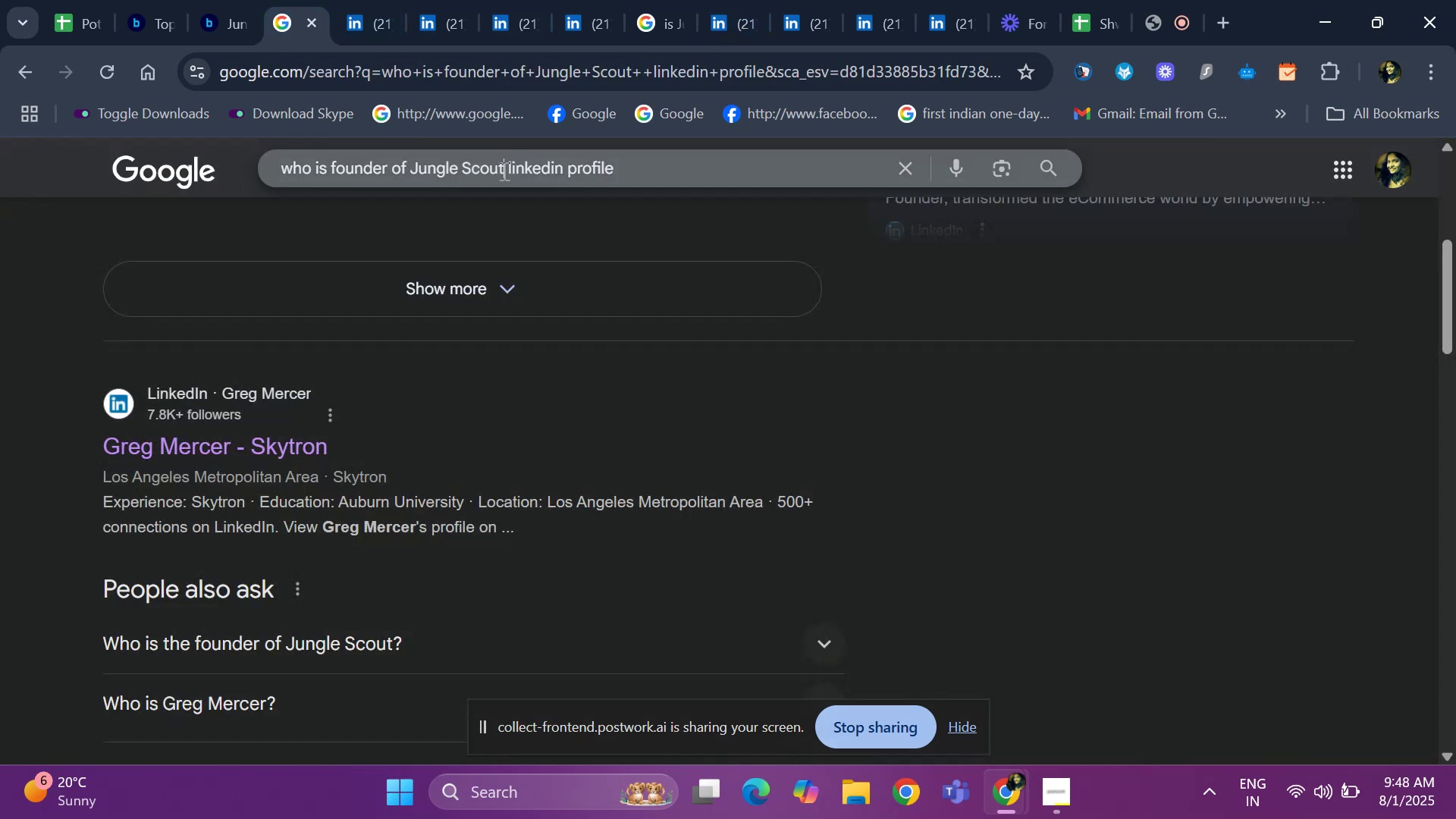 
key(ArrowLeft)
 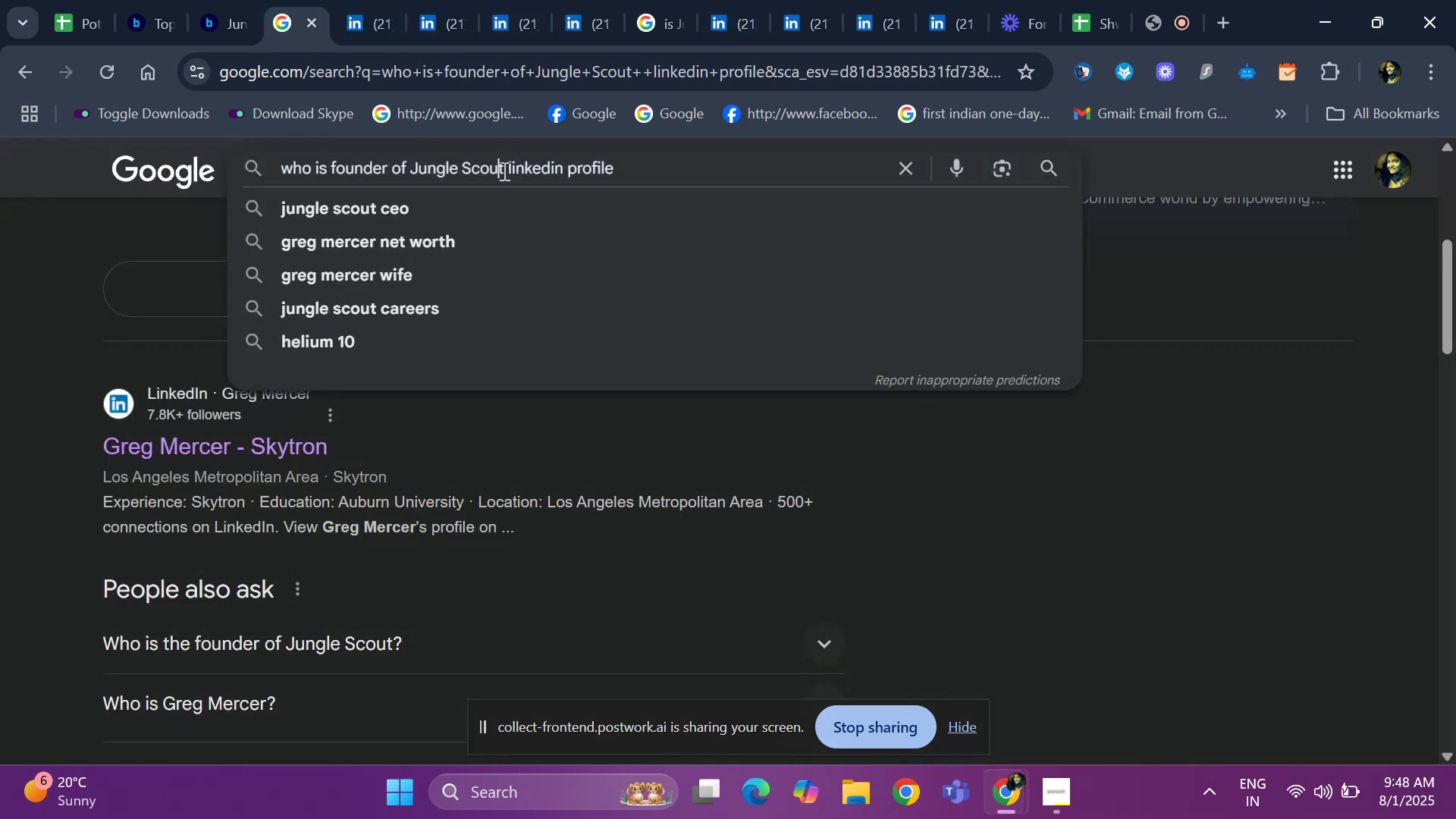 
key(ArrowRight)
 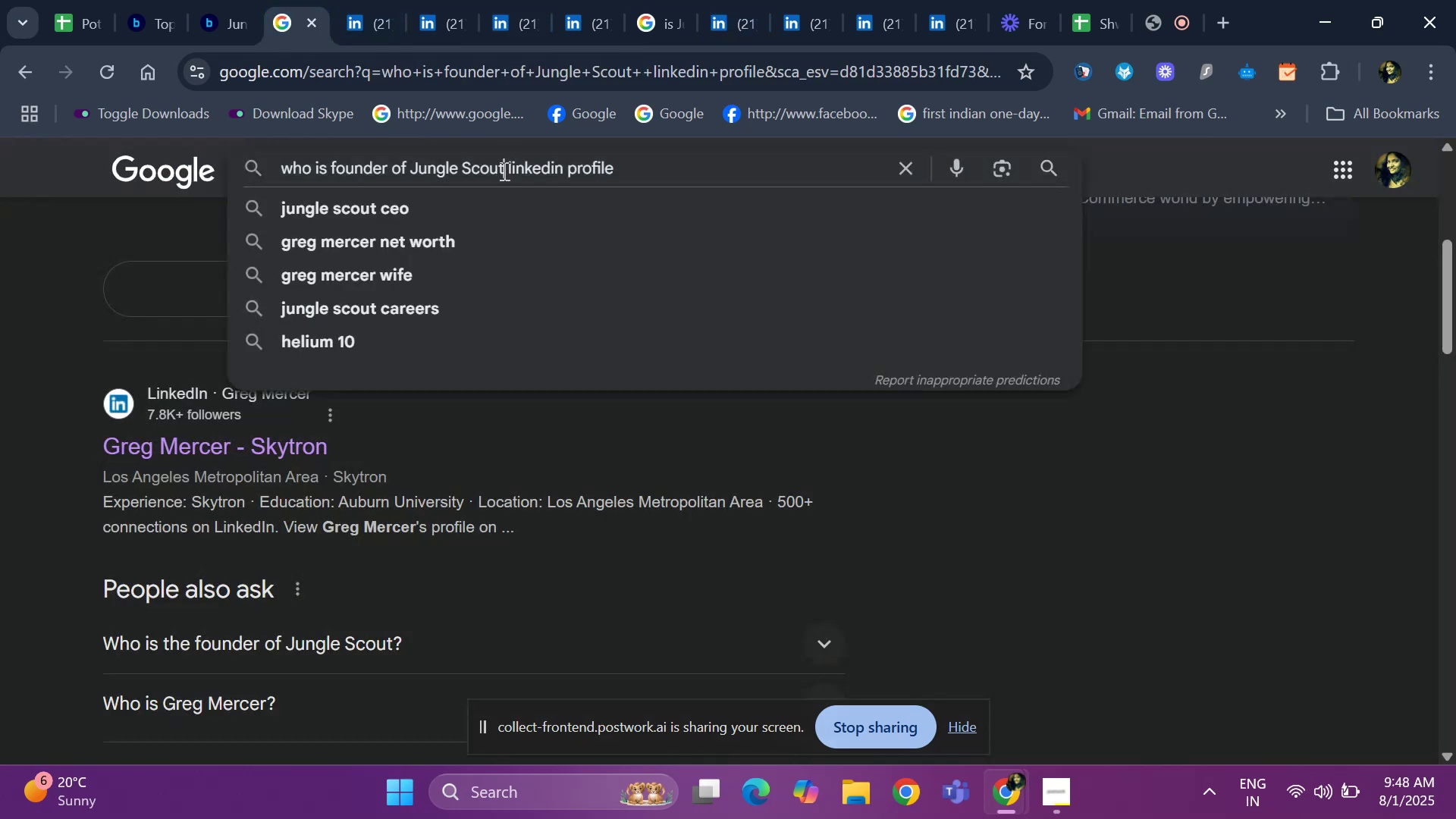 
hold_key(key=Backspace, duration=0.66)
 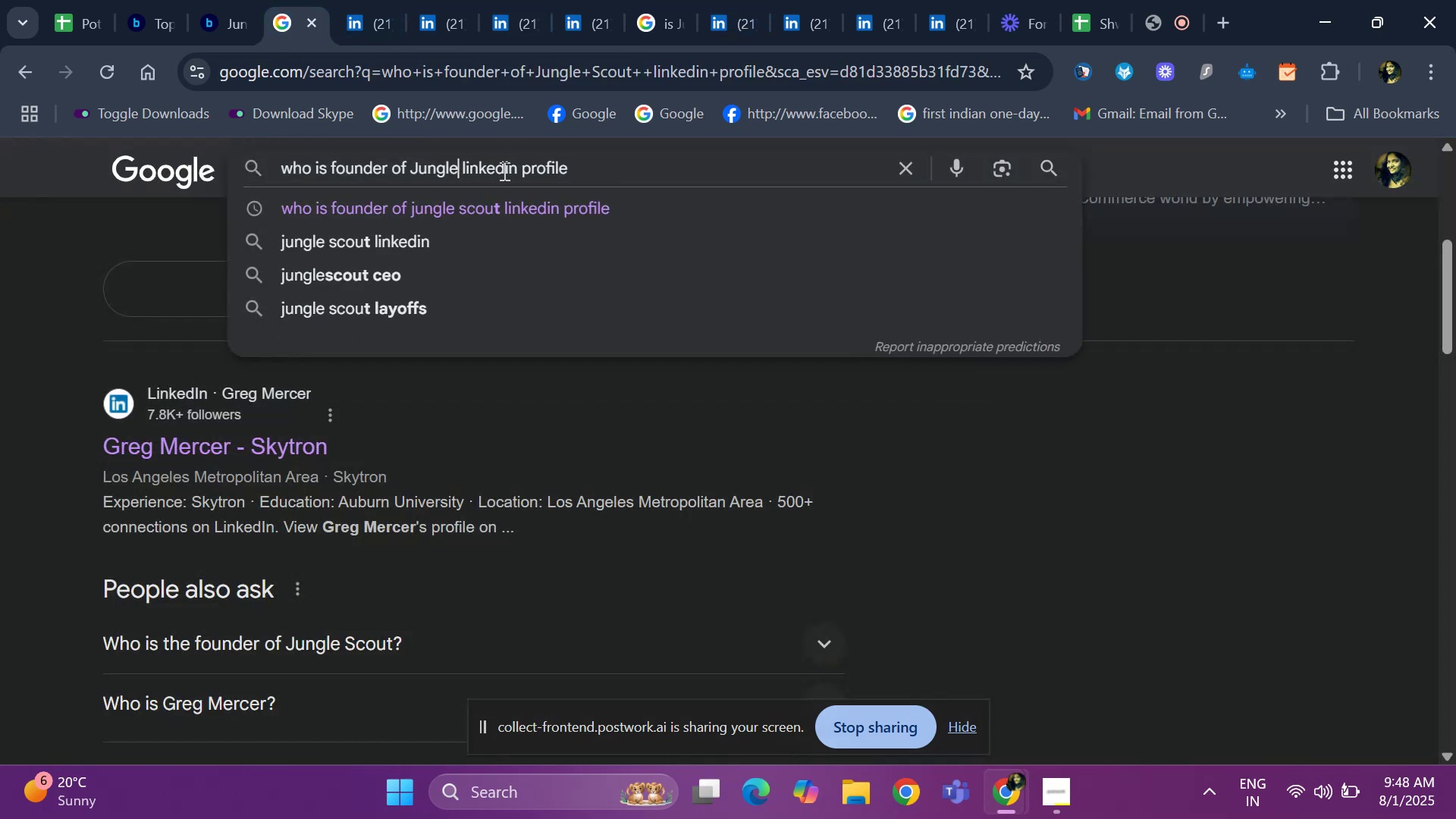 
key(Backspace)
 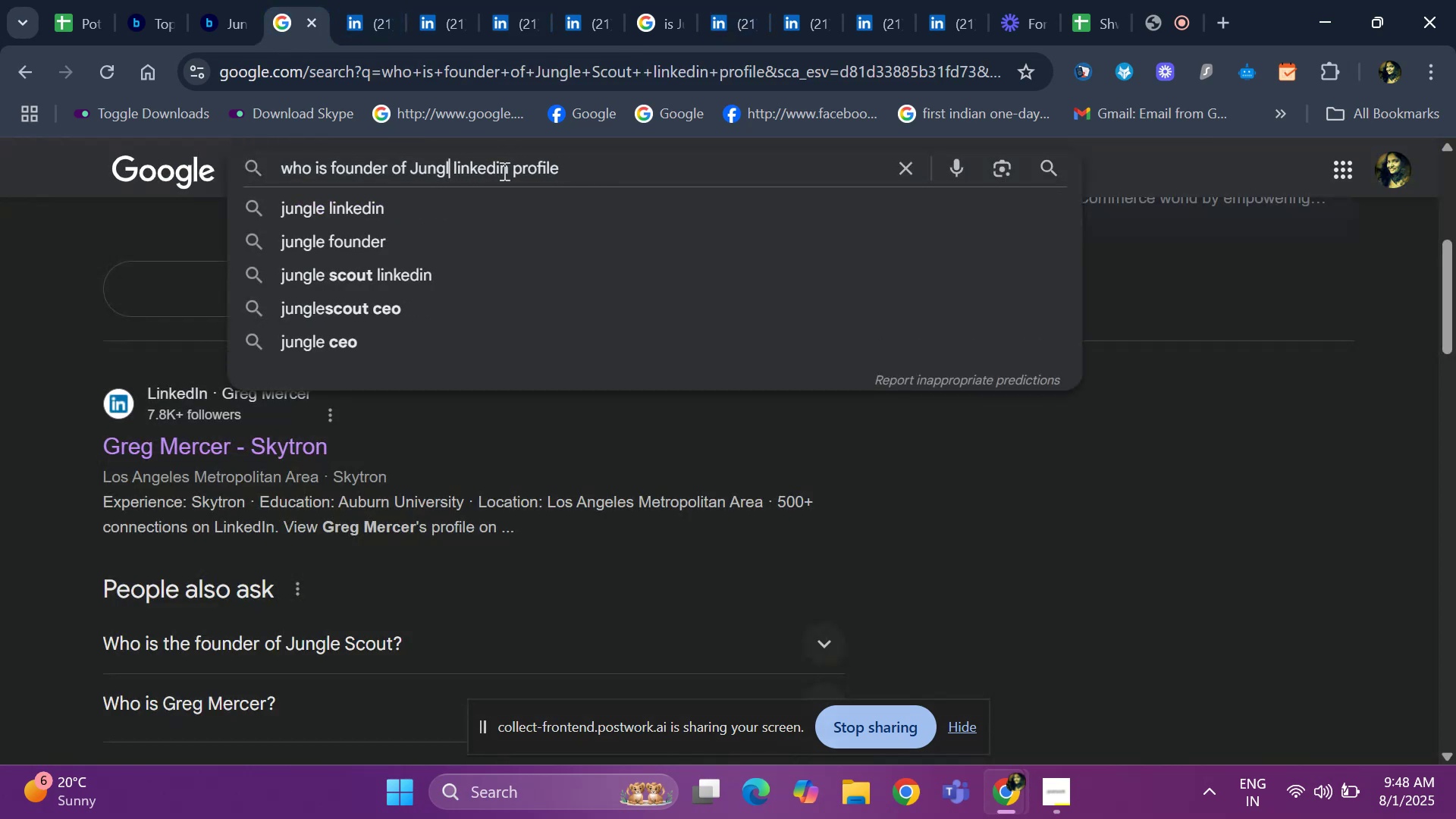 
key(Backspace)
 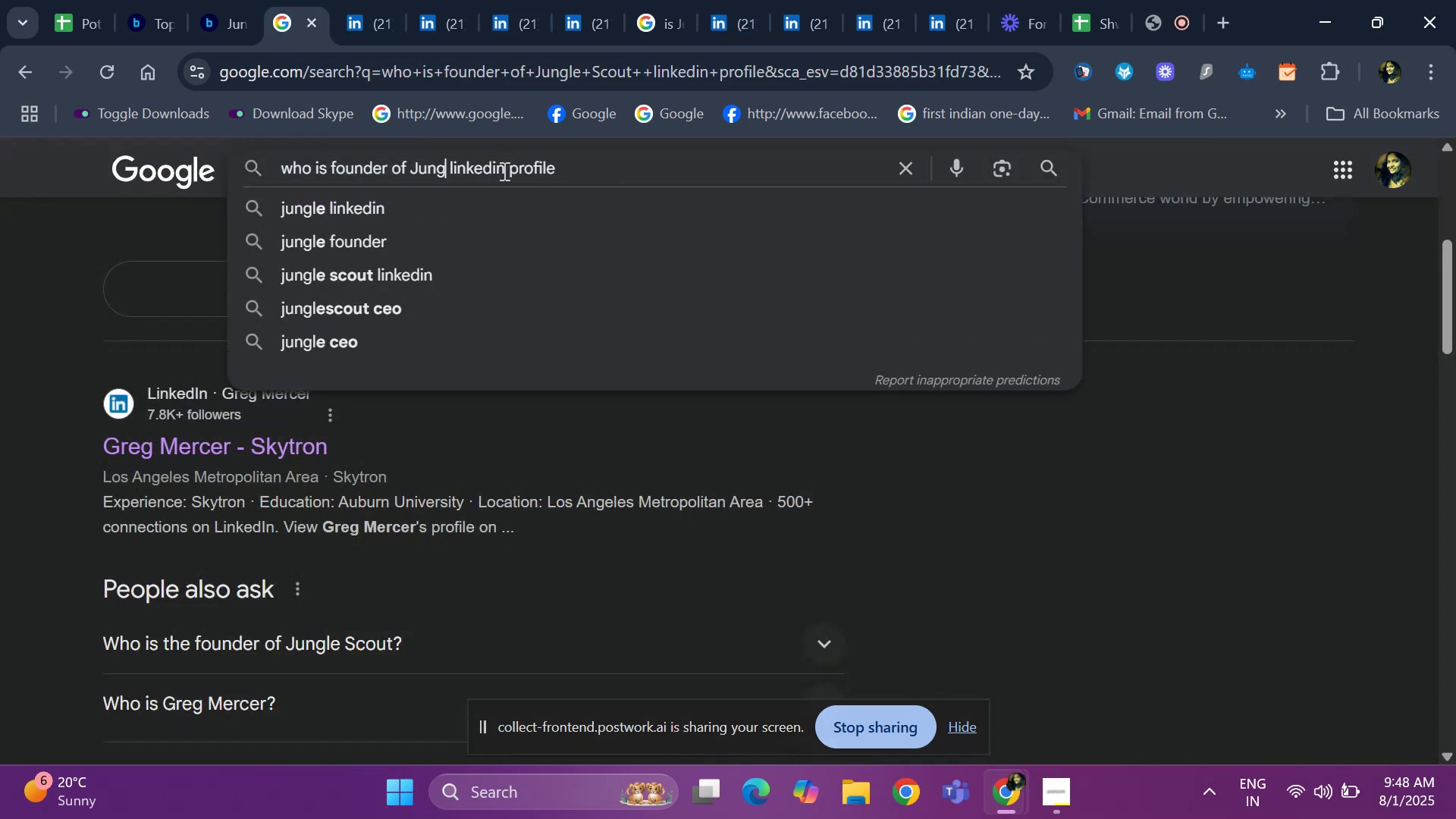 
key(Backspace)
 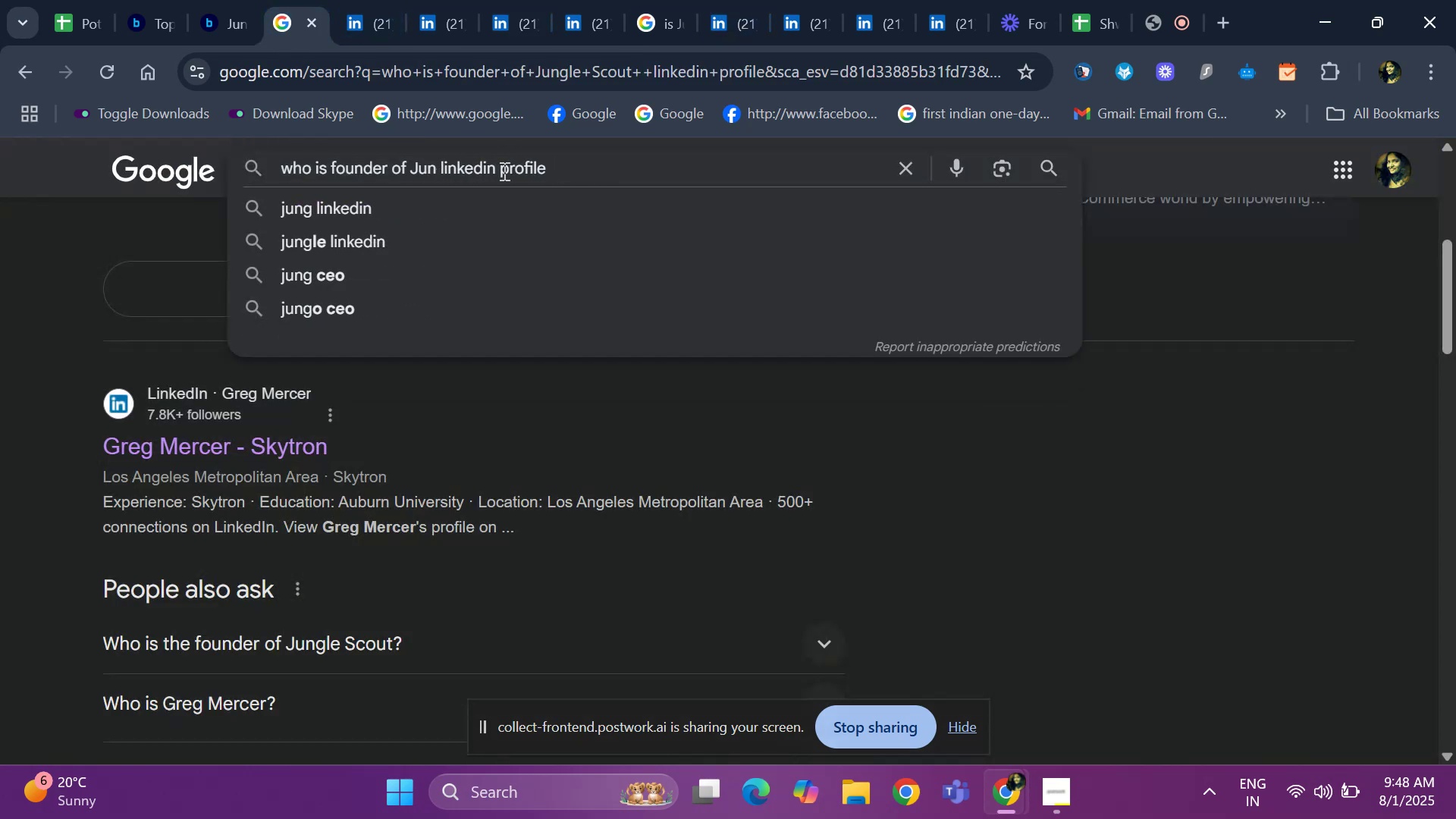 
key(Backspace)
 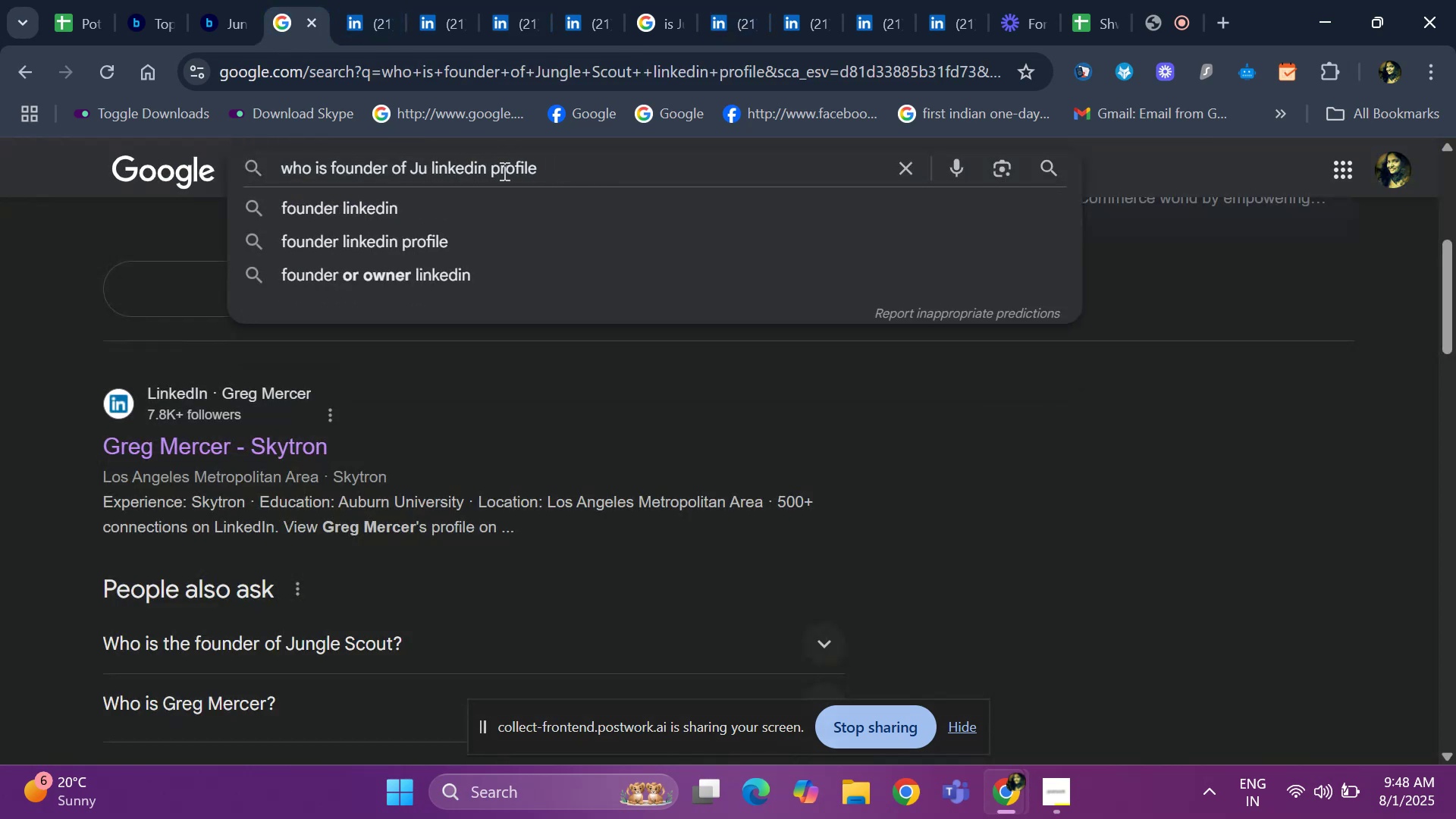 
key(Backspace)
 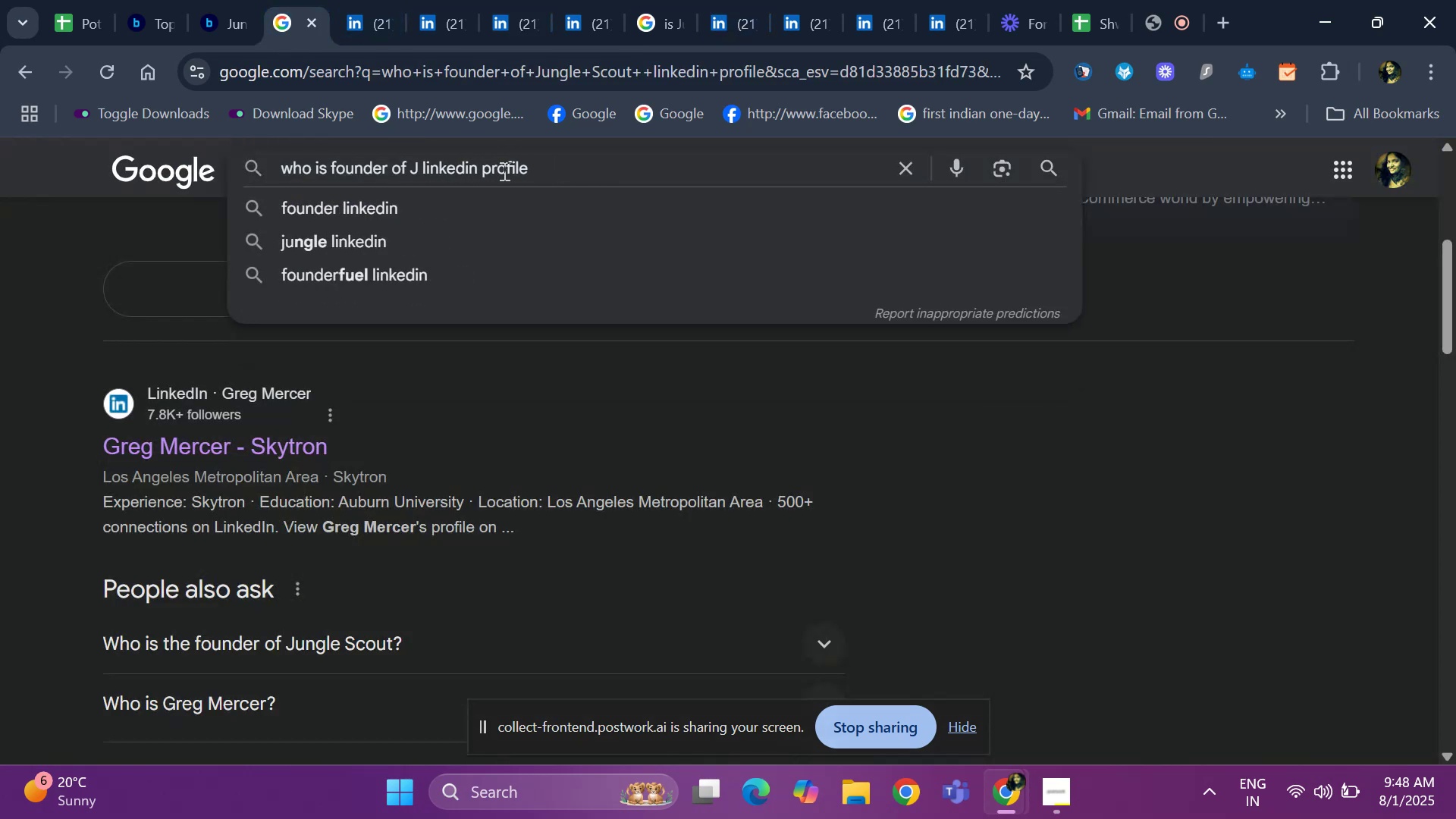 
key(Backspace)
 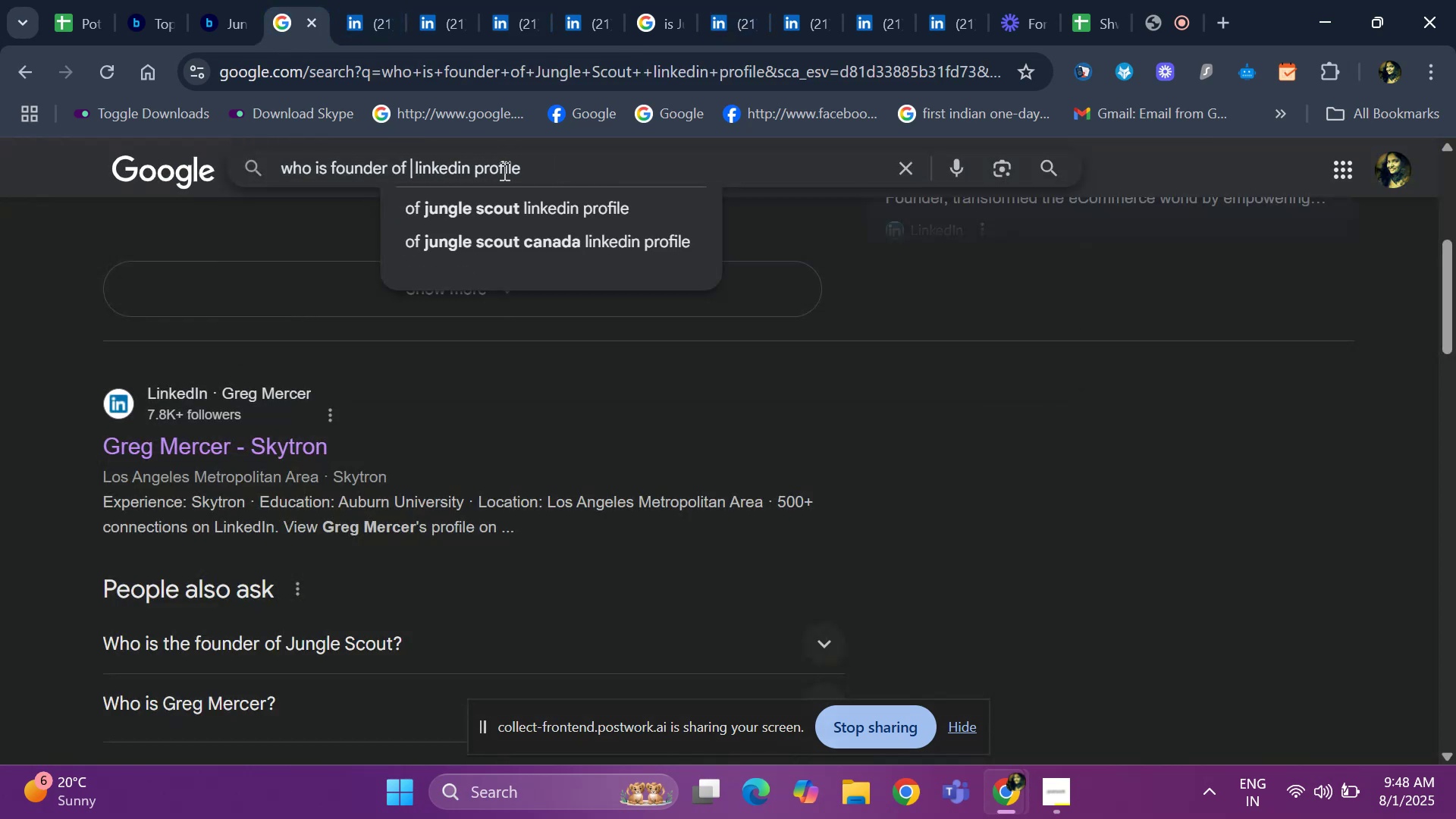 
key(Control+V)
 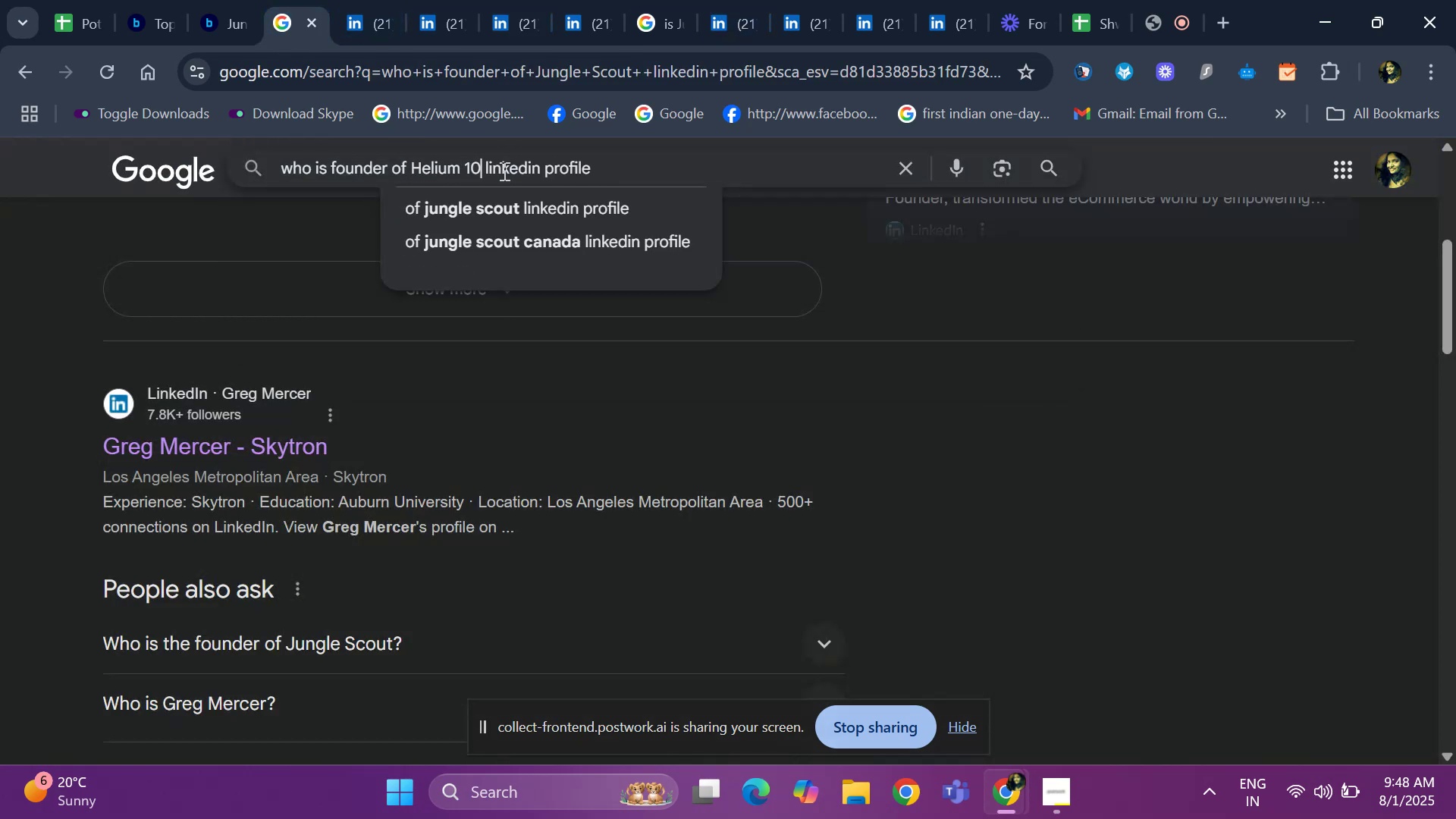 
key(Space)
 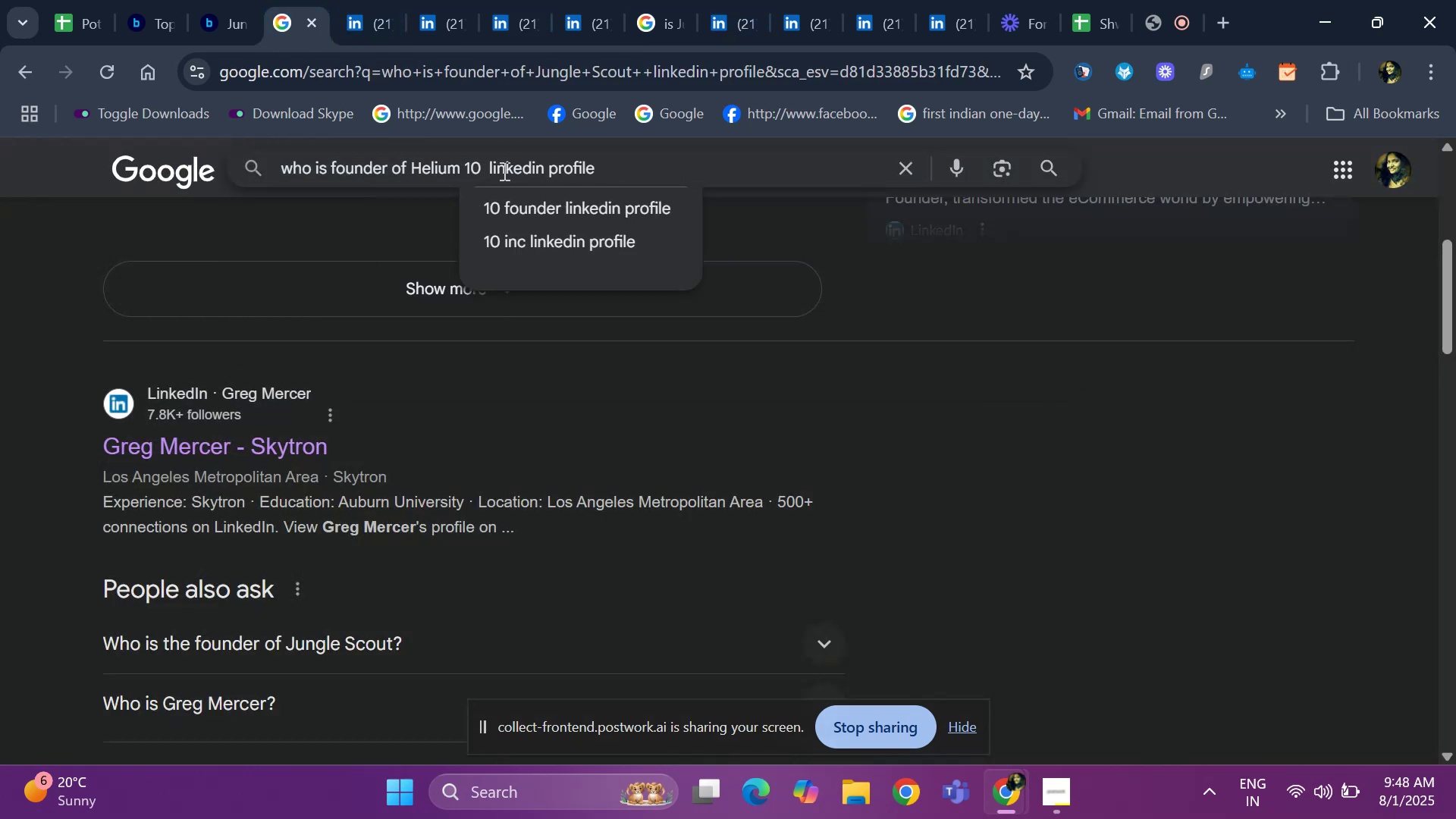 
key(Enter)
 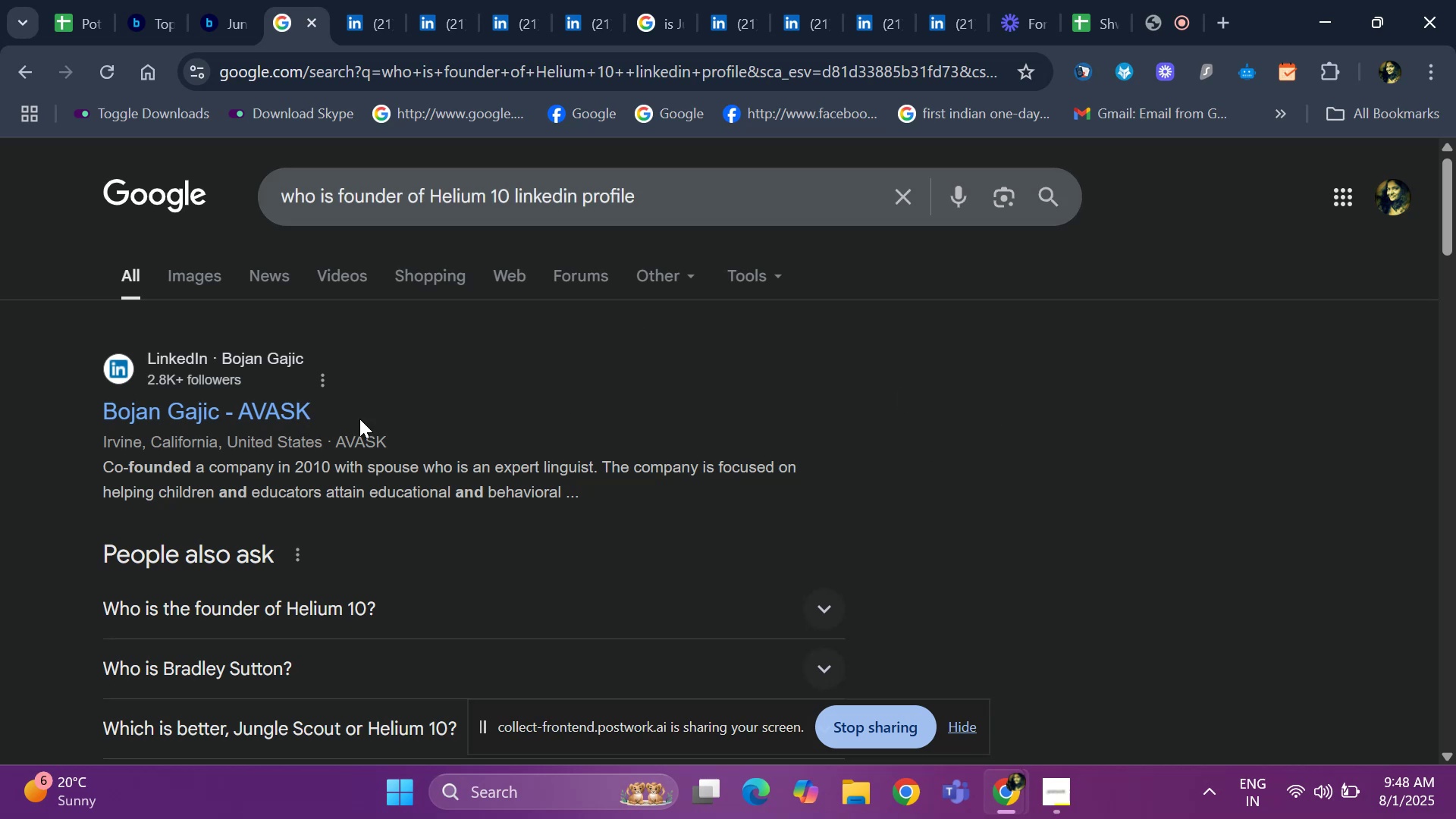 
wait(5.2)
 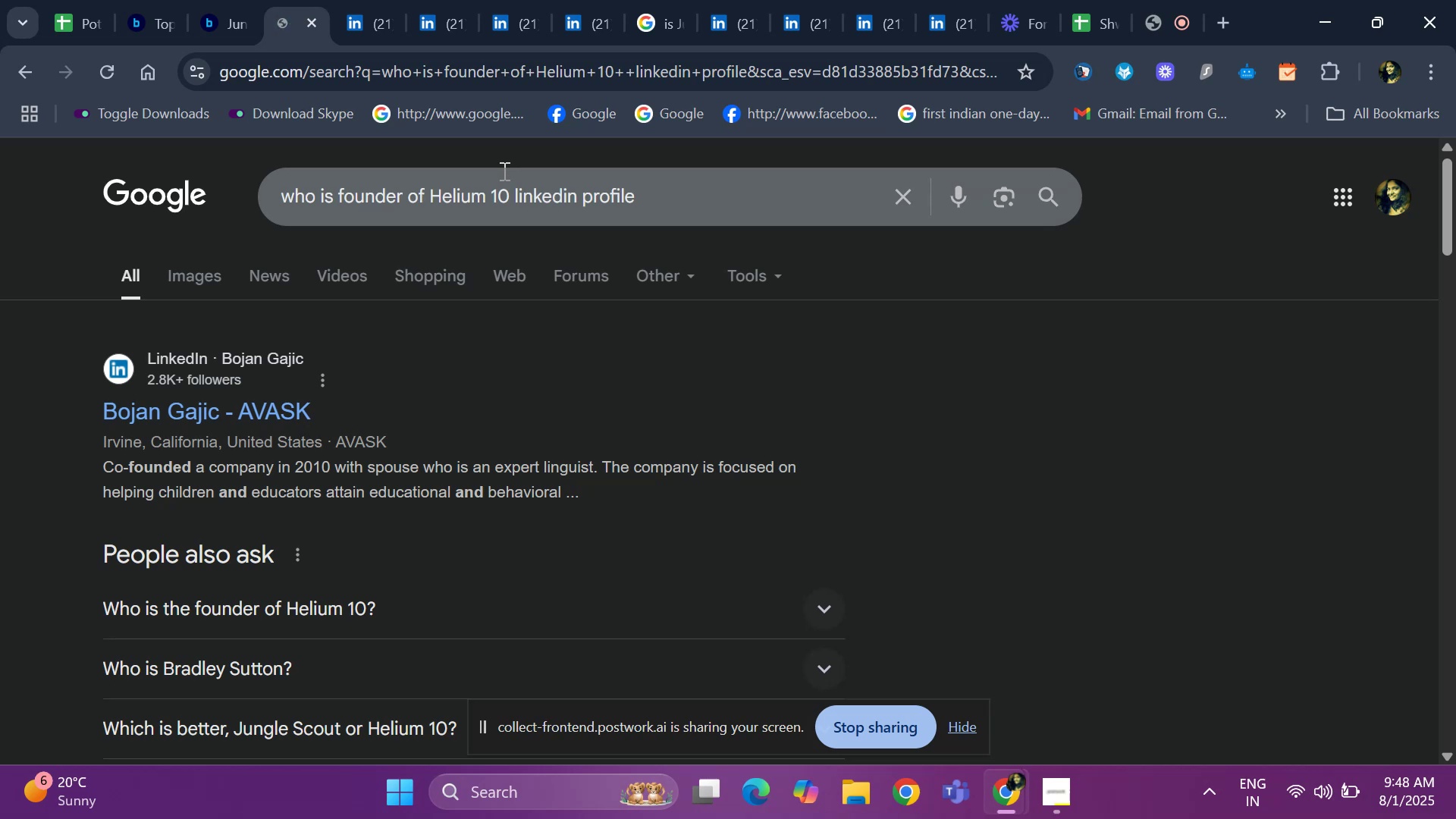 
left_click_drag(start_coordinate=[1455, 234], to_coordinate=[1455, 316])
 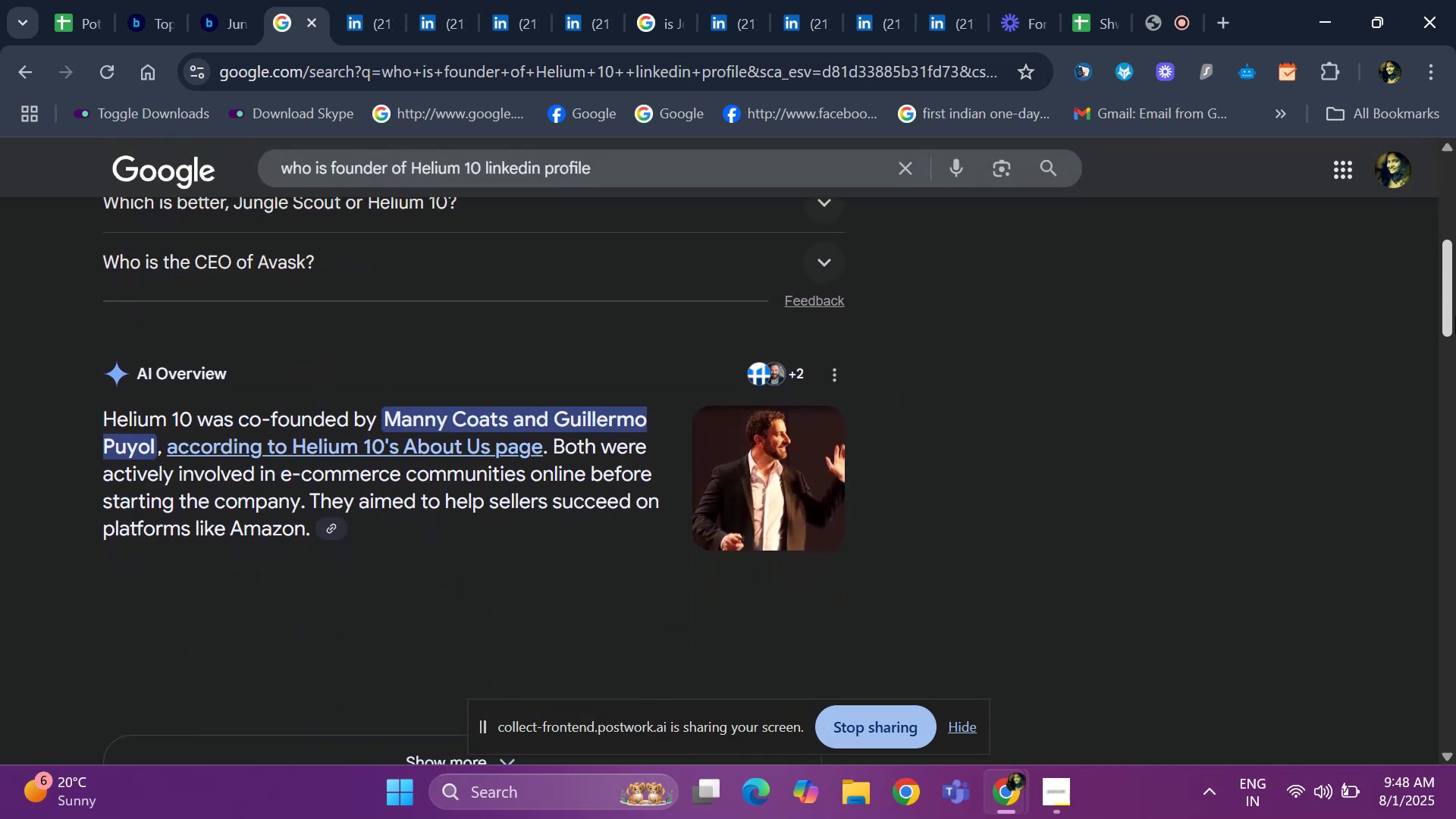 
left_click_drag(start_coordinate=[1455, 316], to_coordinate=[1455, 375])
 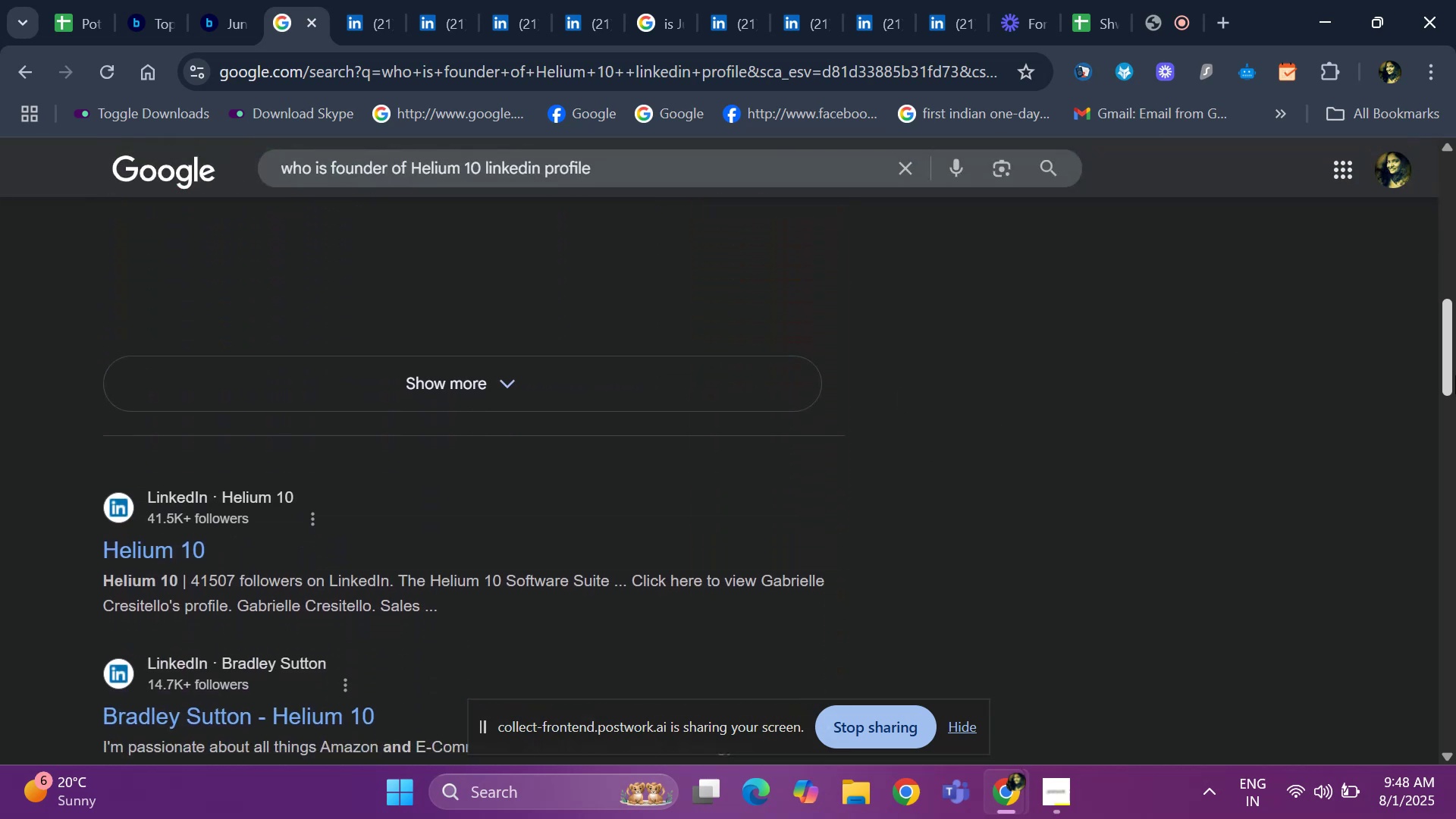 
left_click_drag(start_coordinate=[1455, 375], to_coordinate=[1455, 409])
 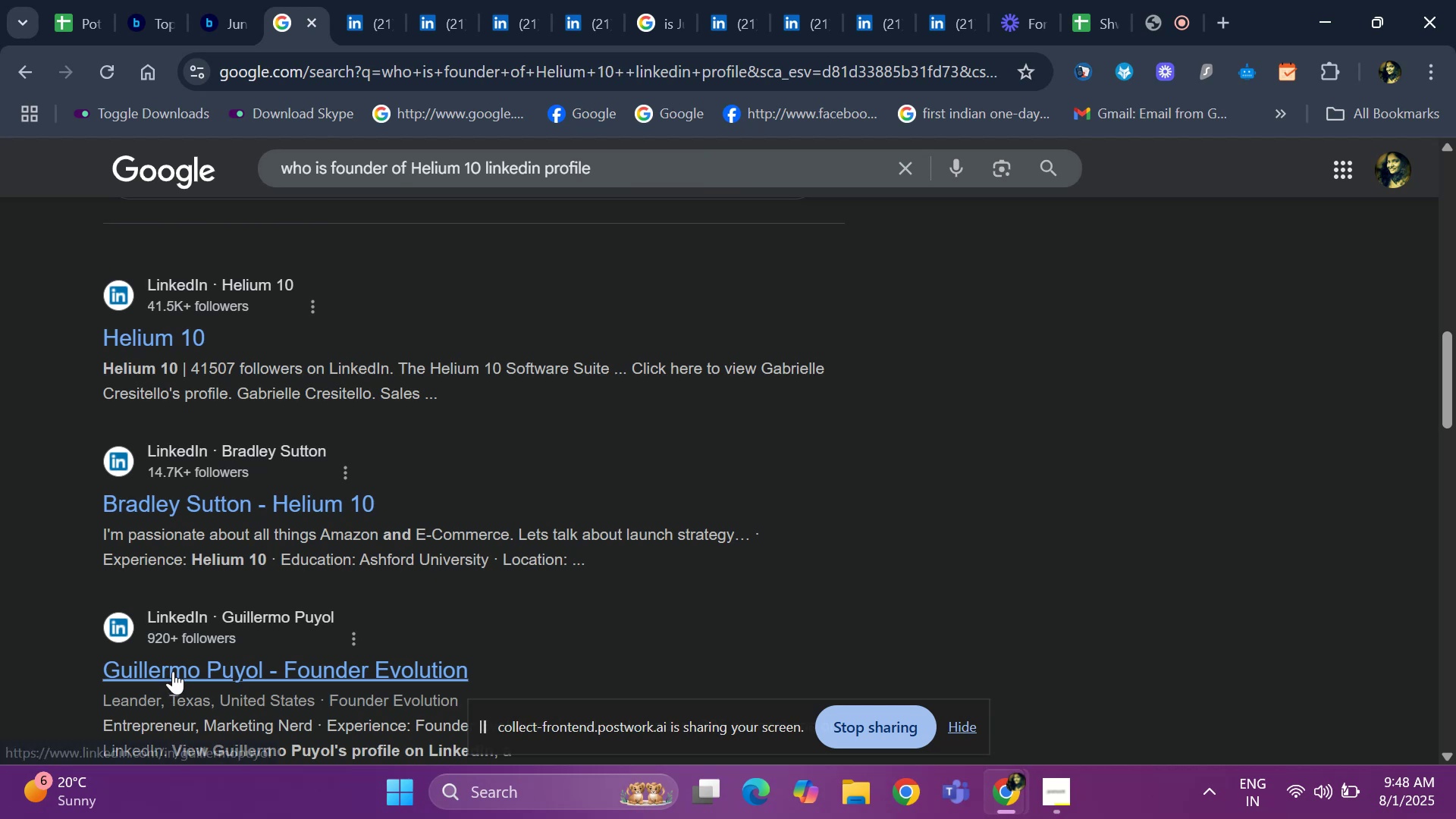 
right_click([173, 671])
 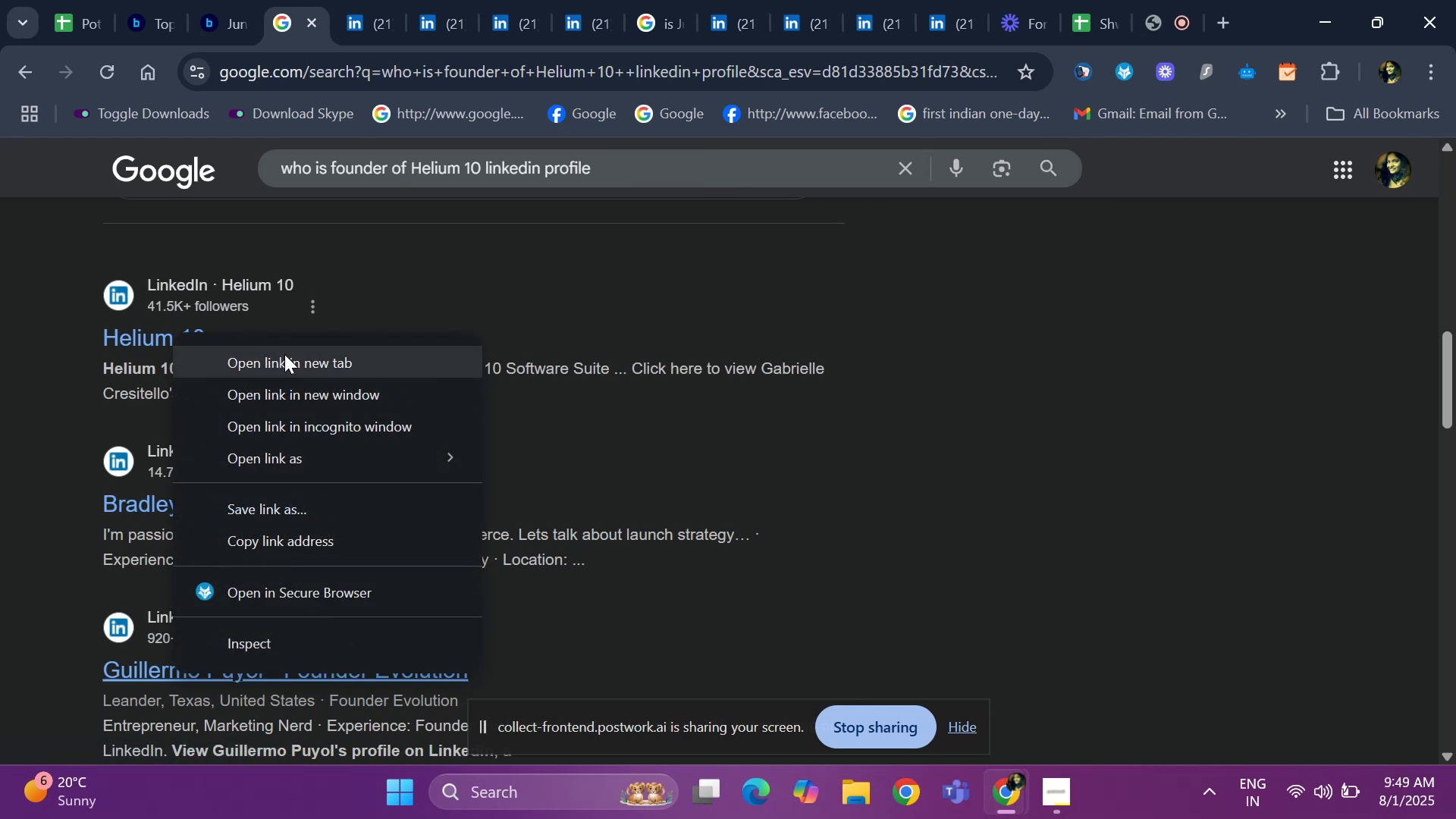 
left_click([284, 354])
 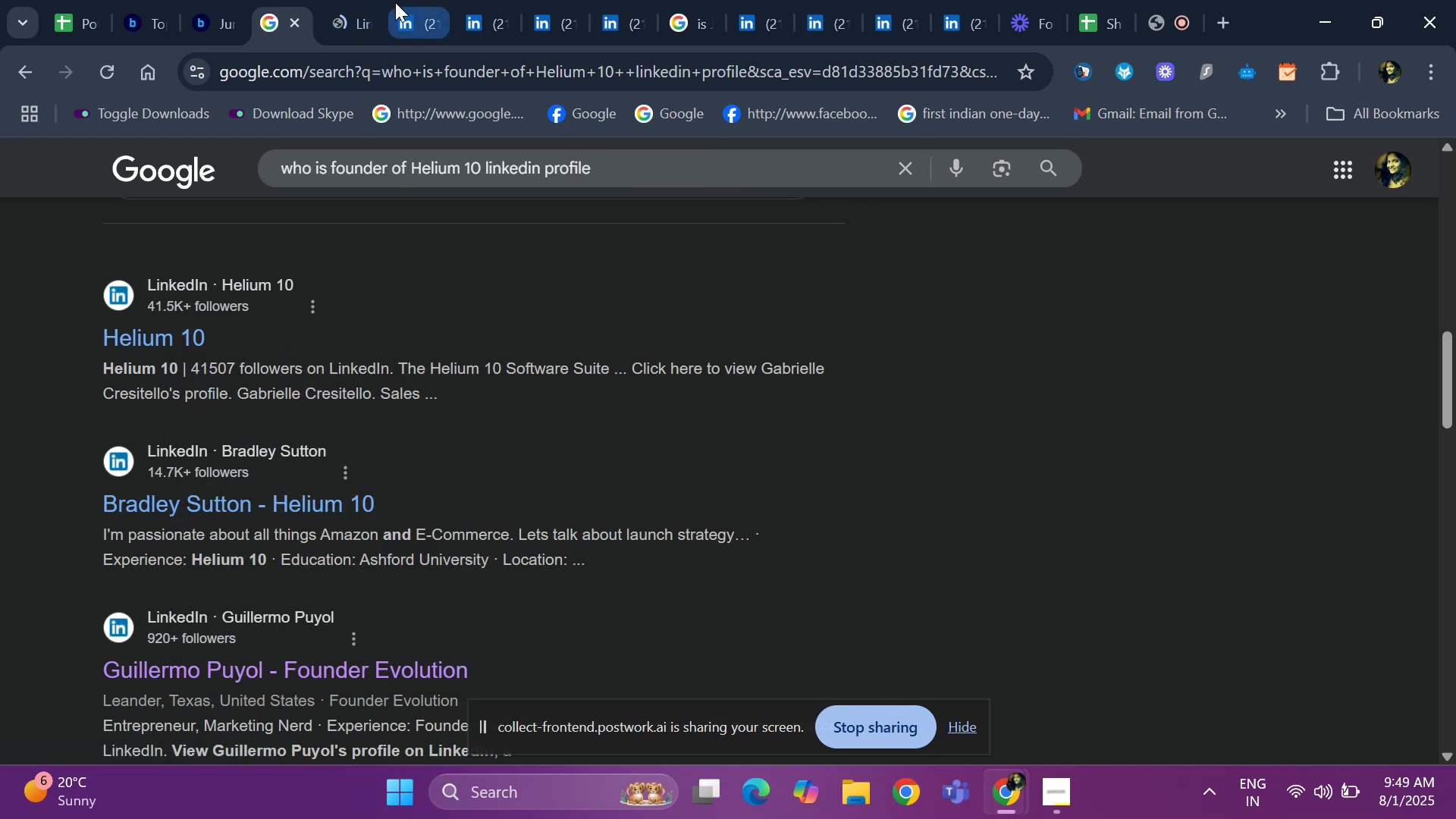 
left_click([400, 3])
 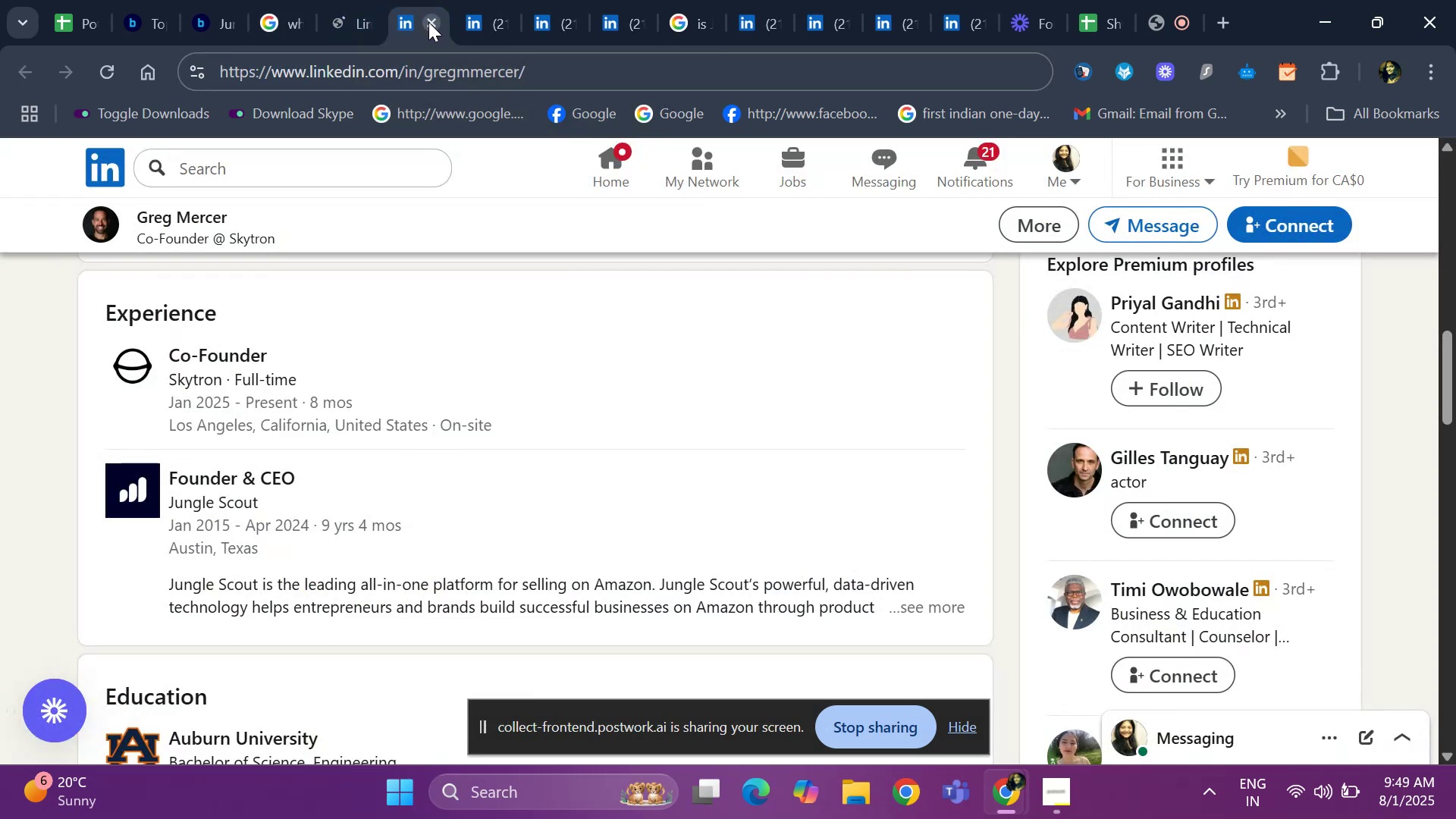 
left_click([429, 22])
 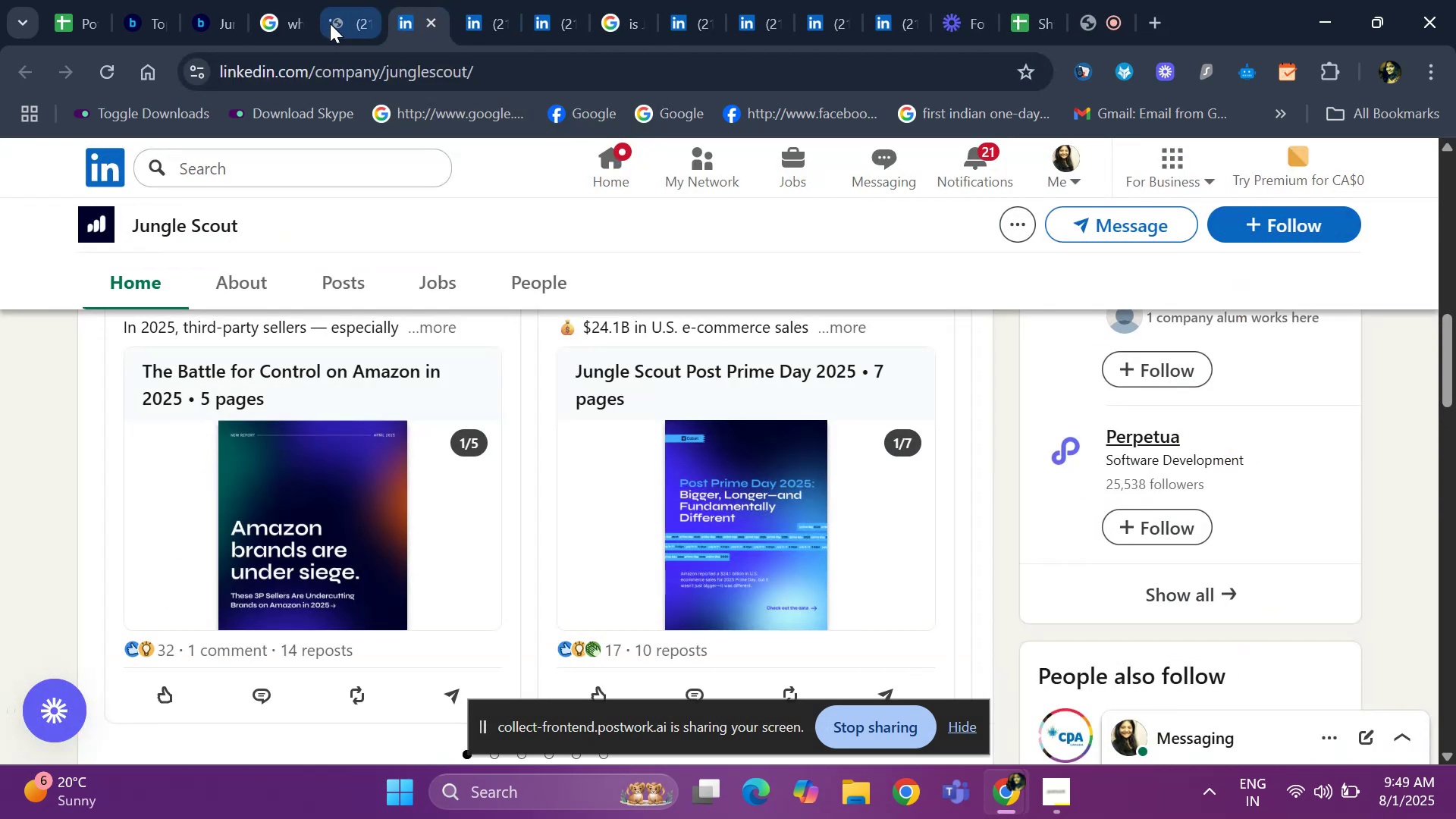 
left_click([330, 24])
 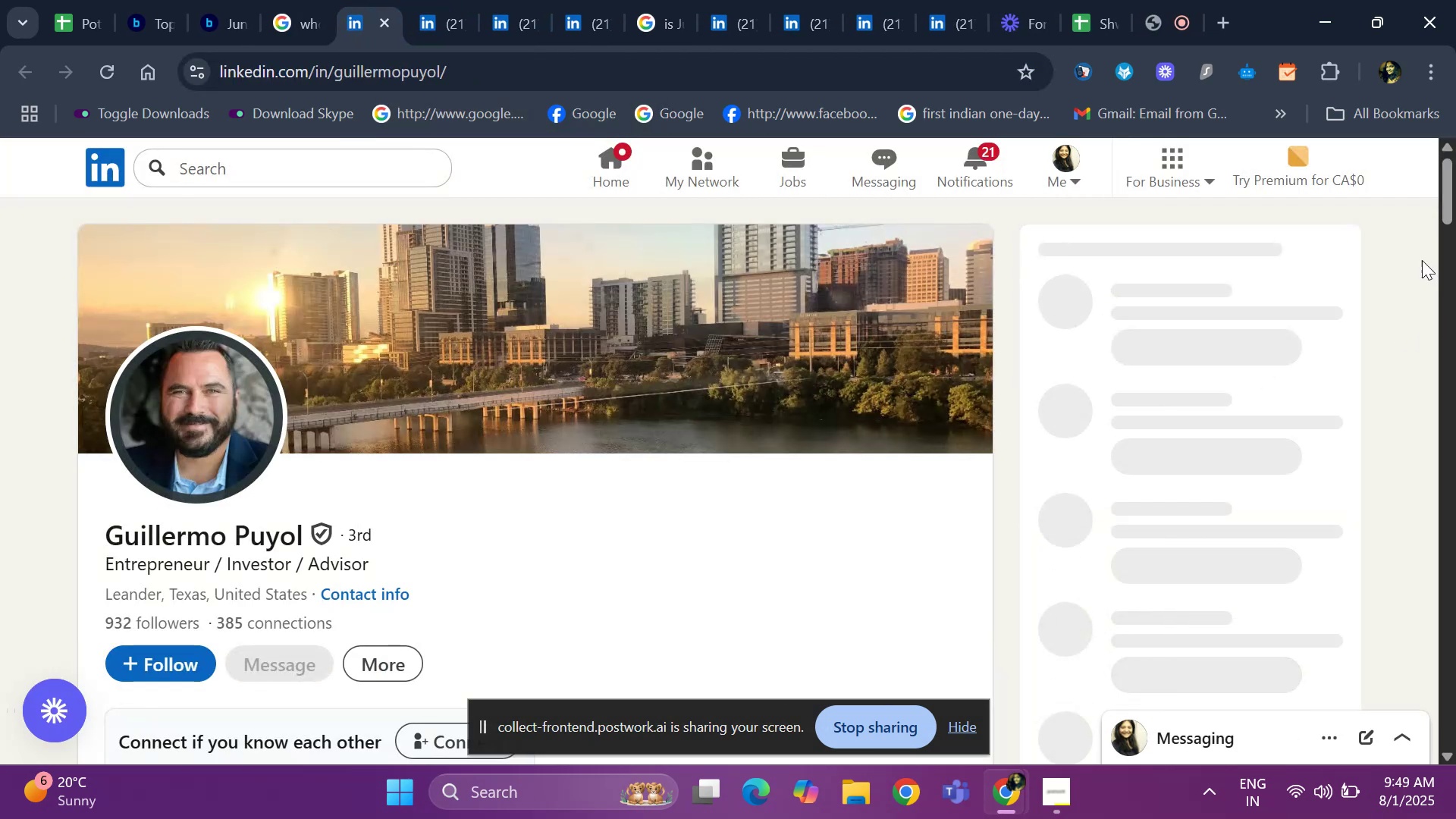 
left_click_drag(start_coordinate=[1455, 205], to_coordinate=[1455, 290])
 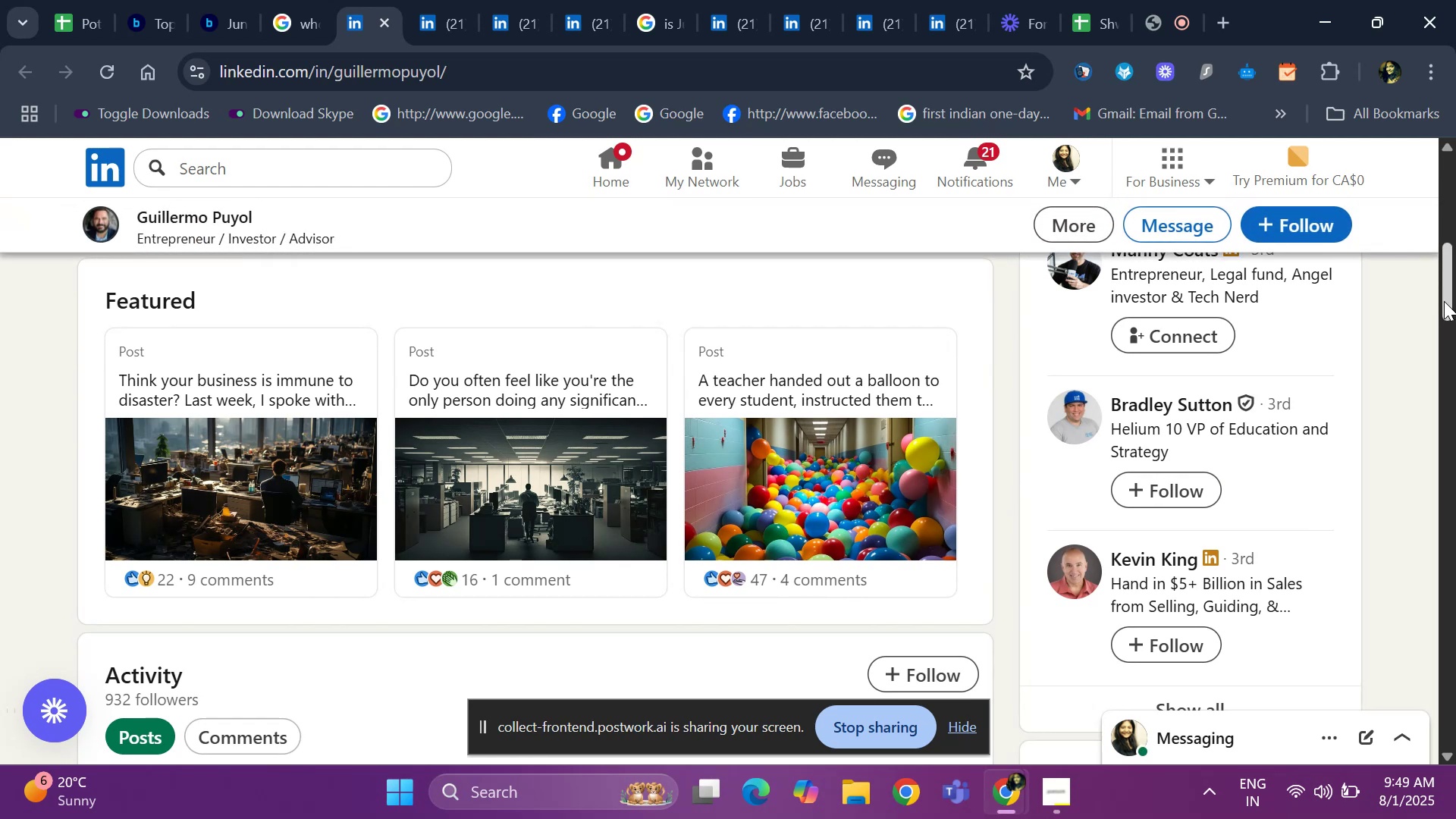 
left_click_drag(start_coordinate=[1442, 300], to_coordinate=[1455, 439])
 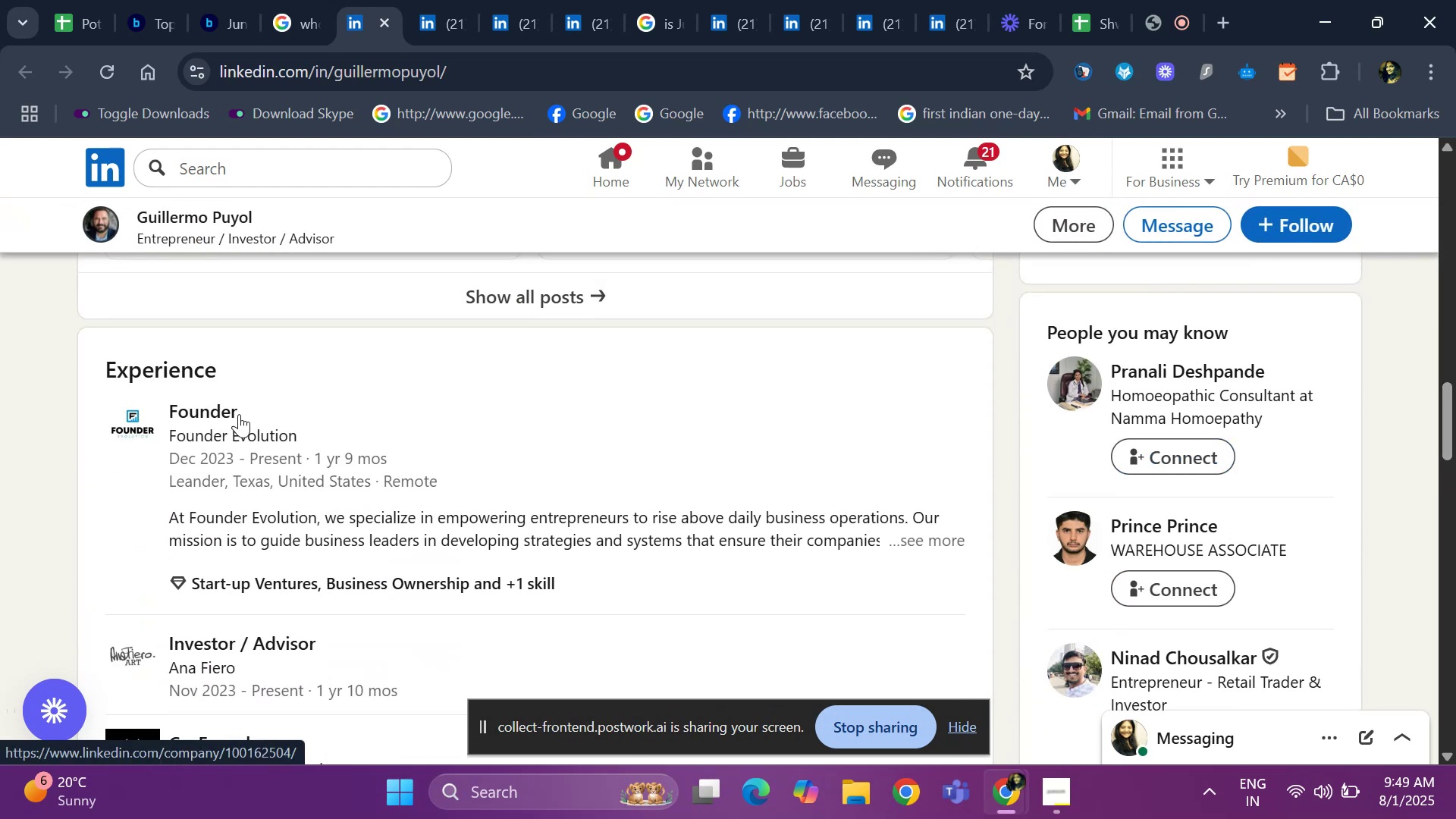 
right_click([234, 412])
 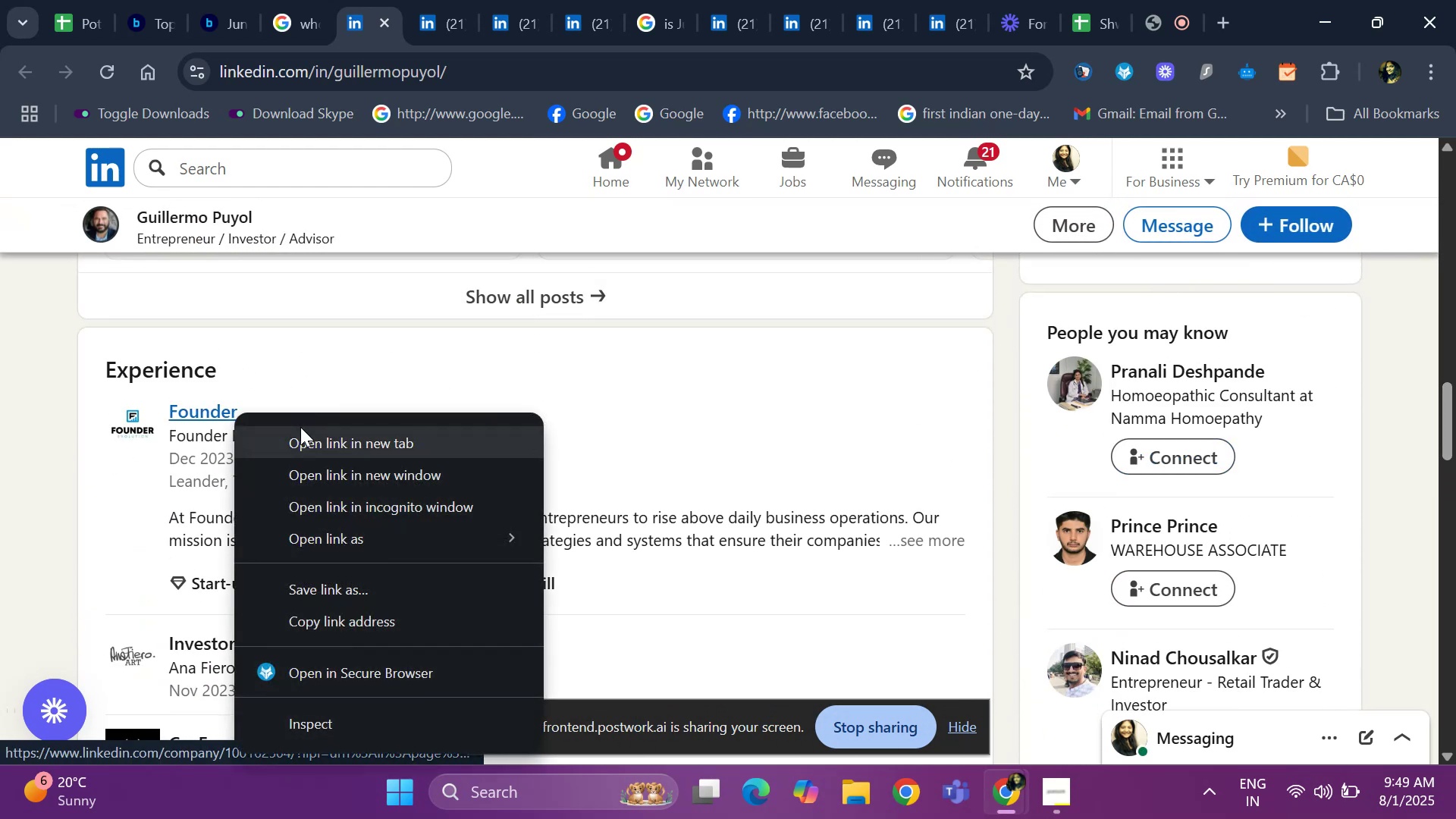 
left_click([300, 427])
 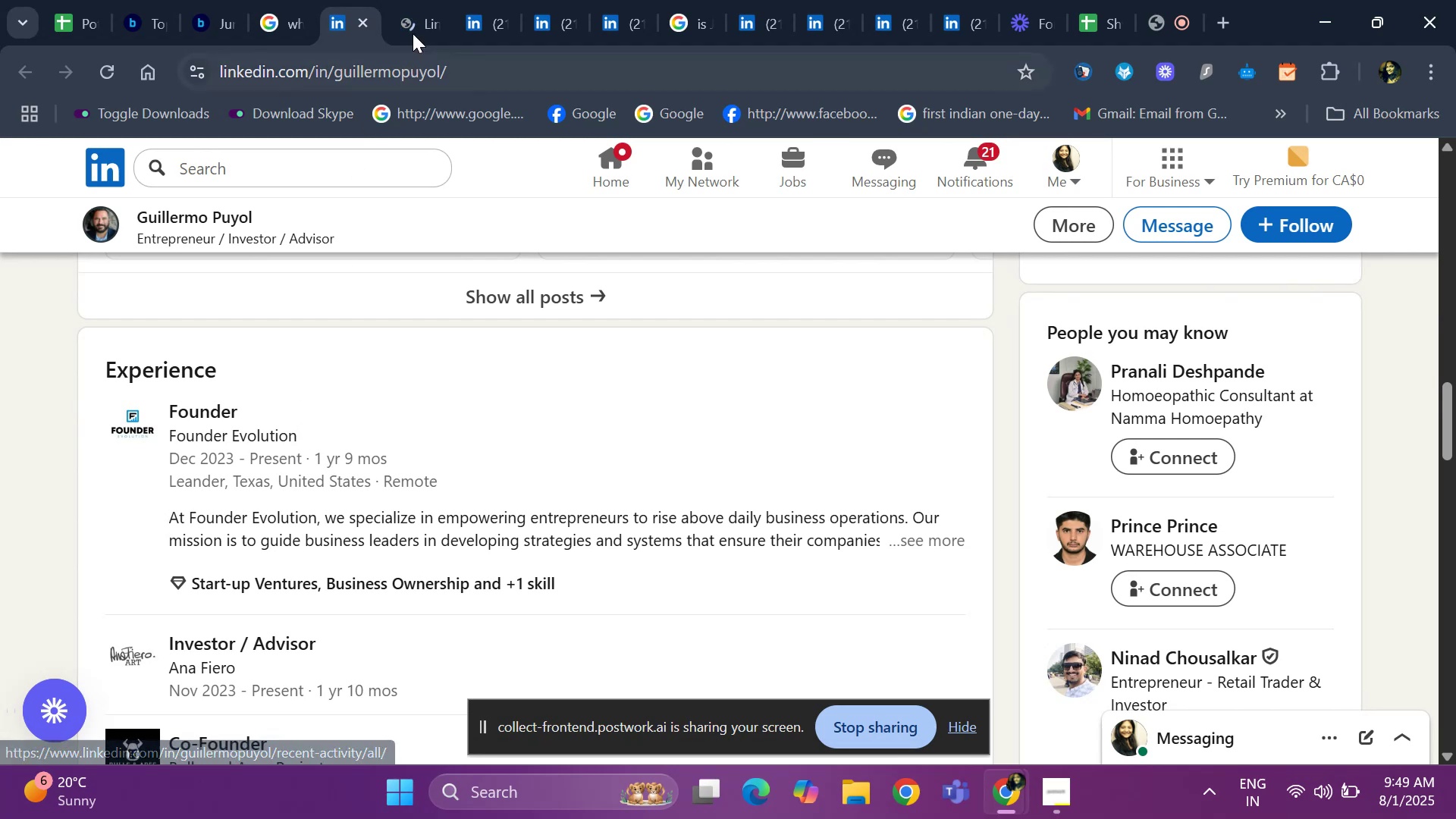 
left_click([414, 20])
 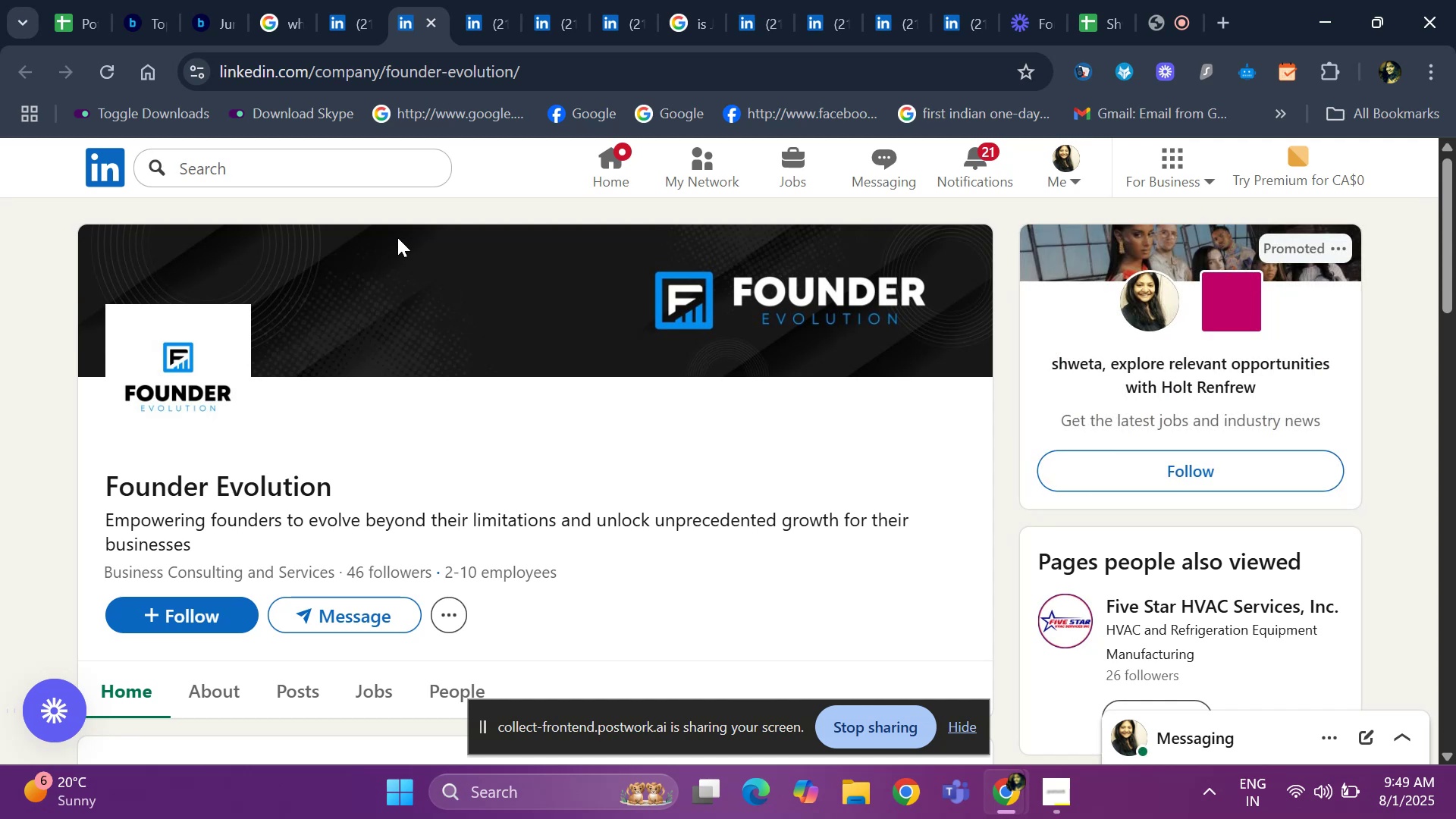 
wait(22.9)
 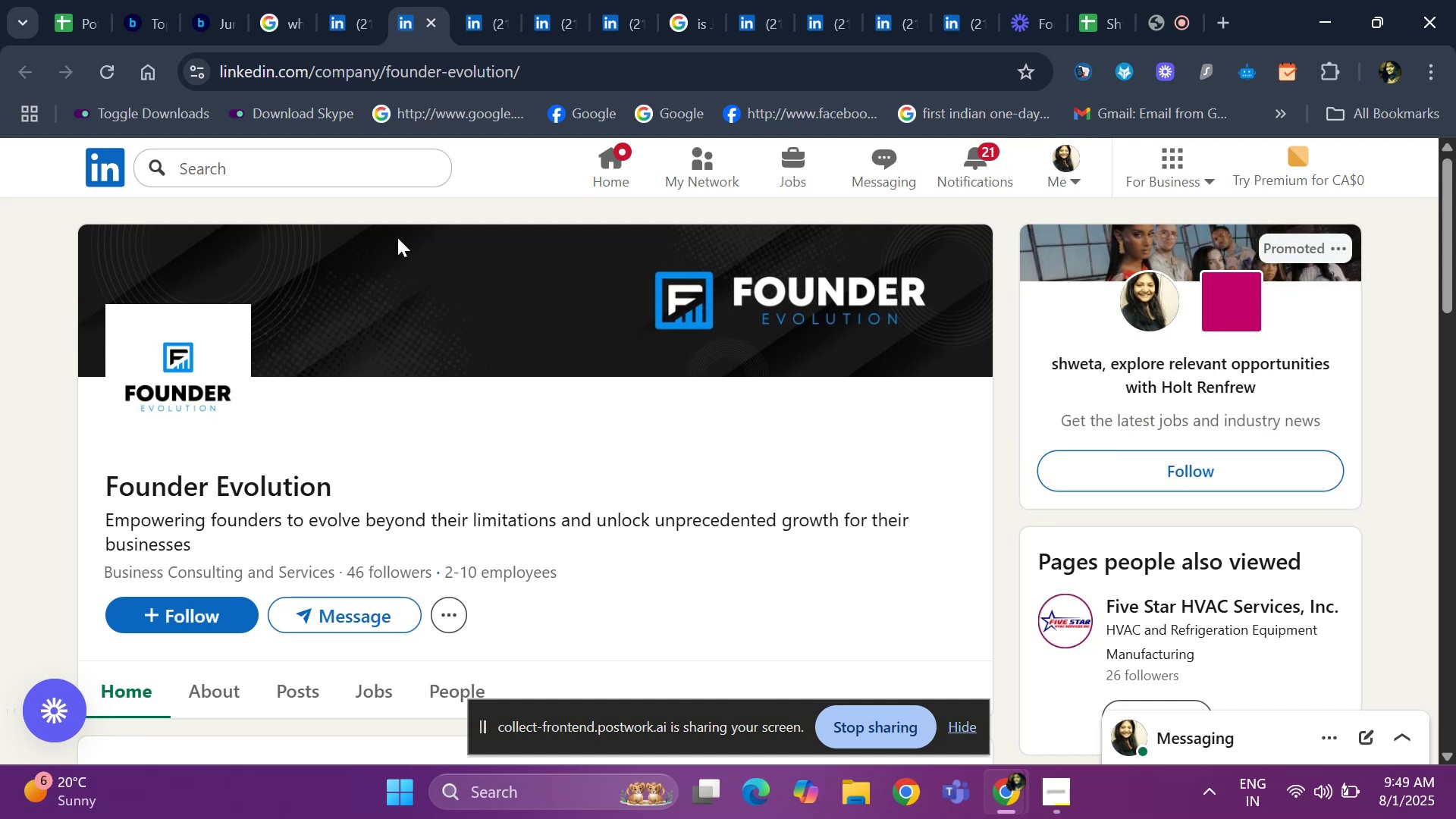 
left_click([331, 27])
 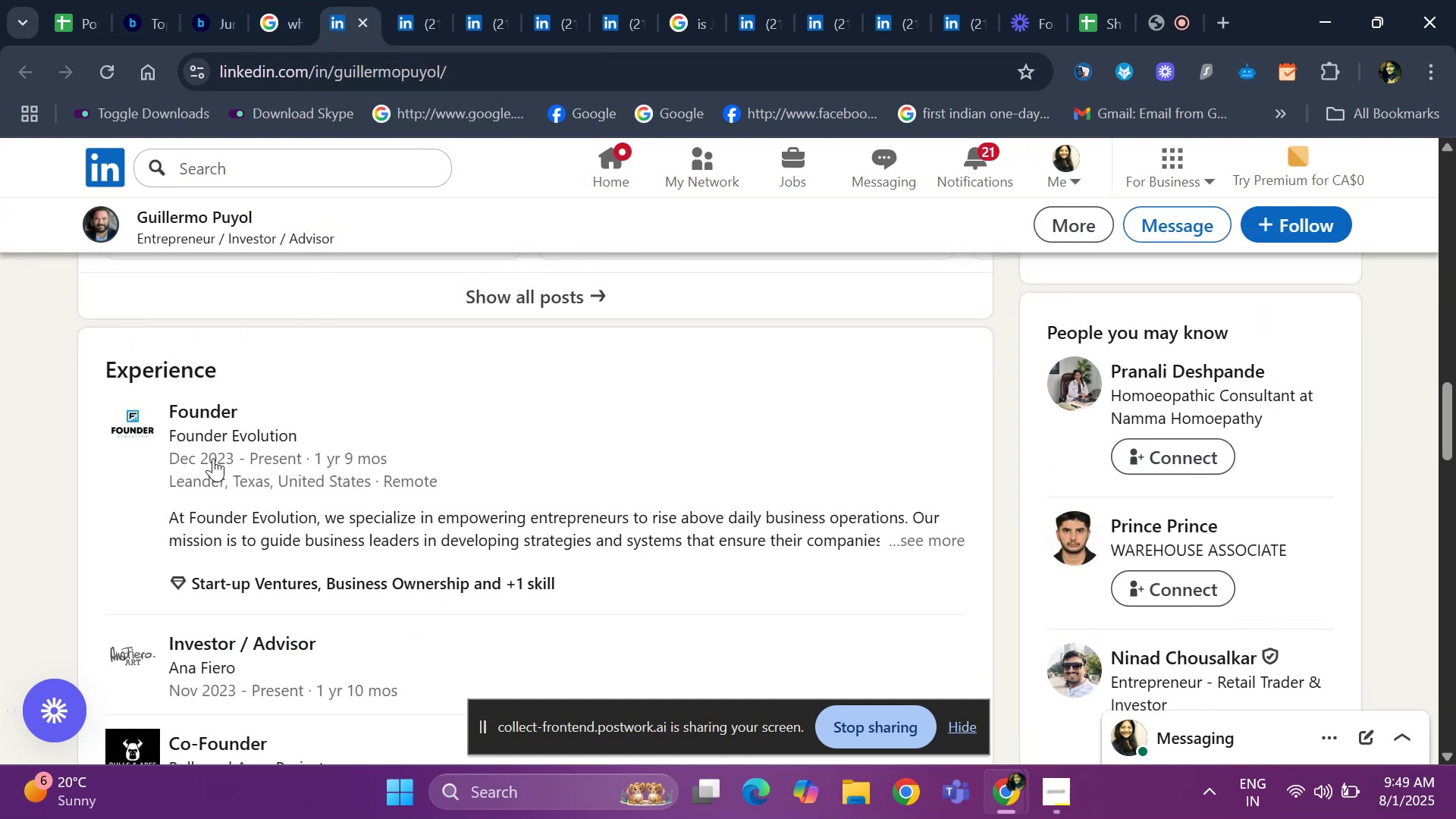 
key(ArrowDown)
 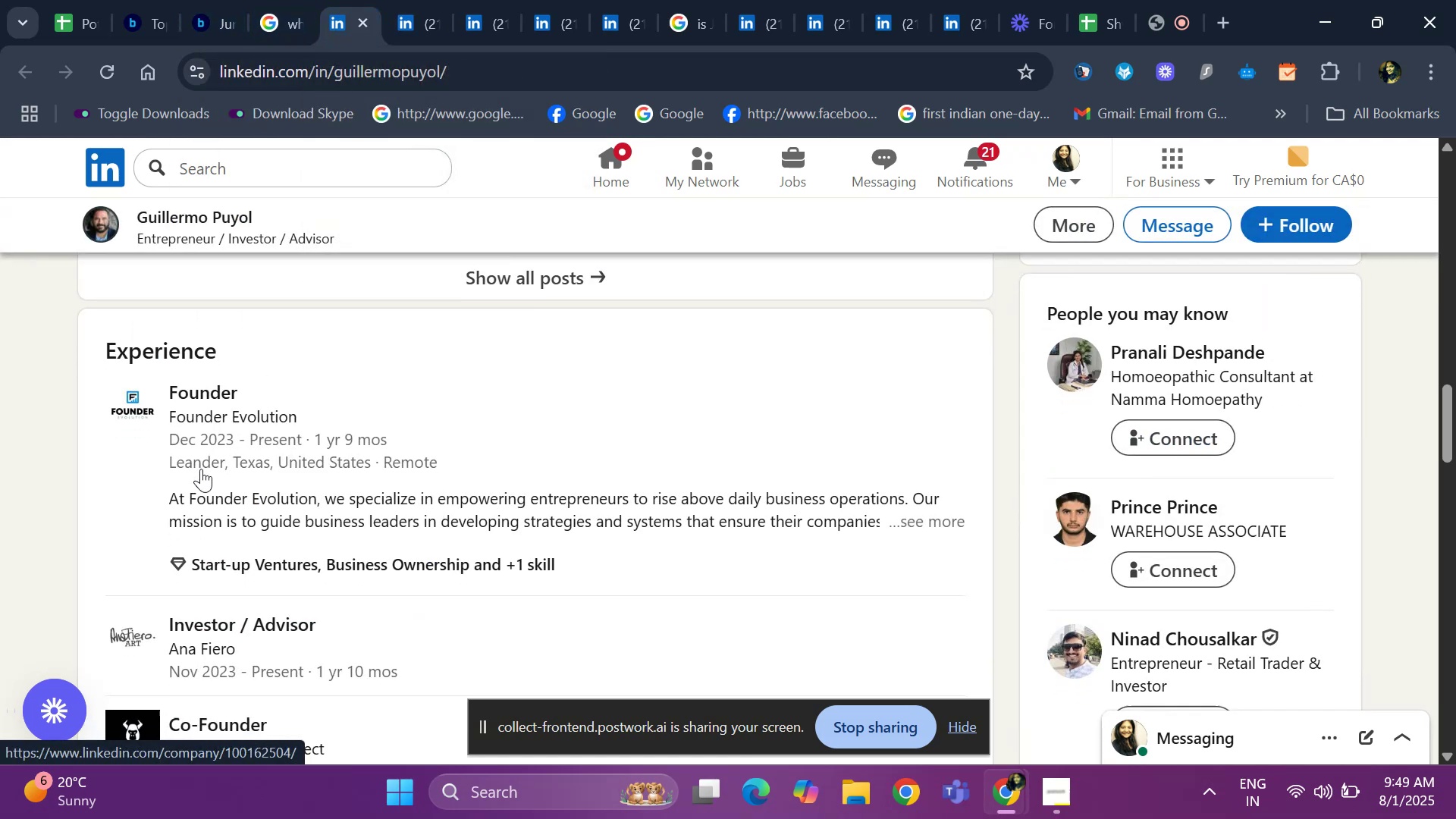 
key(ArrowDown)
 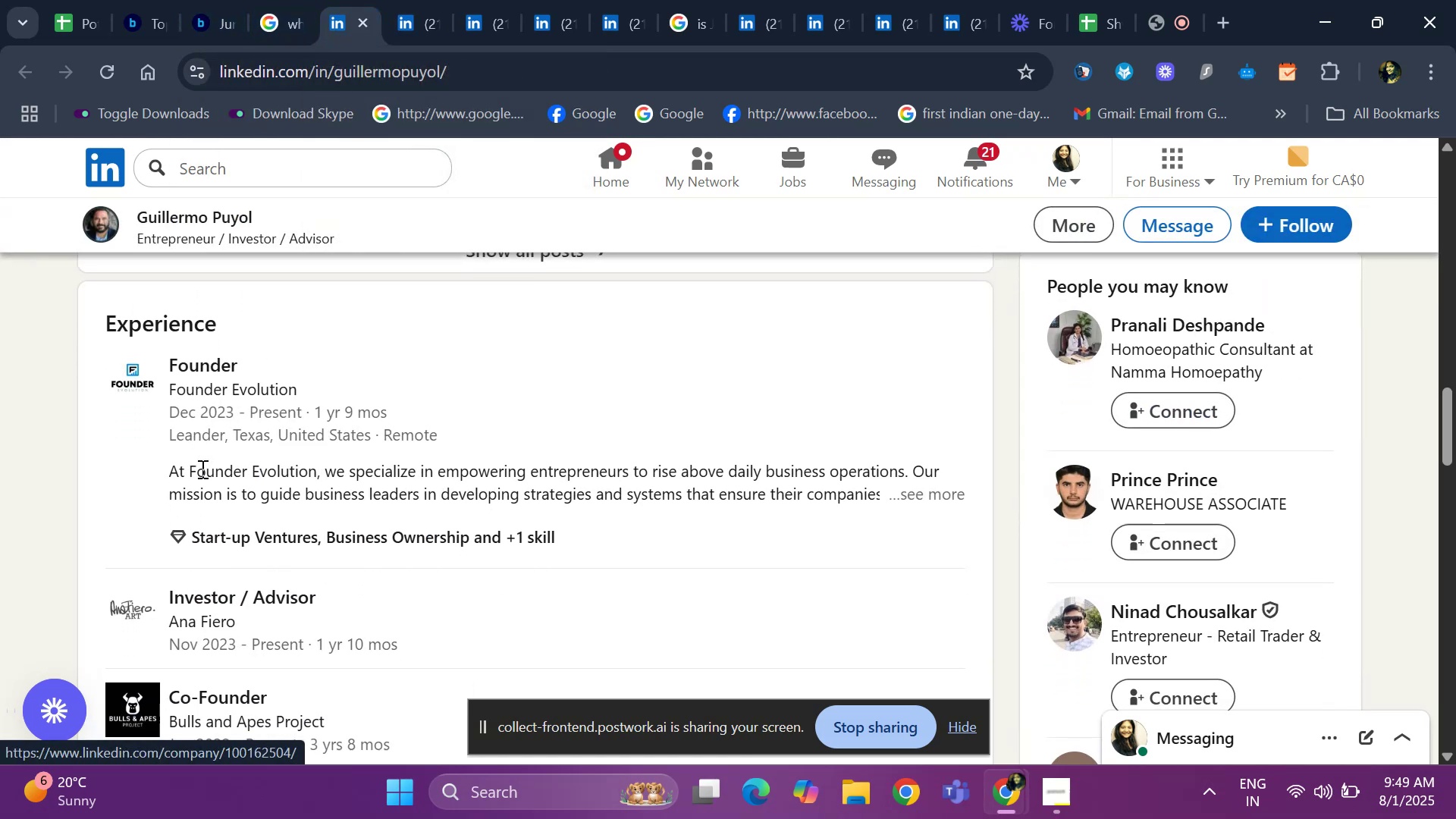 
key(ArrowDown)
 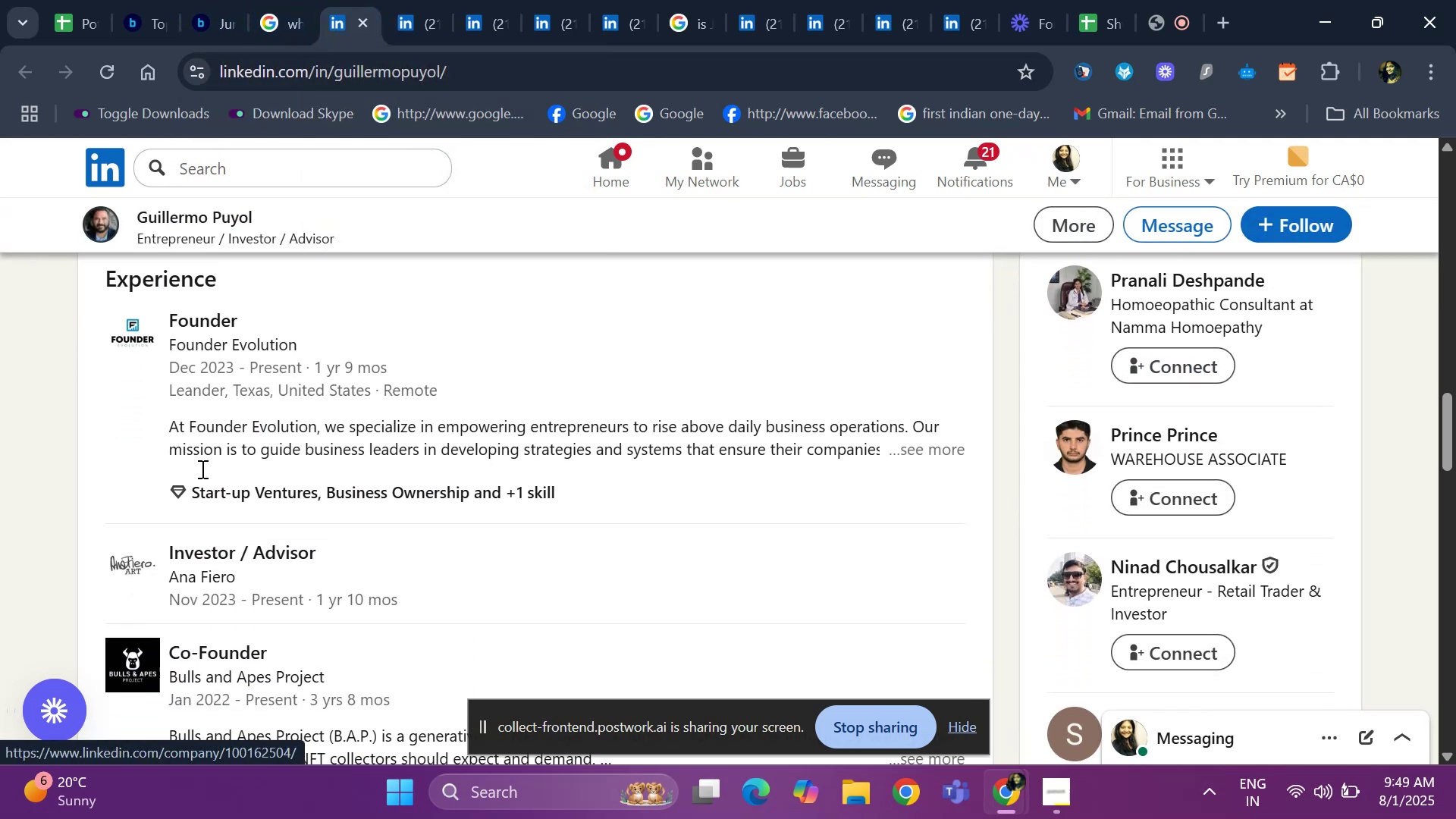 
hold_key(key=ArrowDown, duration=0.64)
 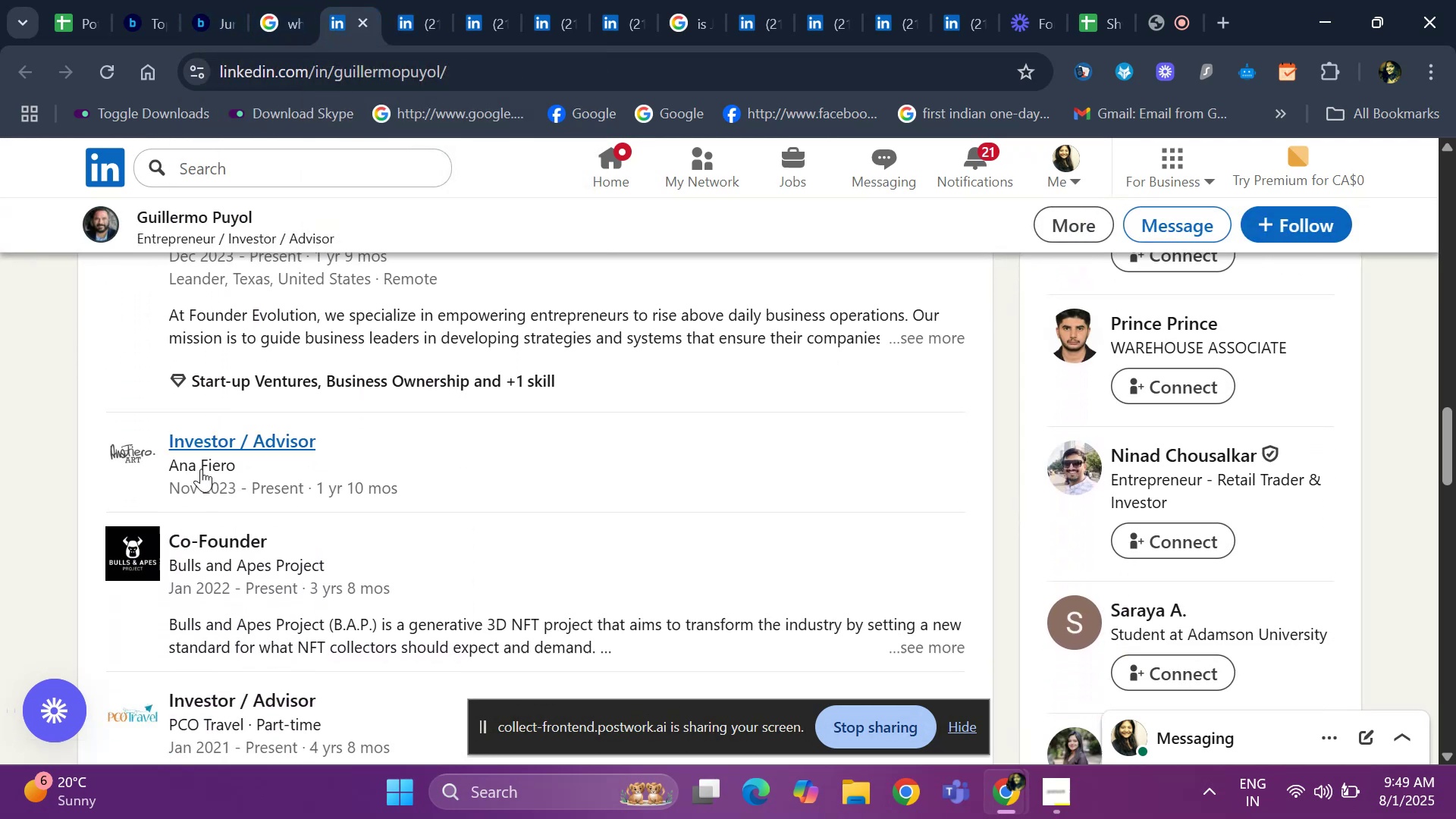 
key(ArrowDown)
 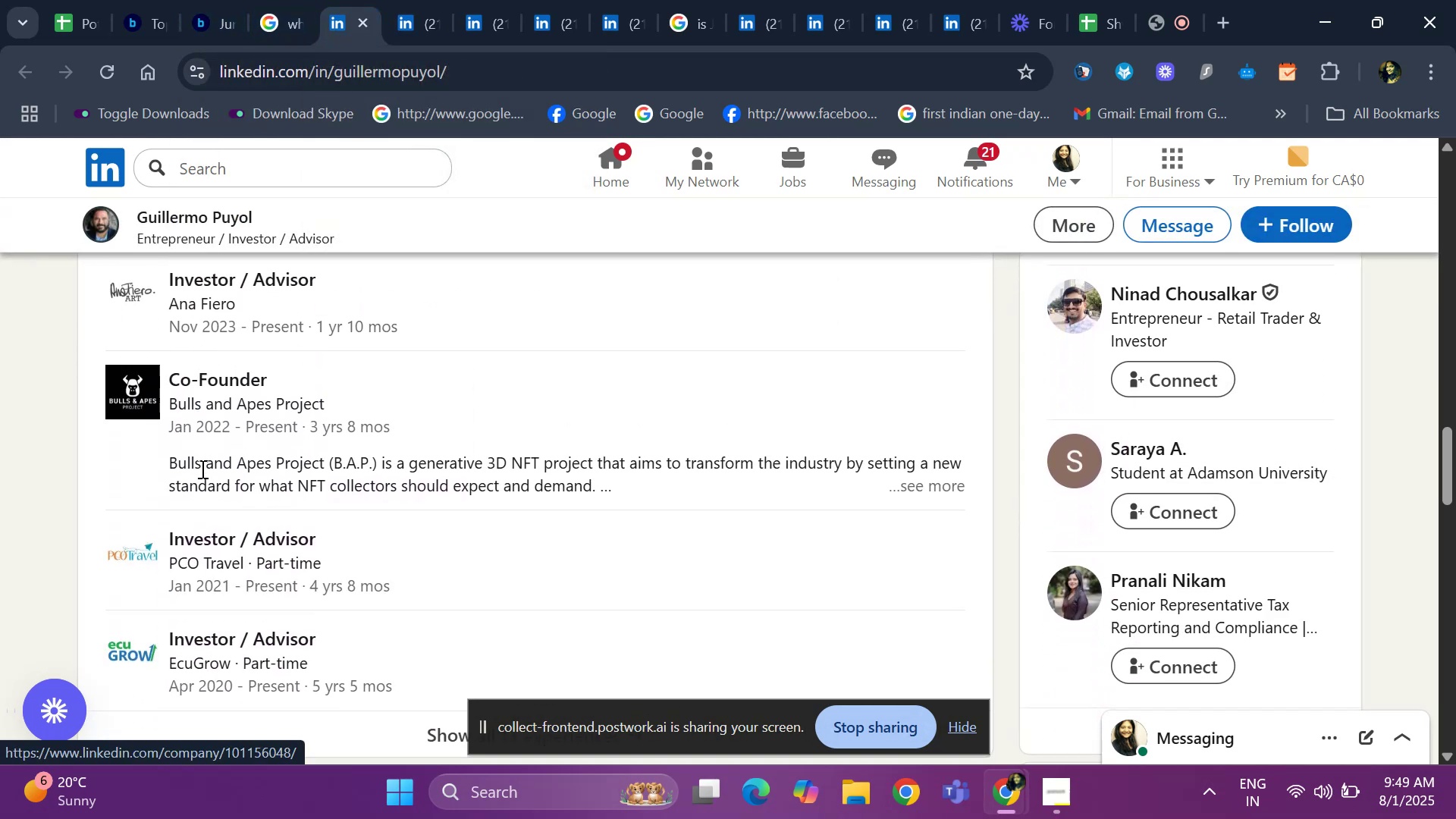 
key(ArrowDown)
 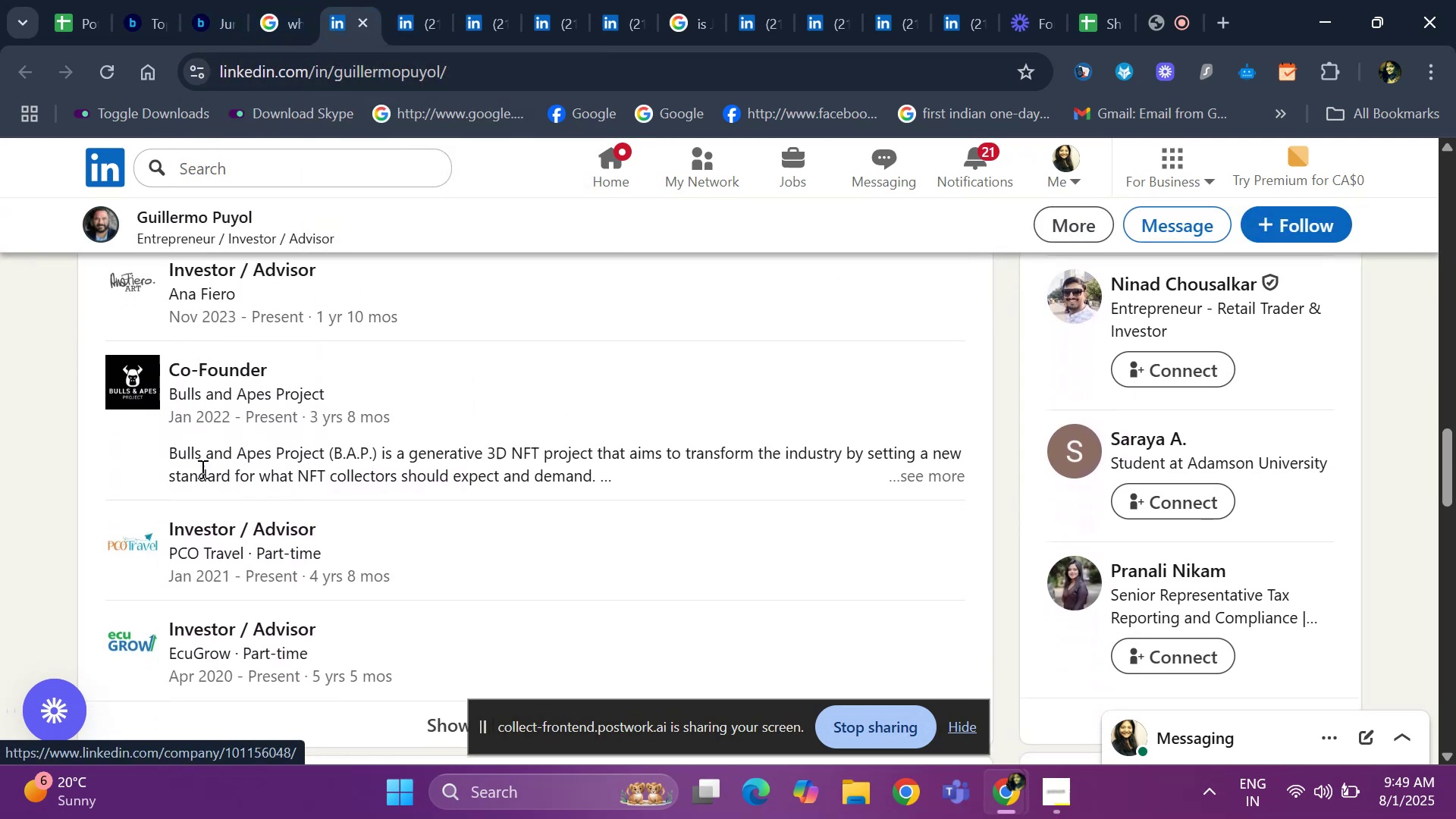 
key(ArrowDown)
 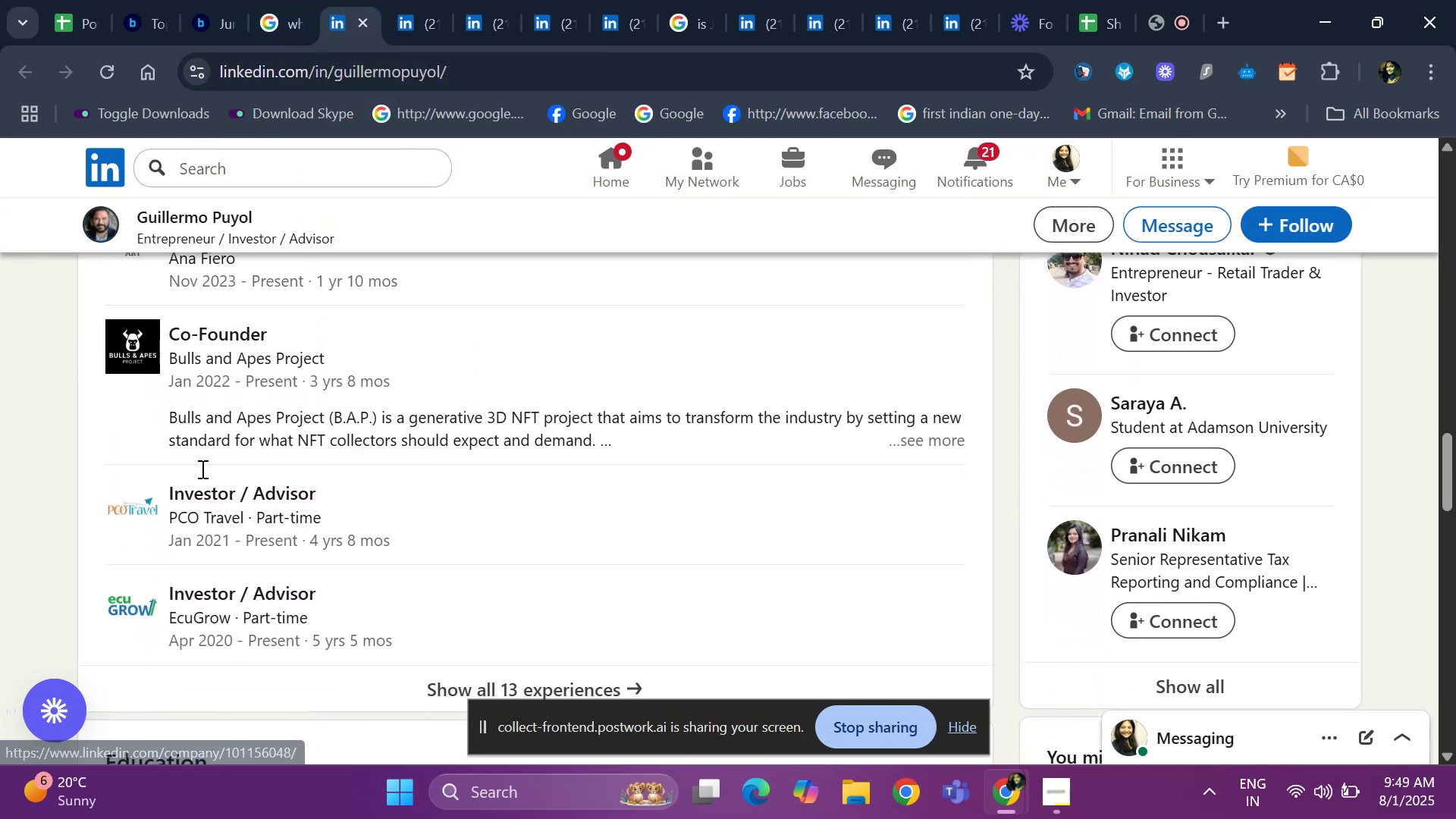 
key(ArrowDown)
 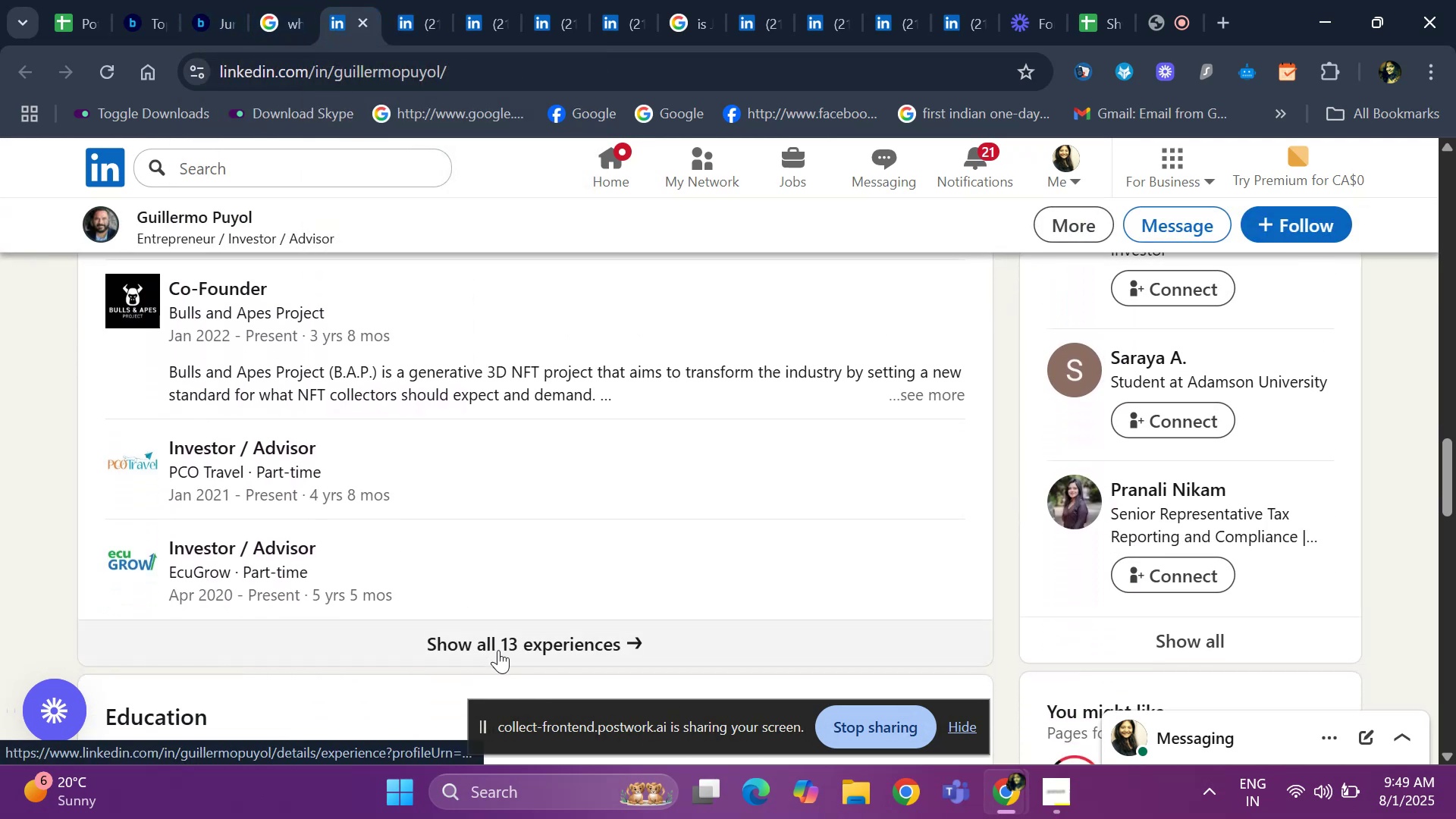 
left_click([498, 650])
 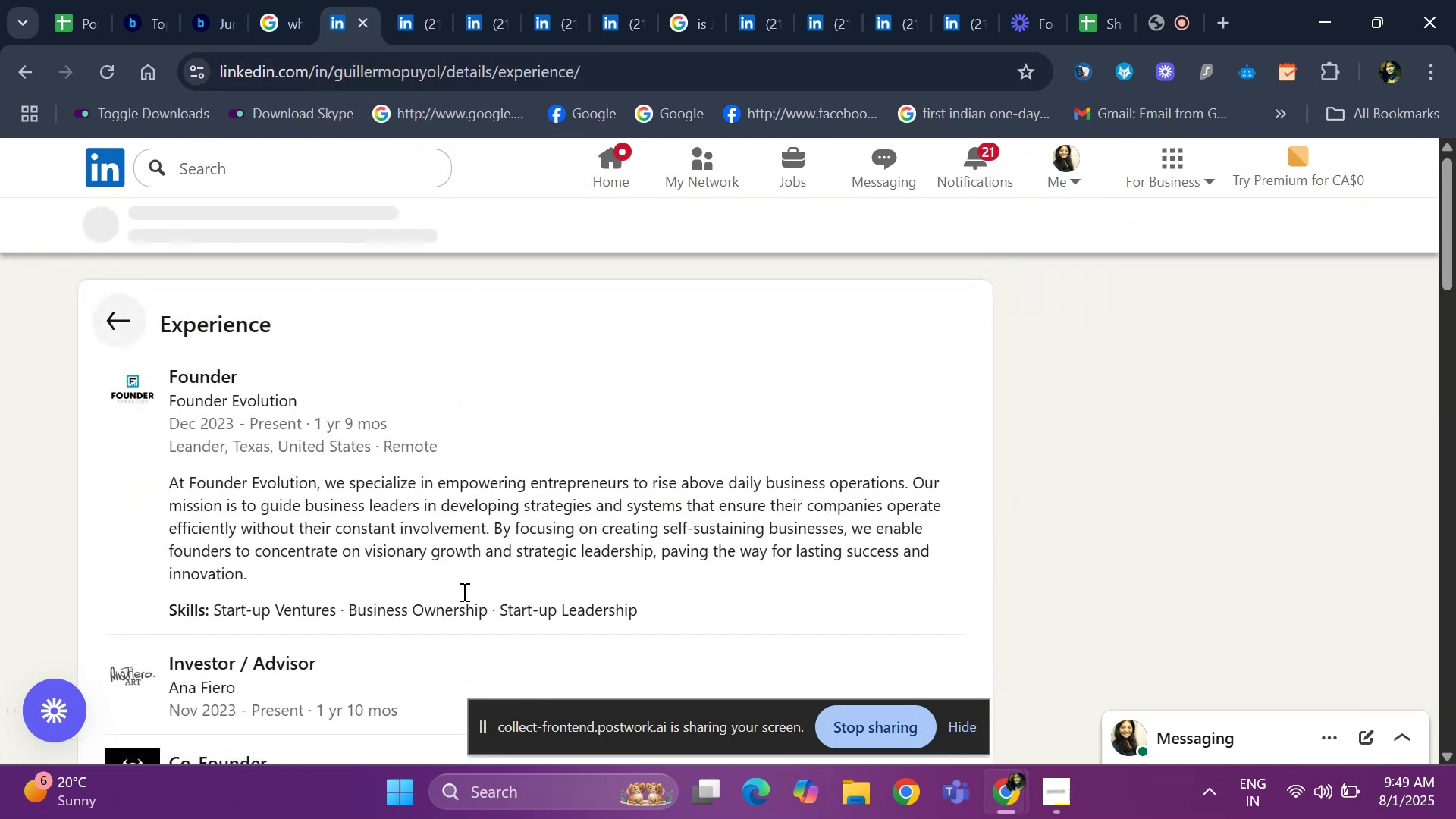 
hold_key(key=ArrowDown, duration=0.89)
 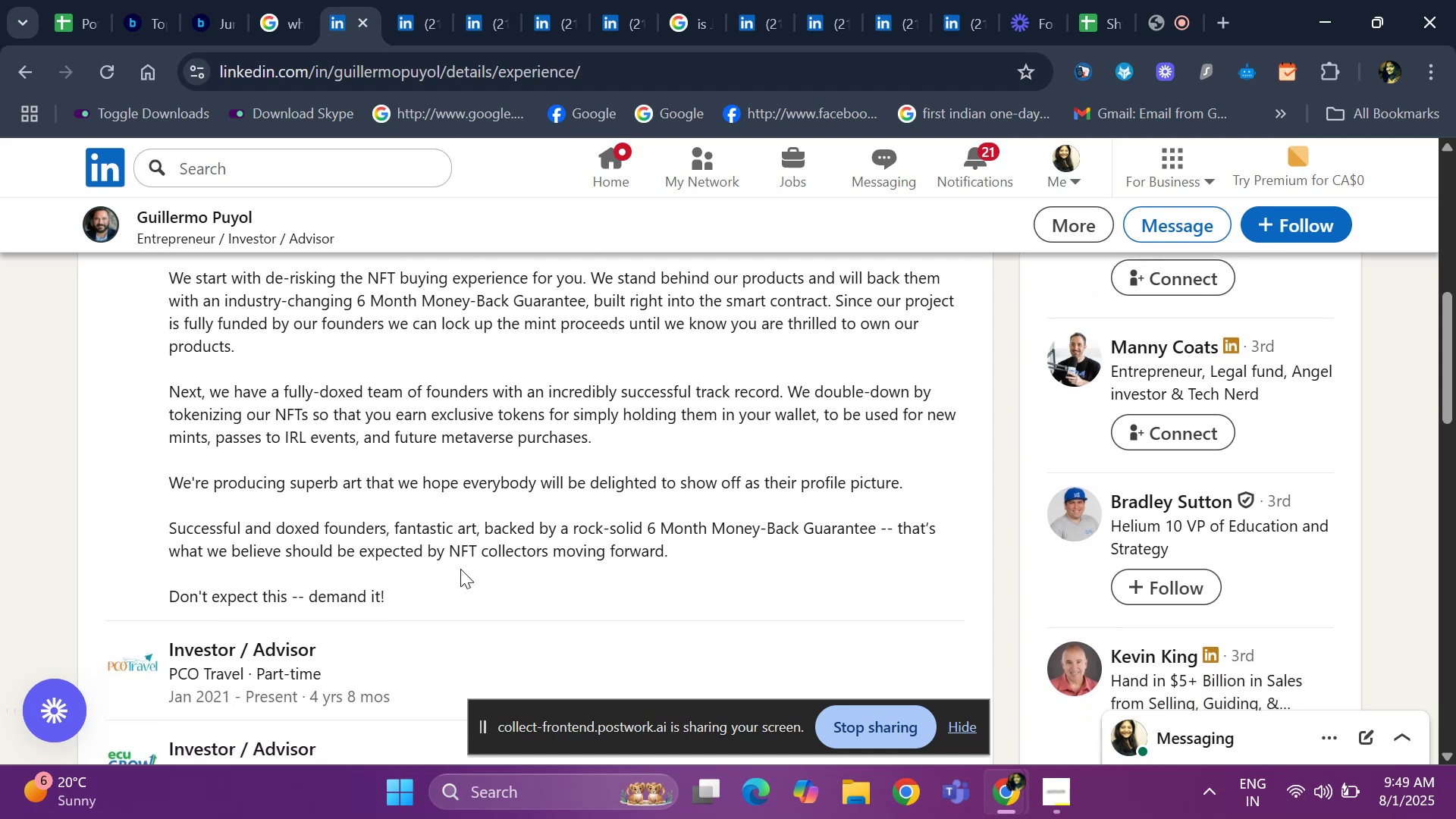 
key(ArrowDown)
 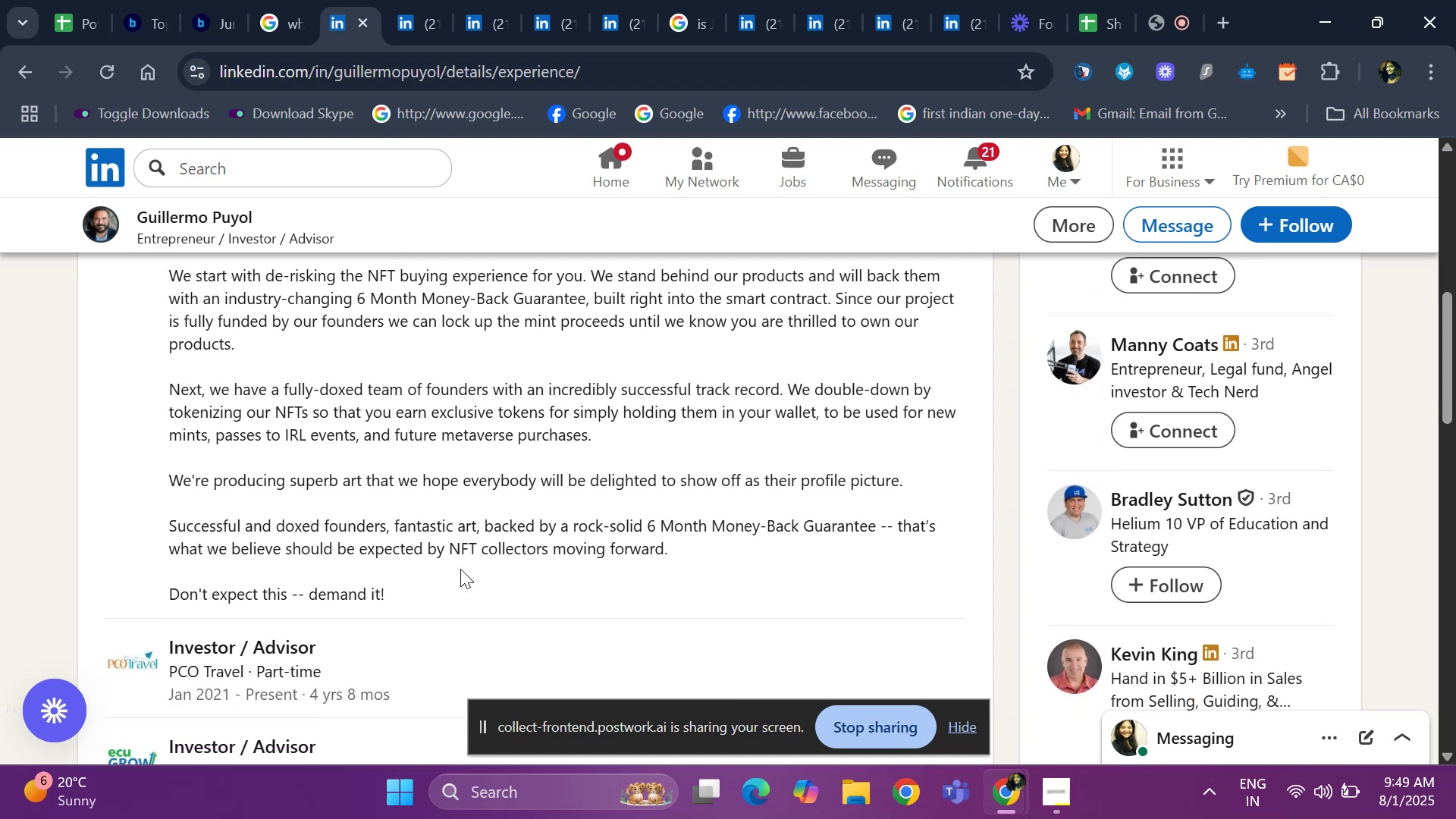 
key(ArrowDown)
 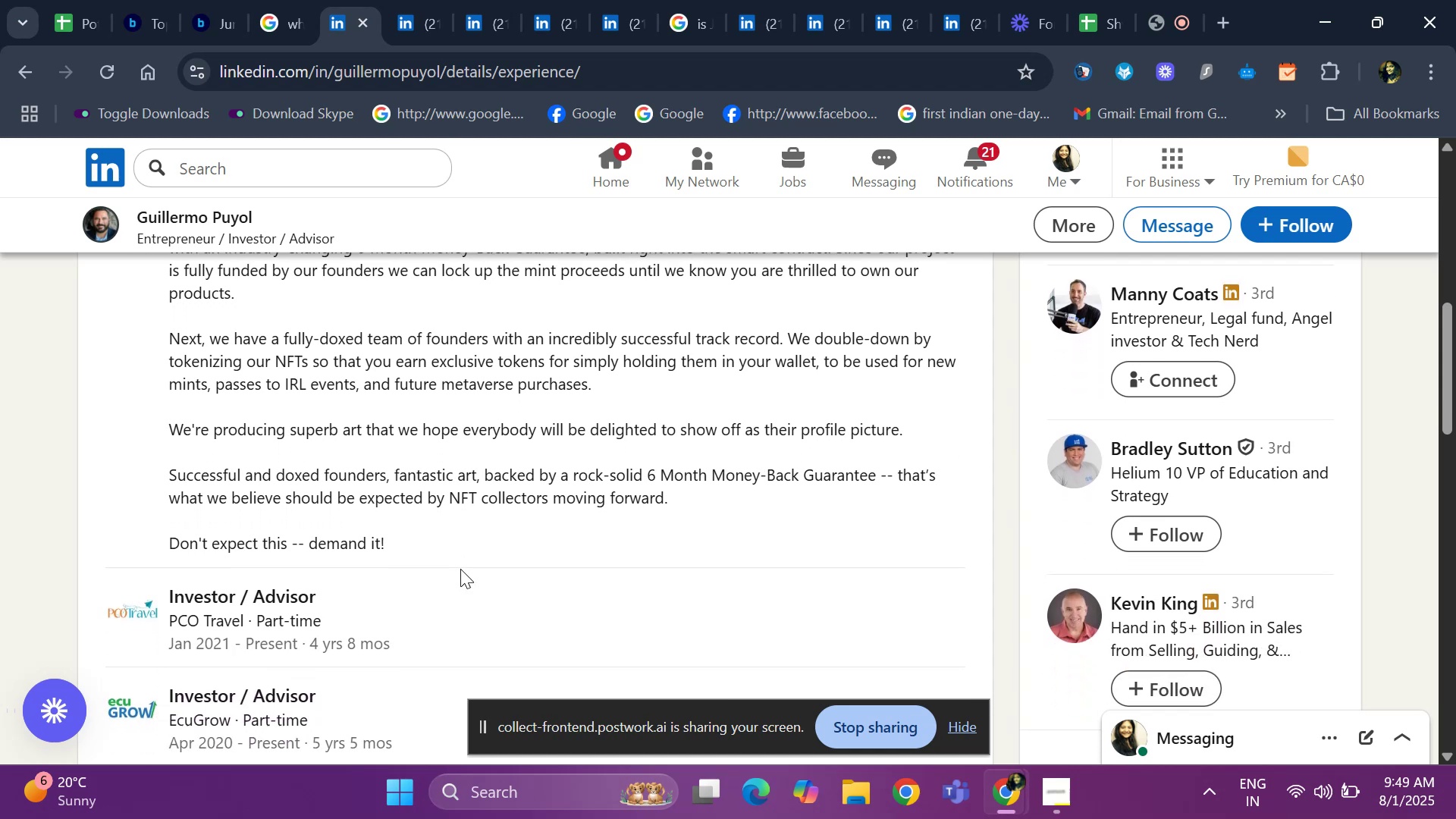 
key(ArrowDown)
 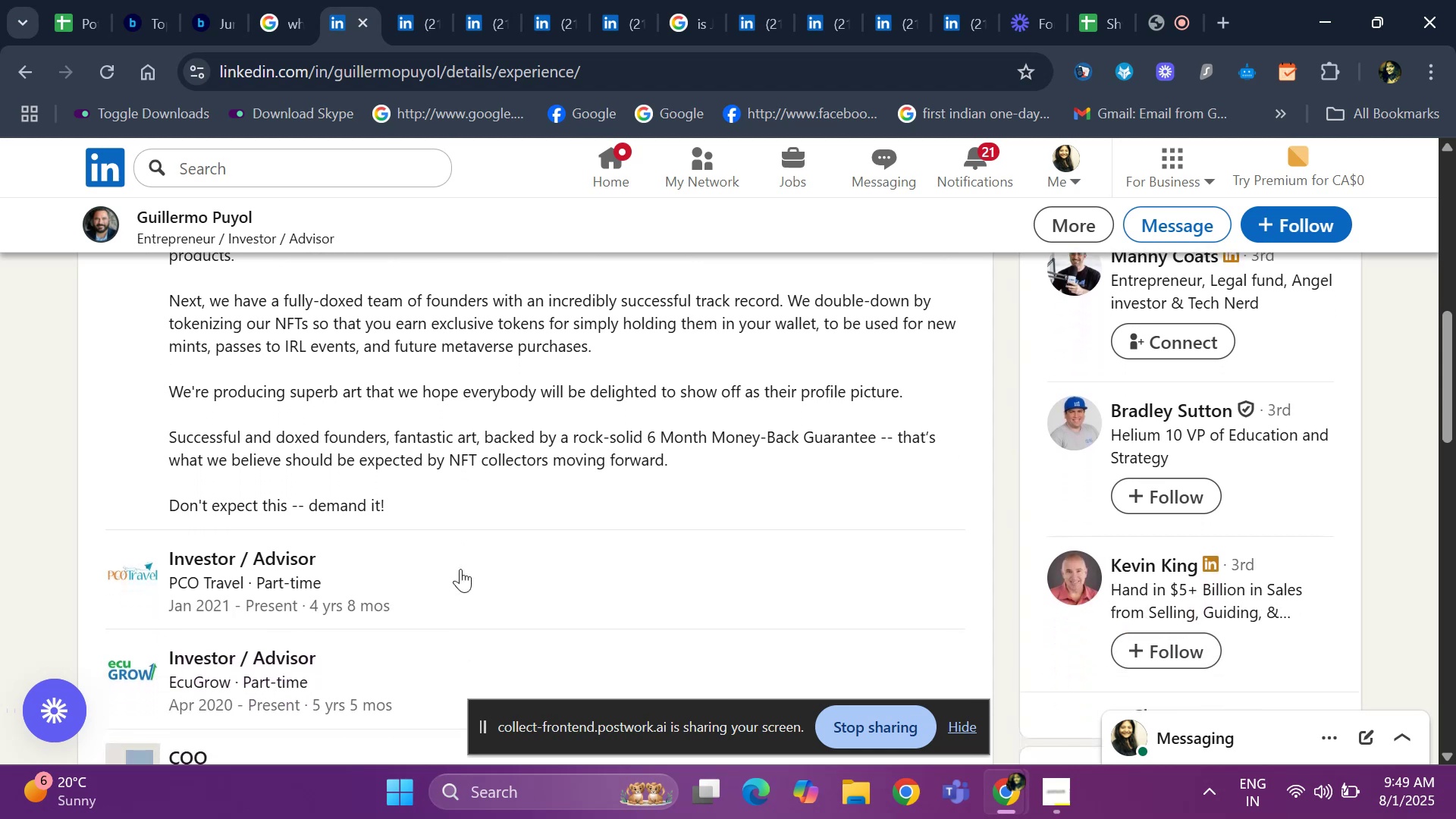 
key(ArrowDown)
 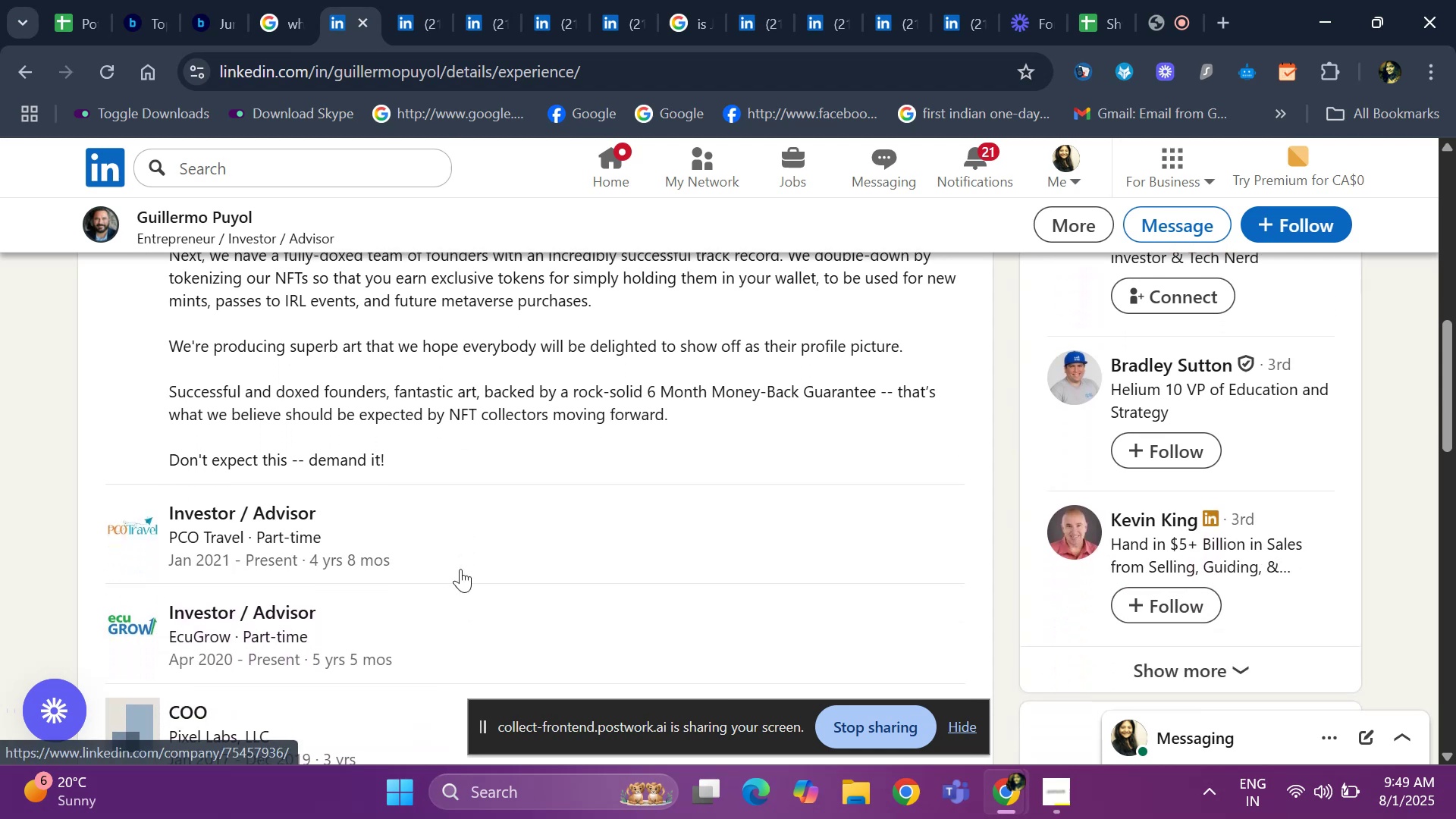 
key(ArrowDown)
 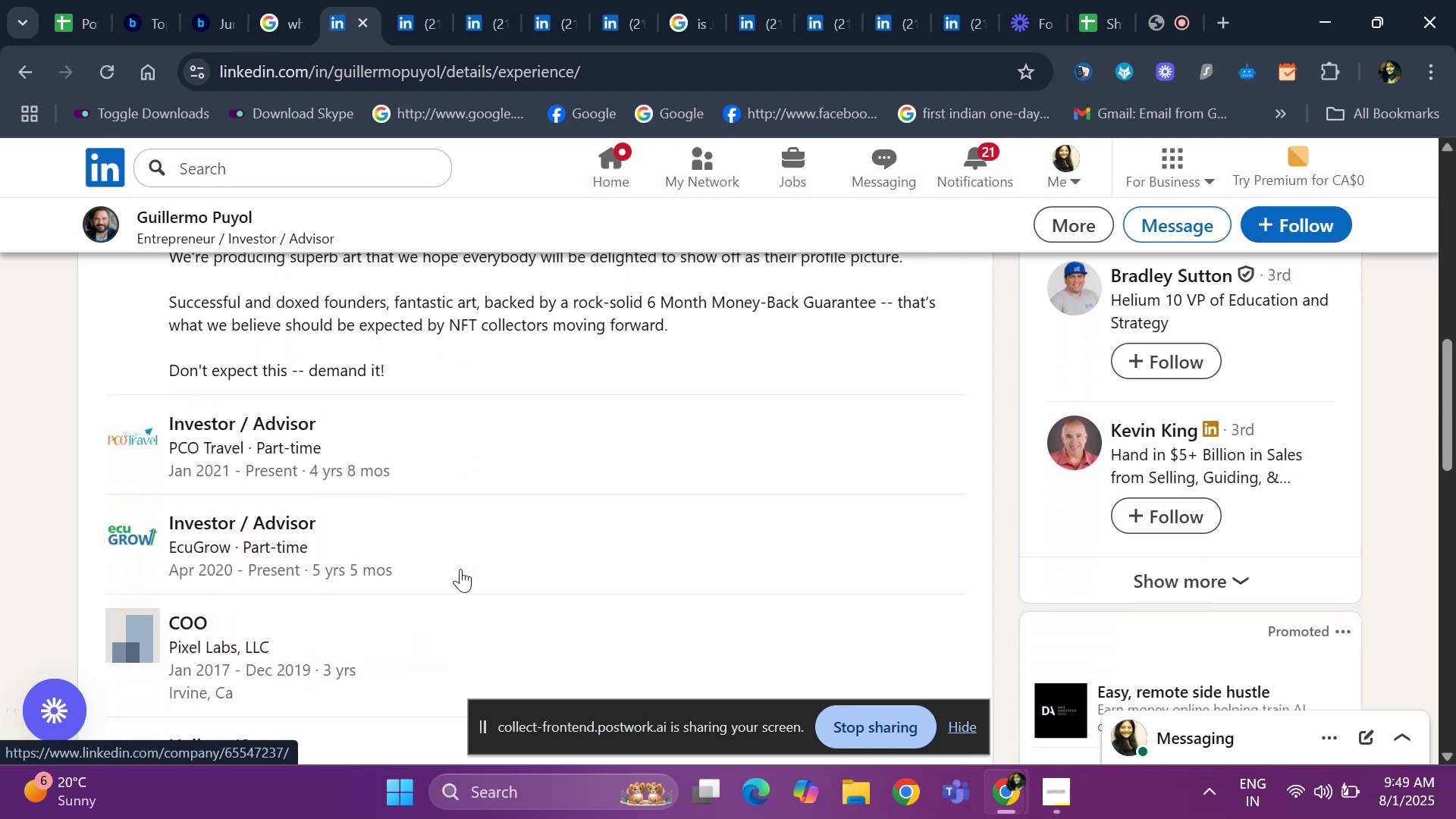 
key(ArrowDown)
 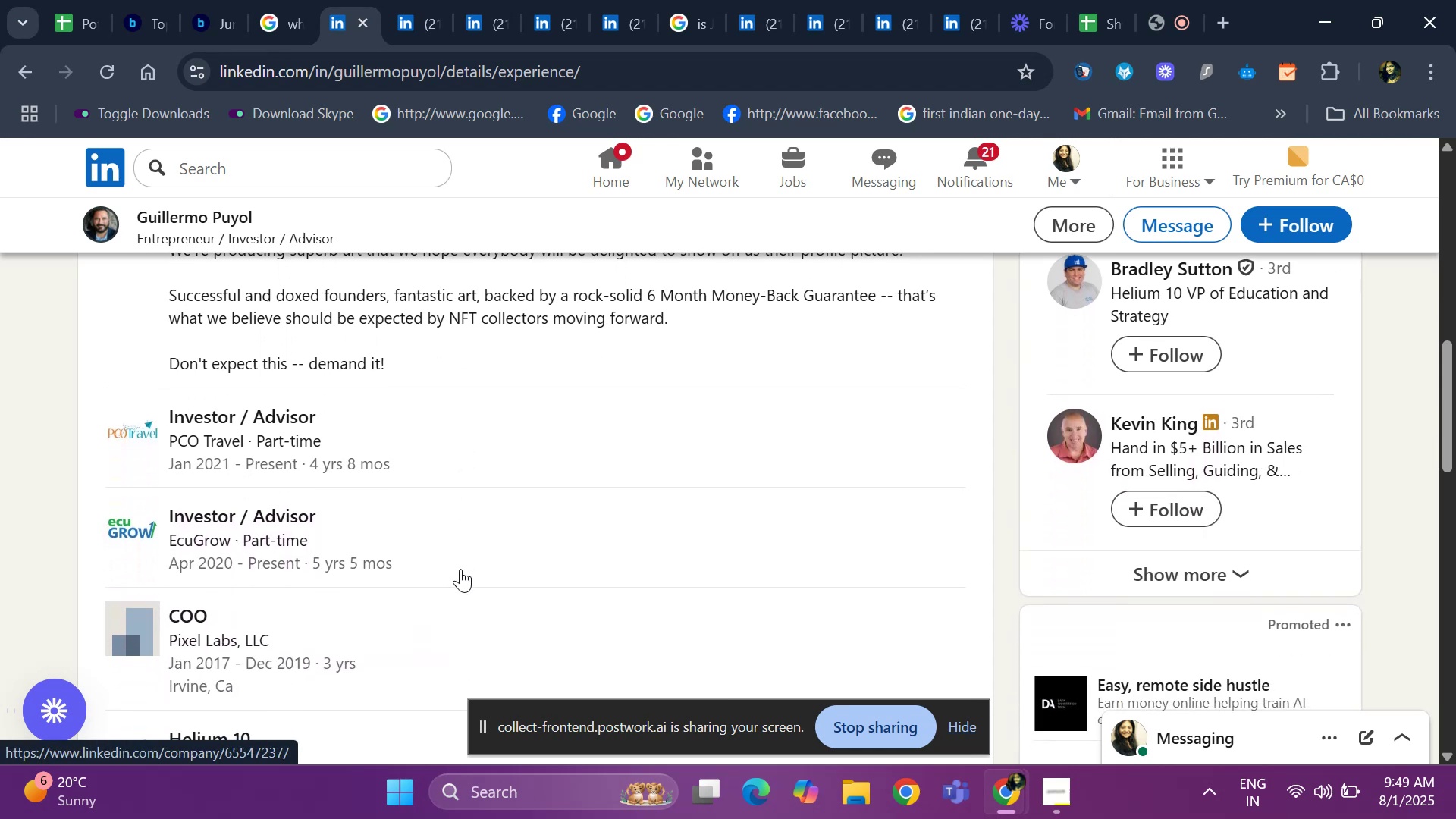 
key(ArrowDown)
 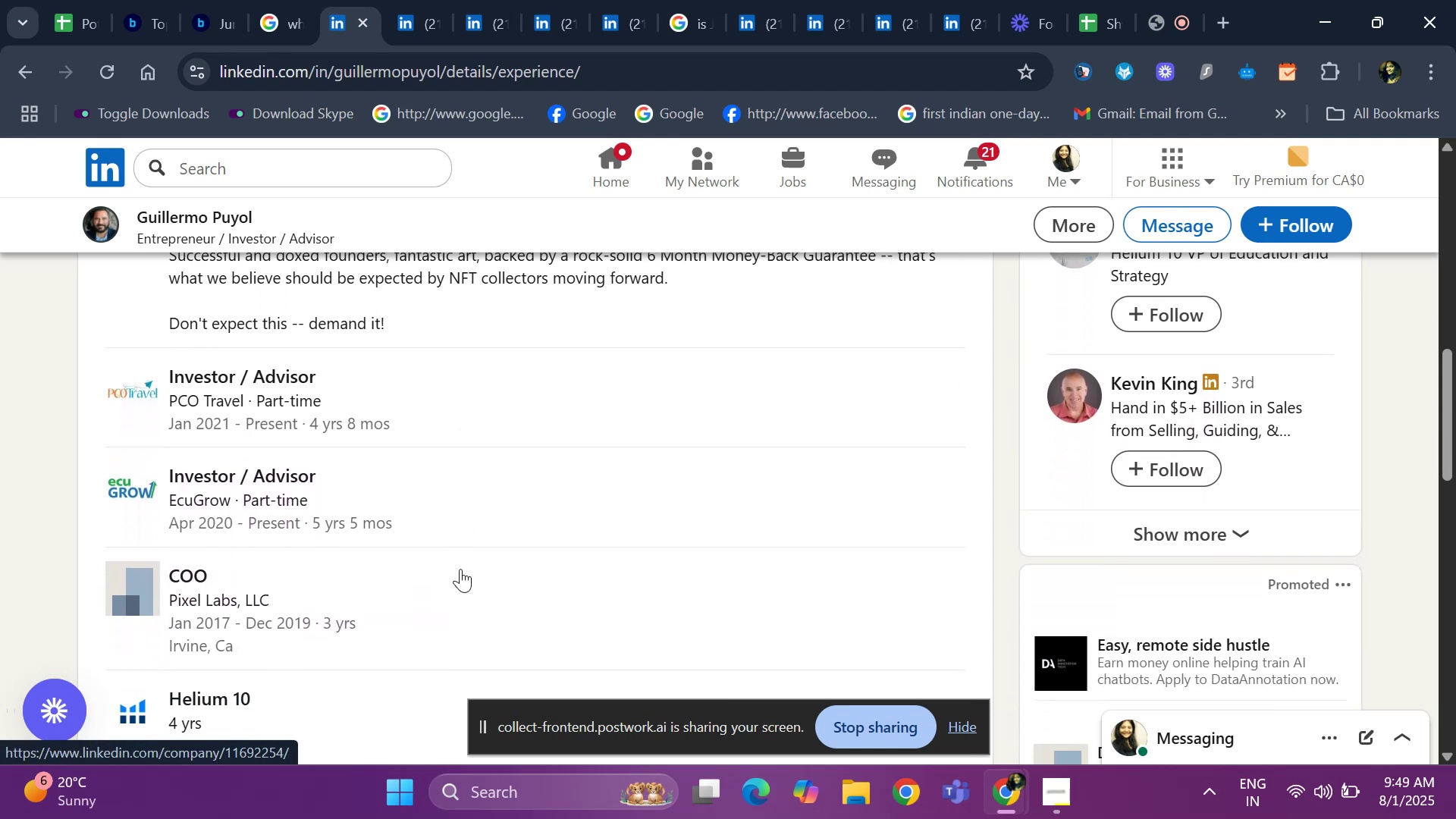 
key(ArrowDown)
 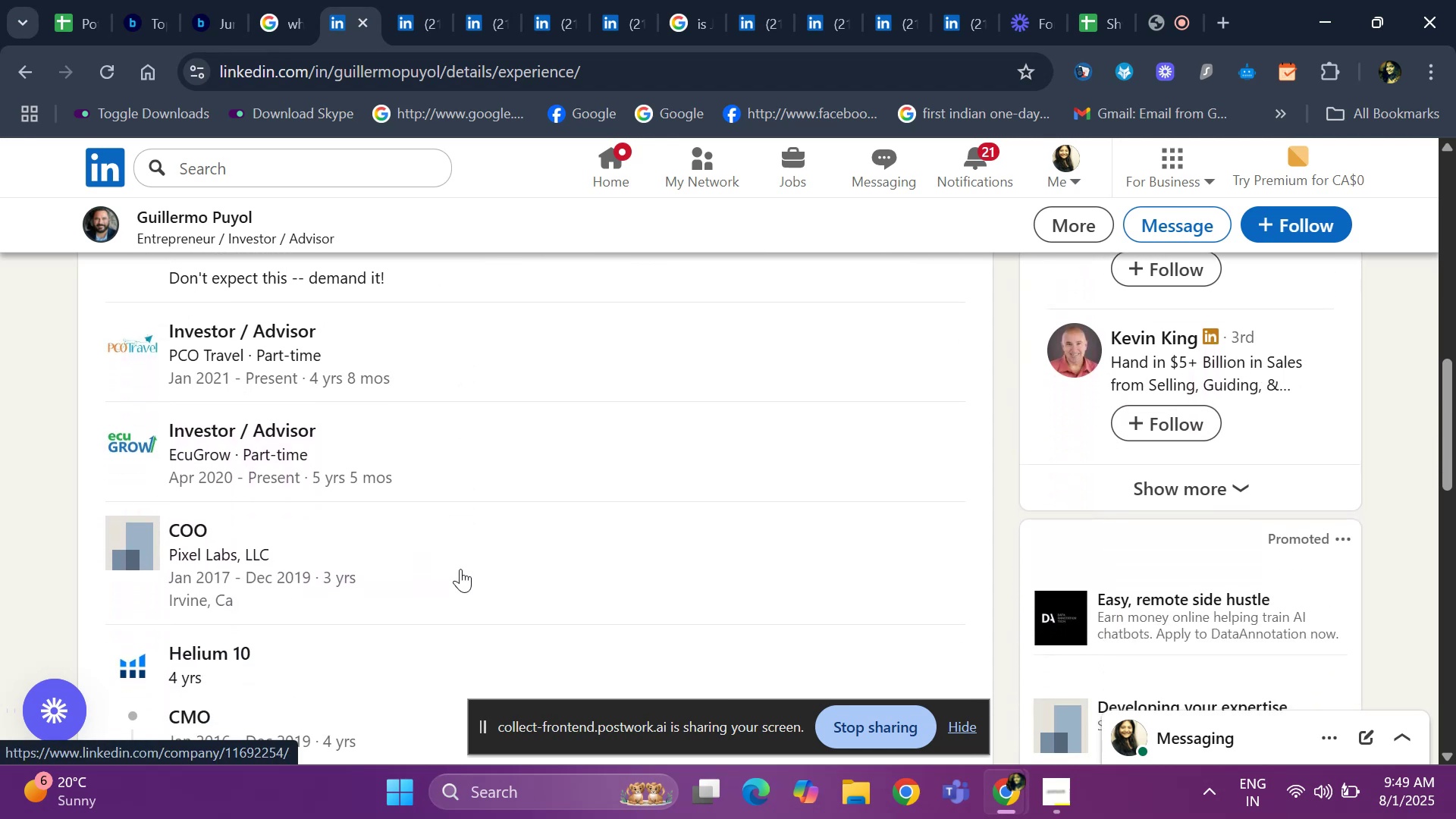 
key(ArrowDown)
 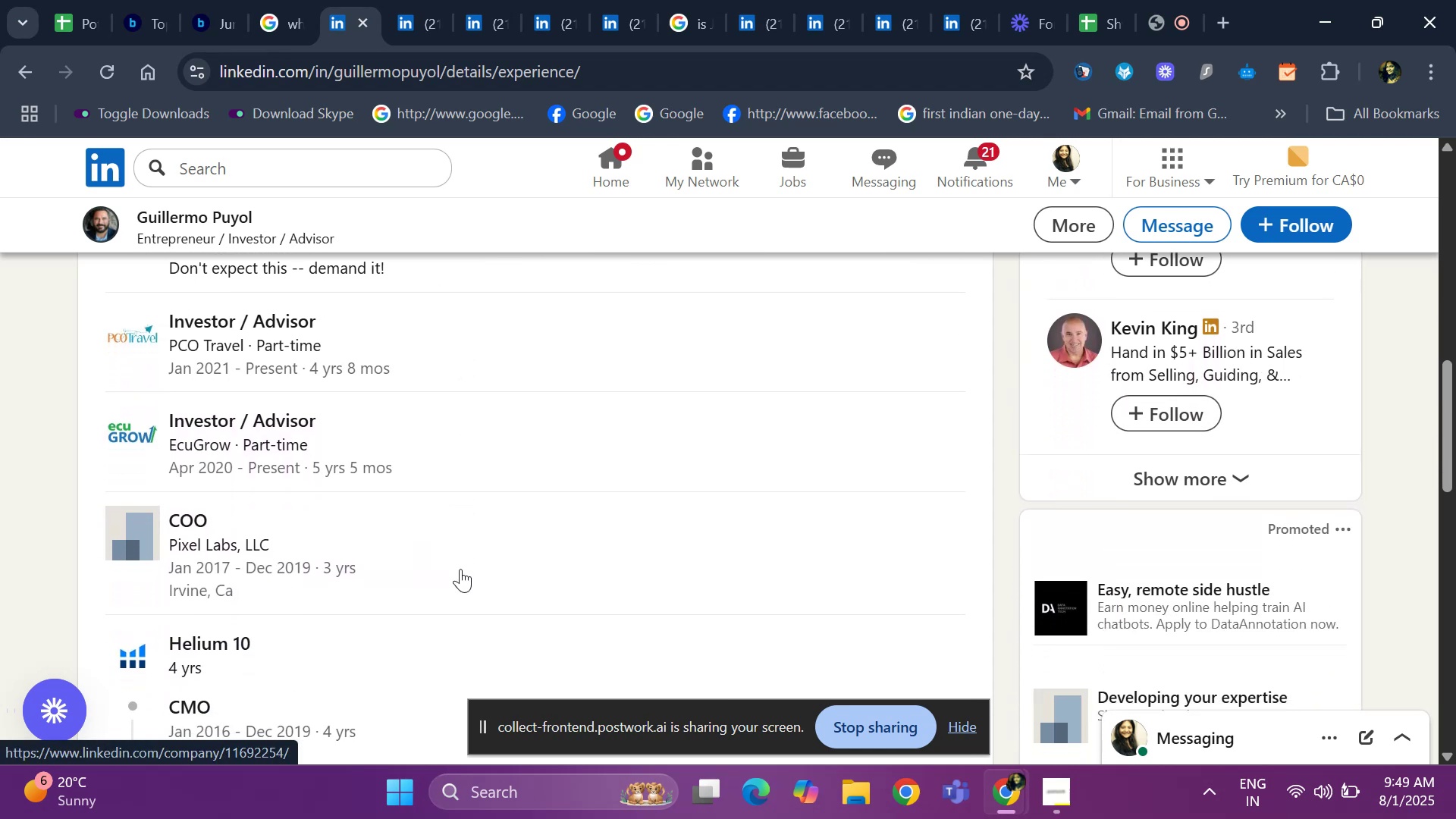 
key(ArrowDown)
 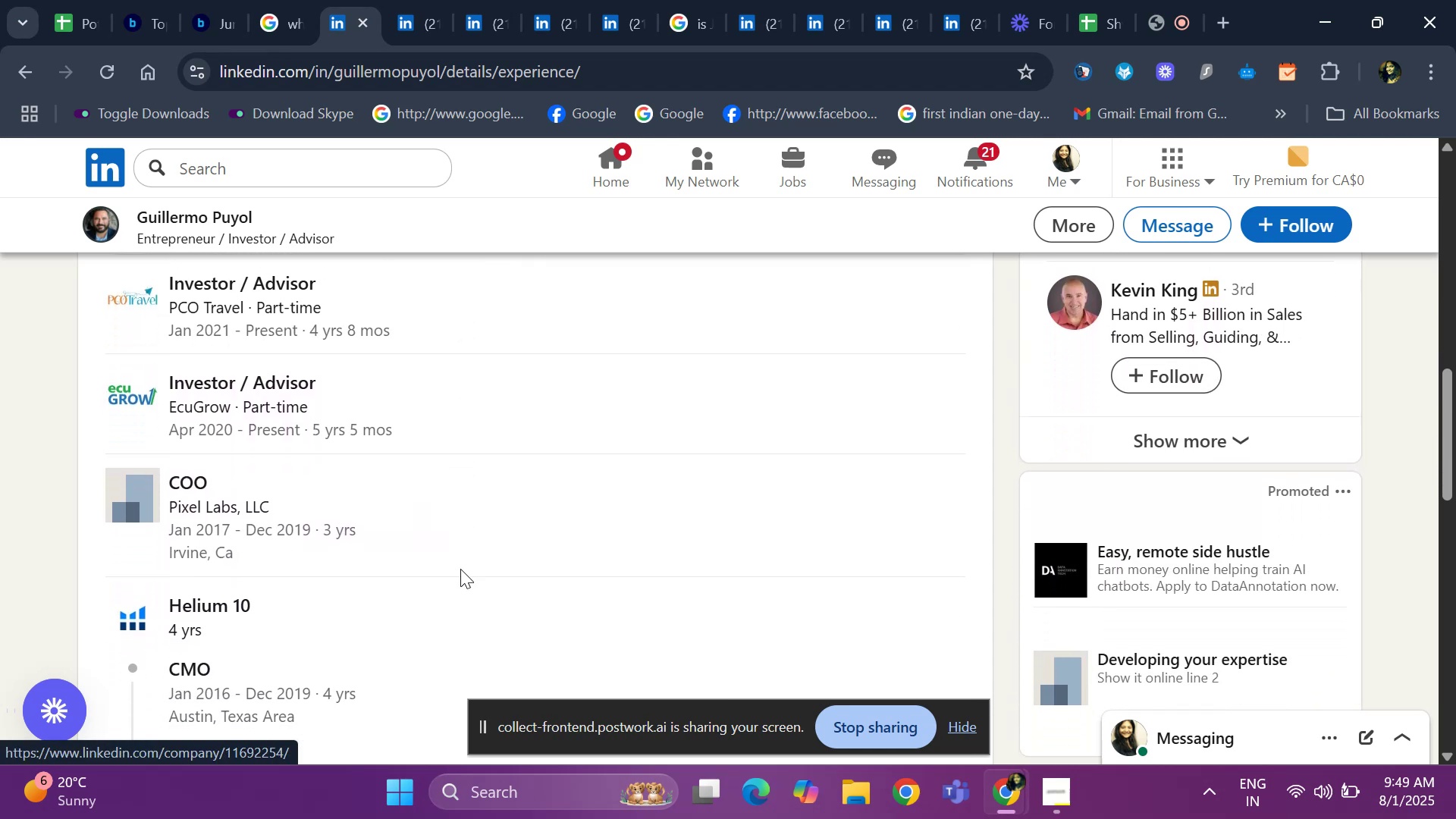 
key(ArrowDown)
 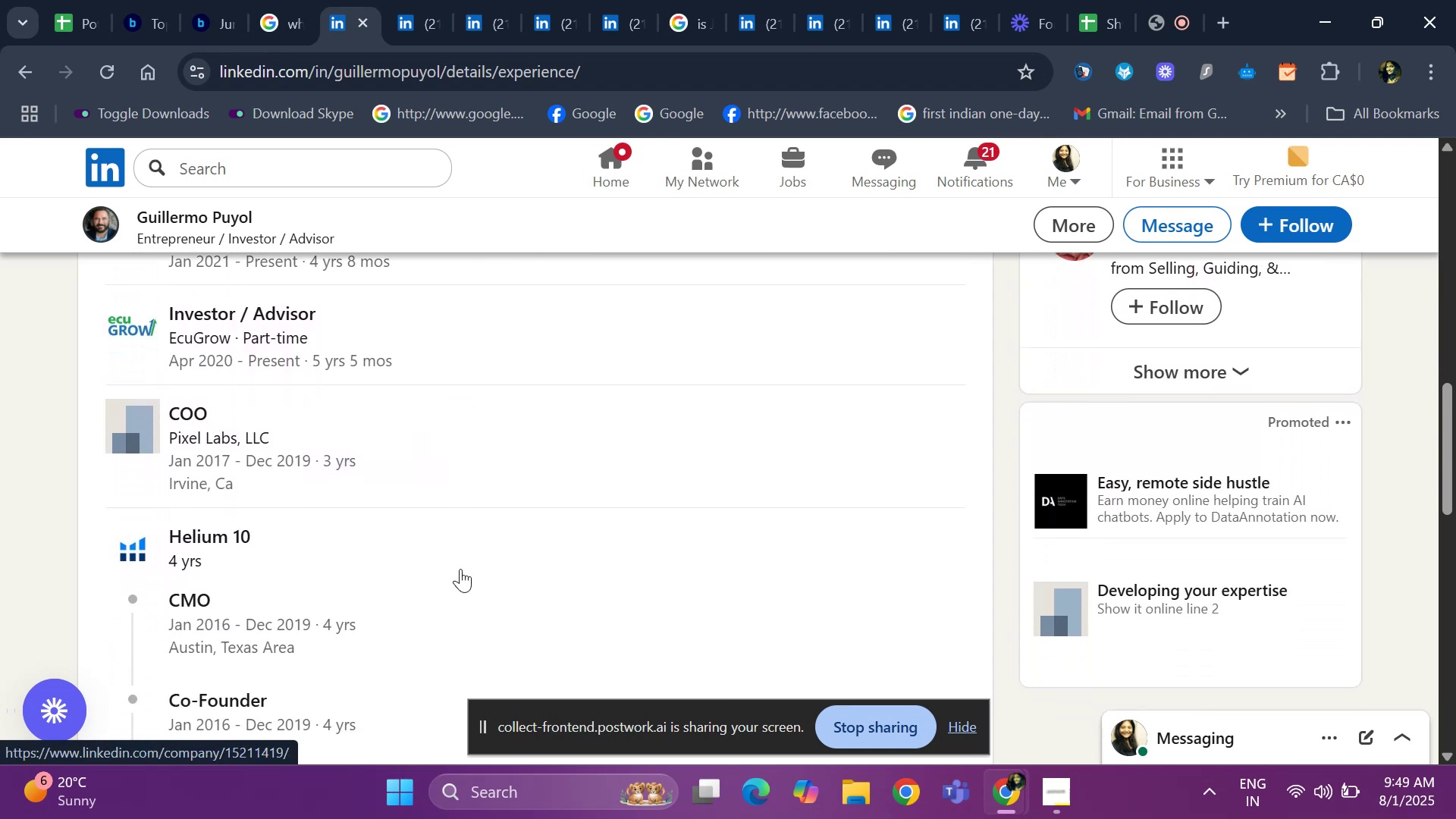 
key(ArrowDown)
 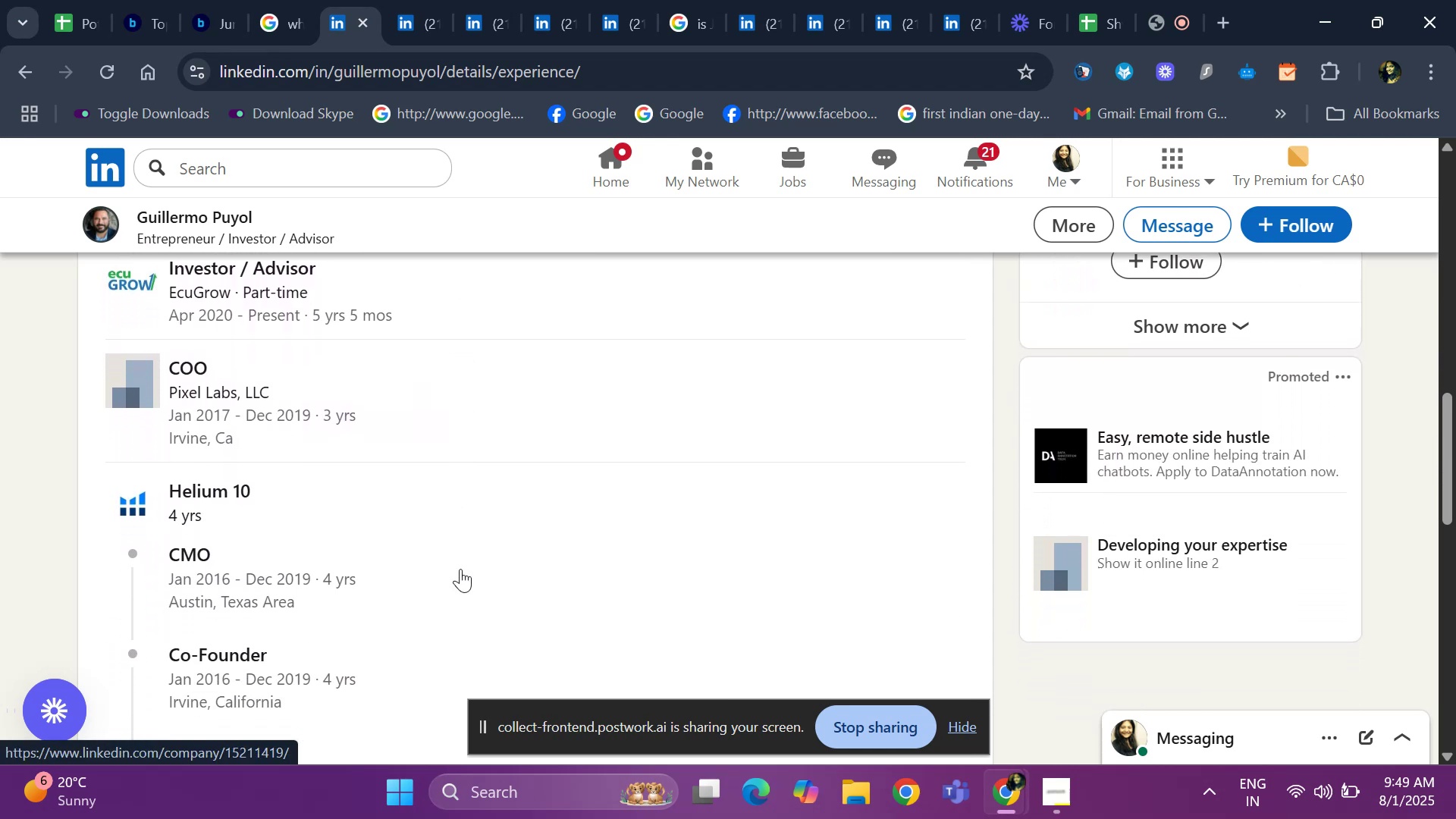 
key(ArrowDown)
 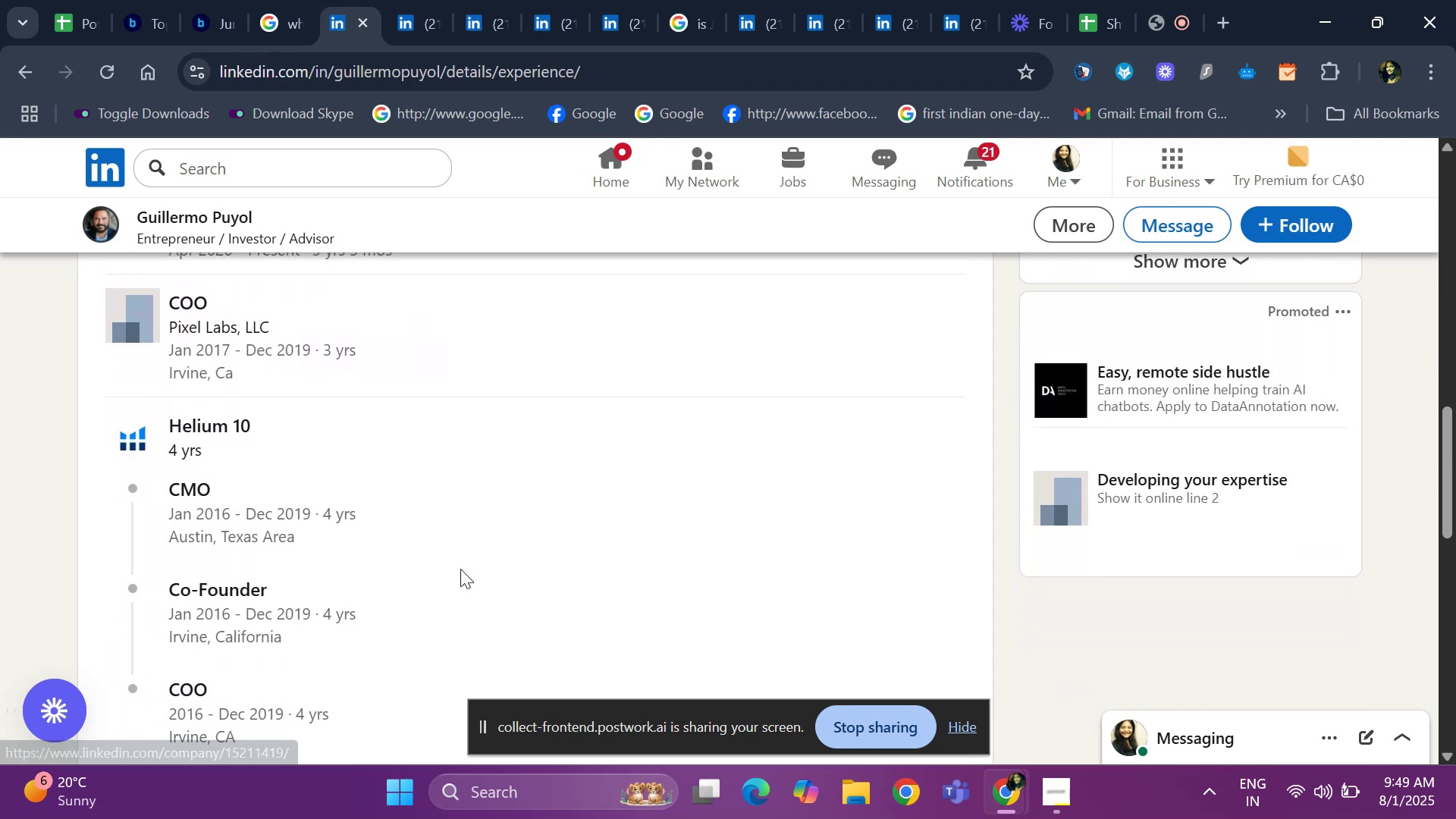 
hold_key(key=ArrowDown, duration=0.41)
 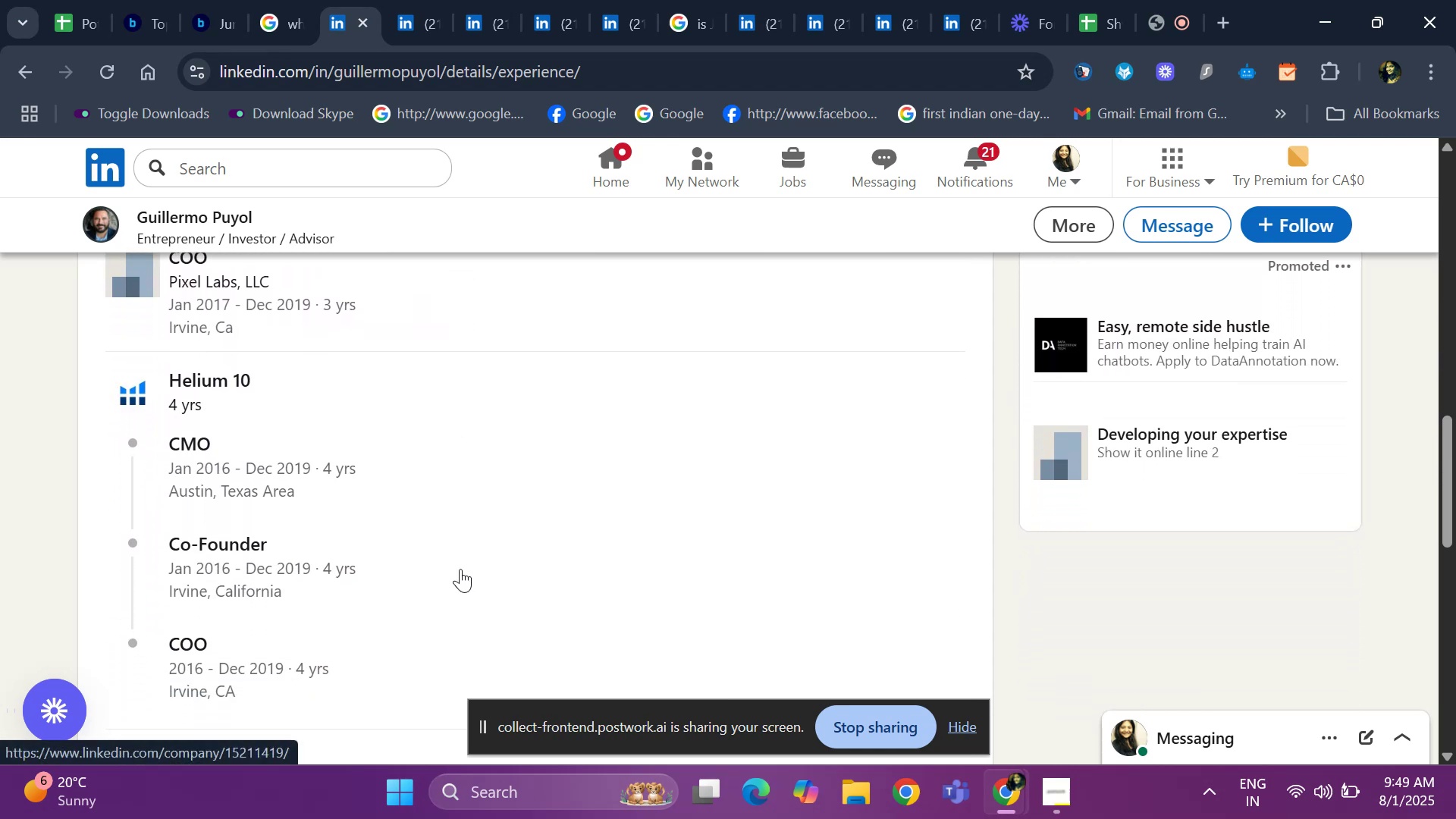 
key(ArrowDown)
 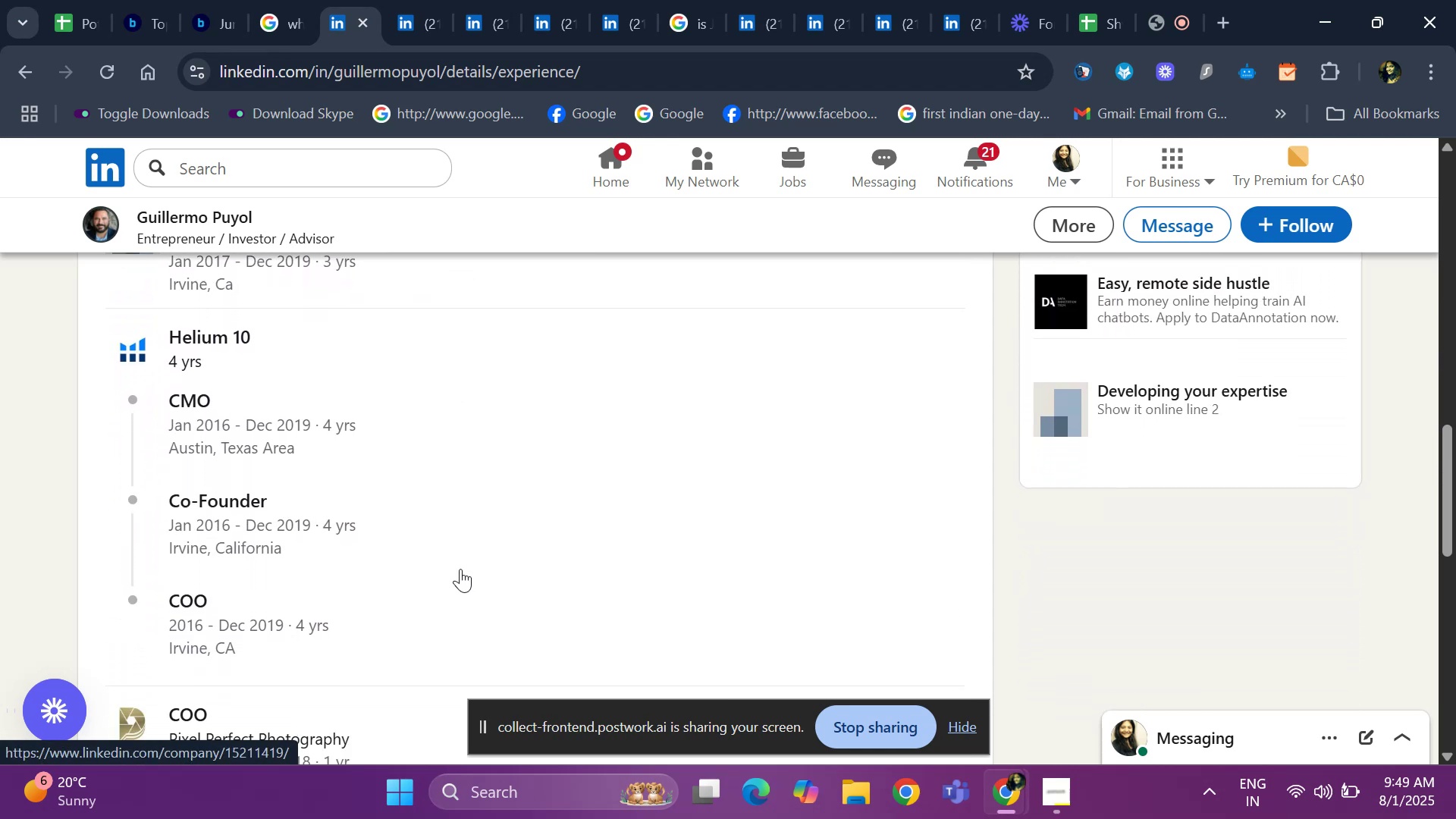 
key(ArrowDown)
 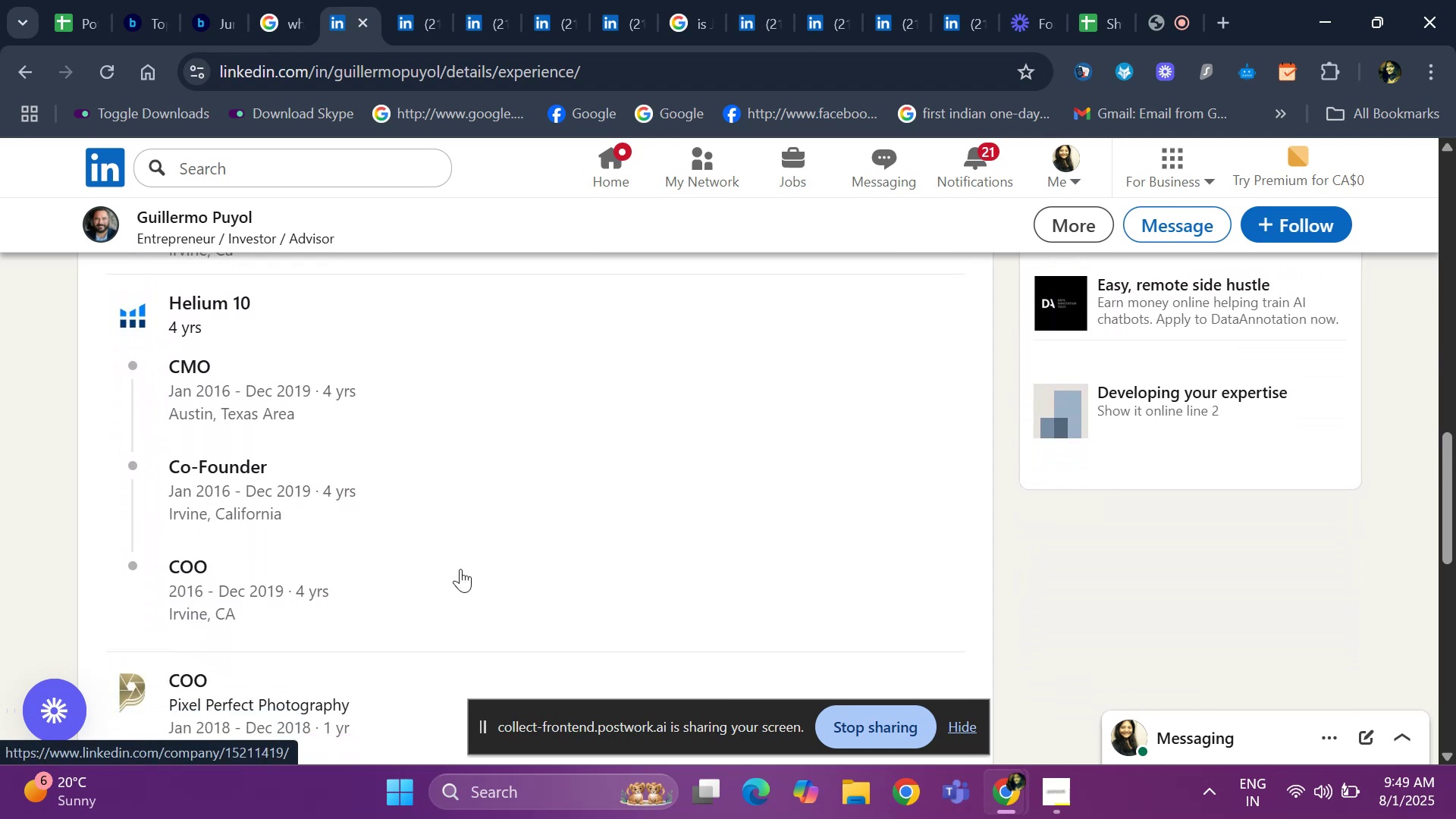 
key(ArrowDown)
 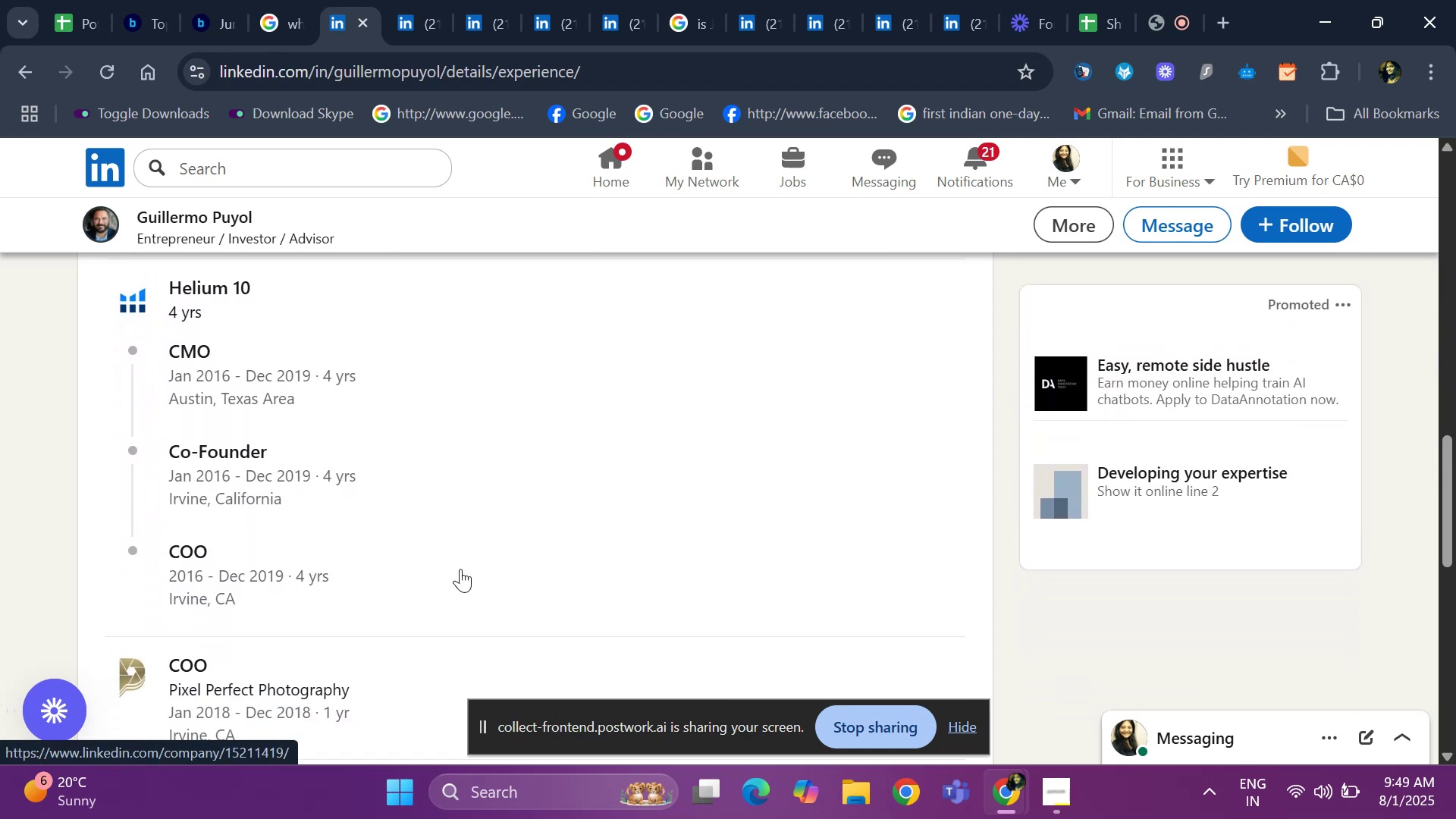 
key(ArrowDown)
 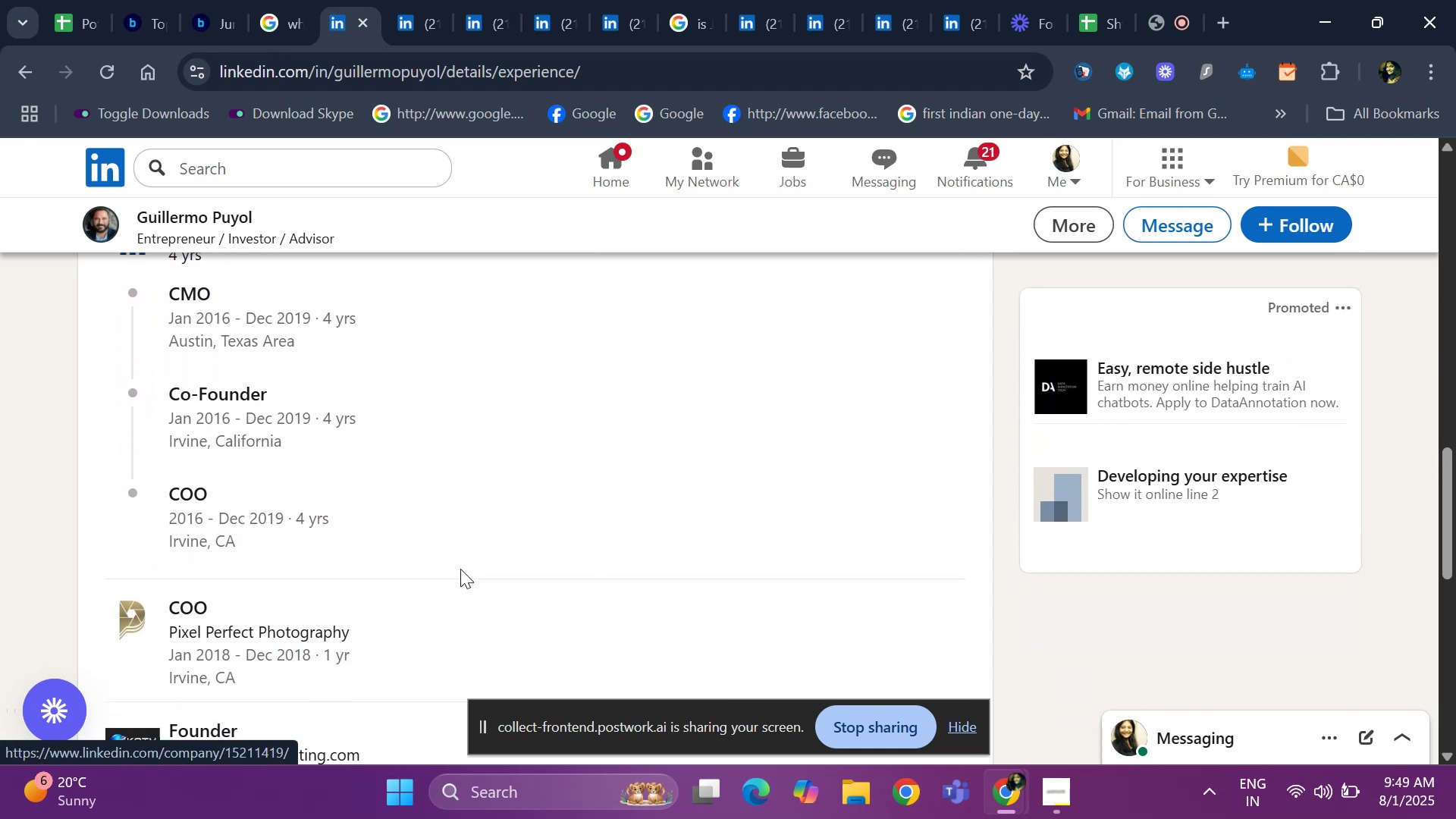 
key(ArrowDown)
 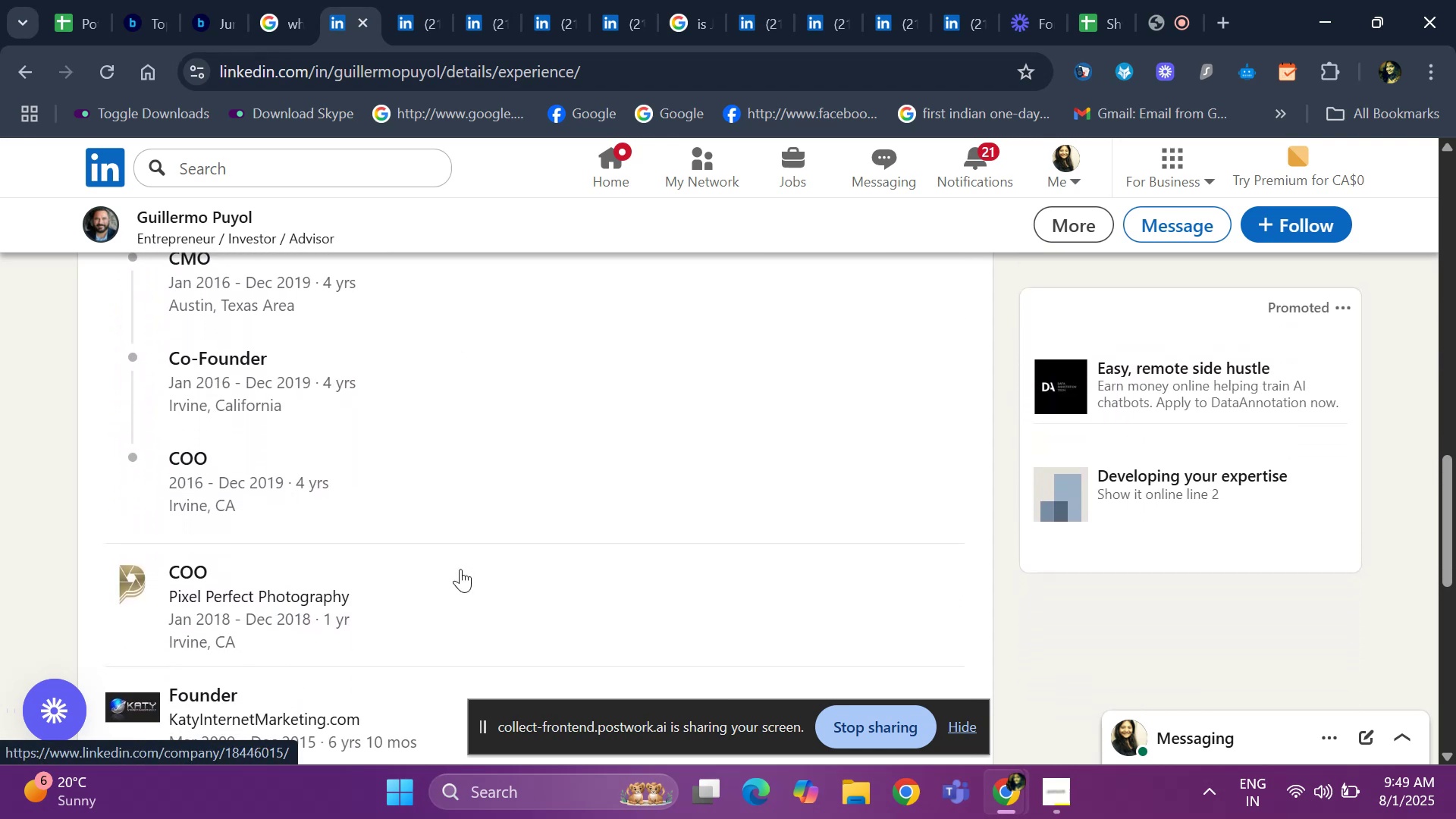 
key(ArrowDown)
 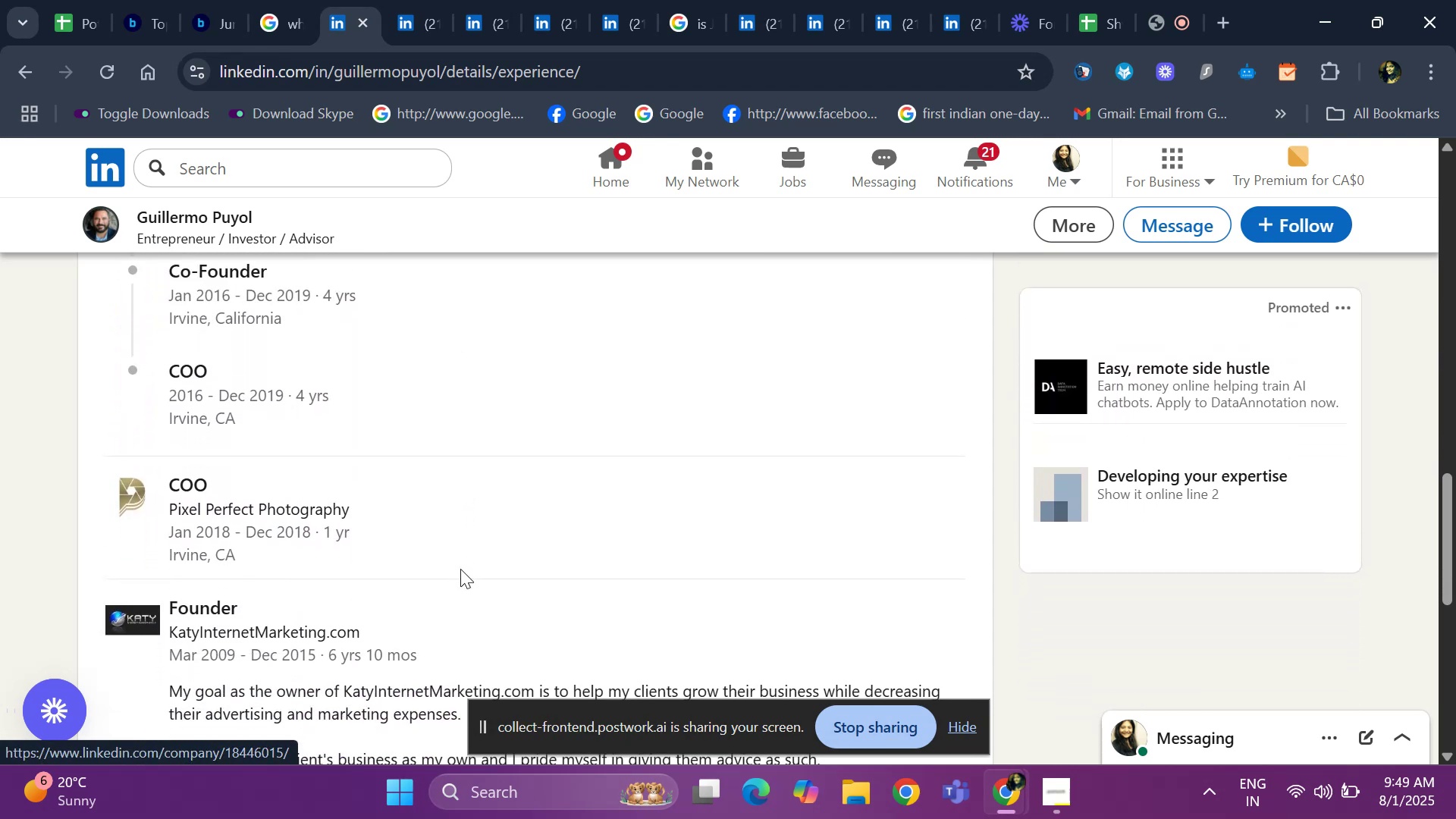 
hold_key(key=ArrowUp, duration=0.52)
 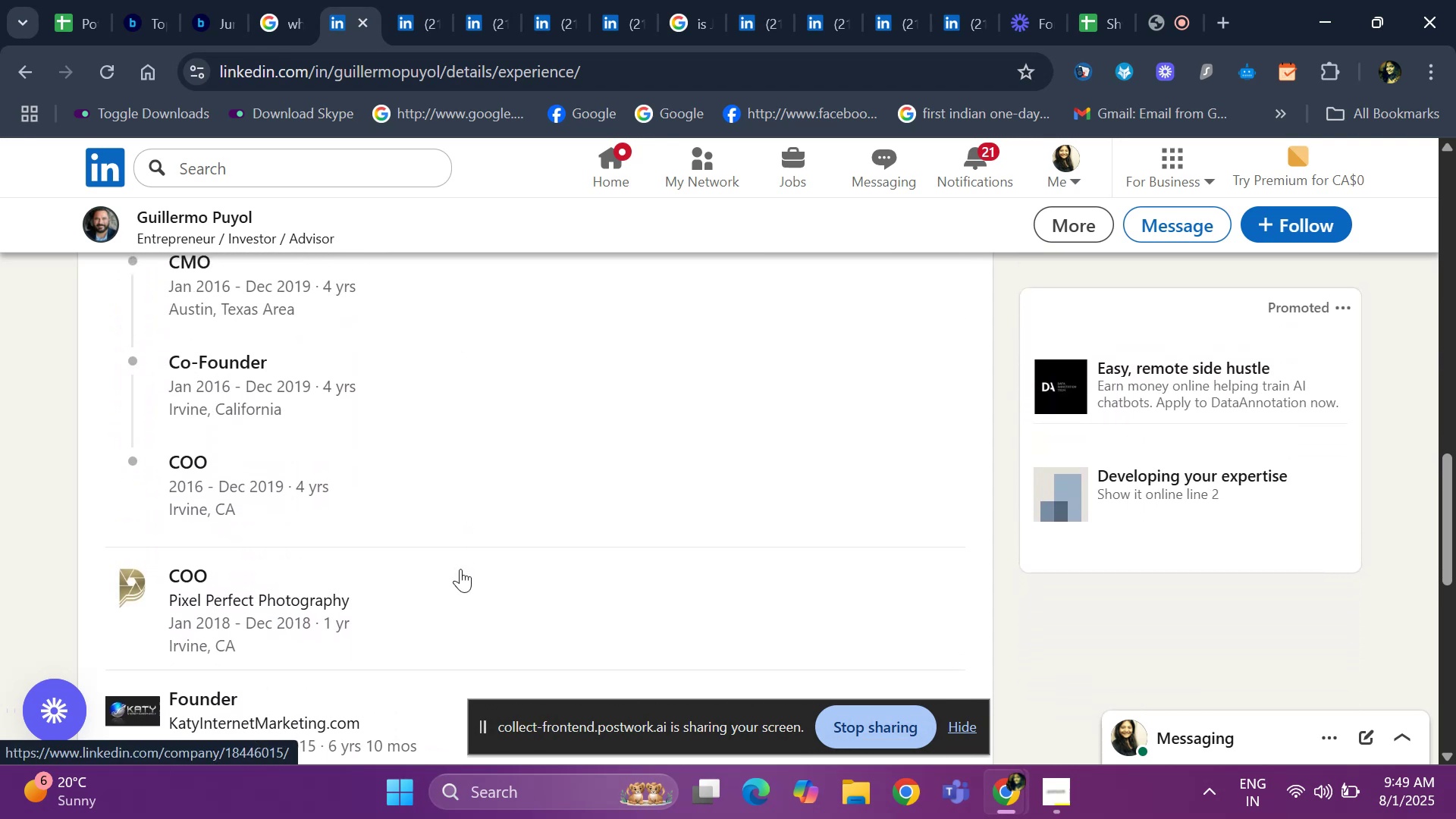 
key(ArrowUp)
 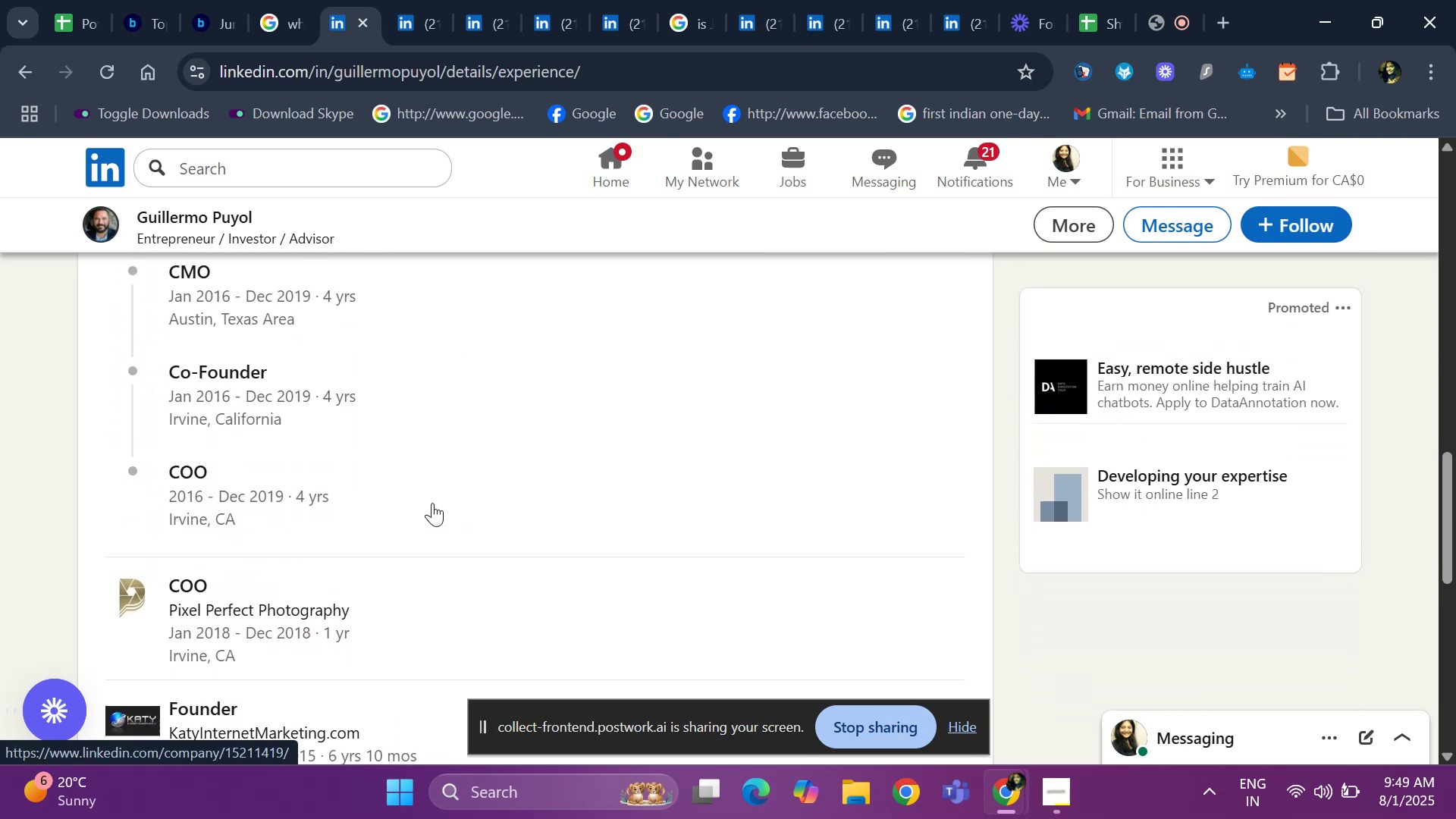 
key(ArrowUp)
 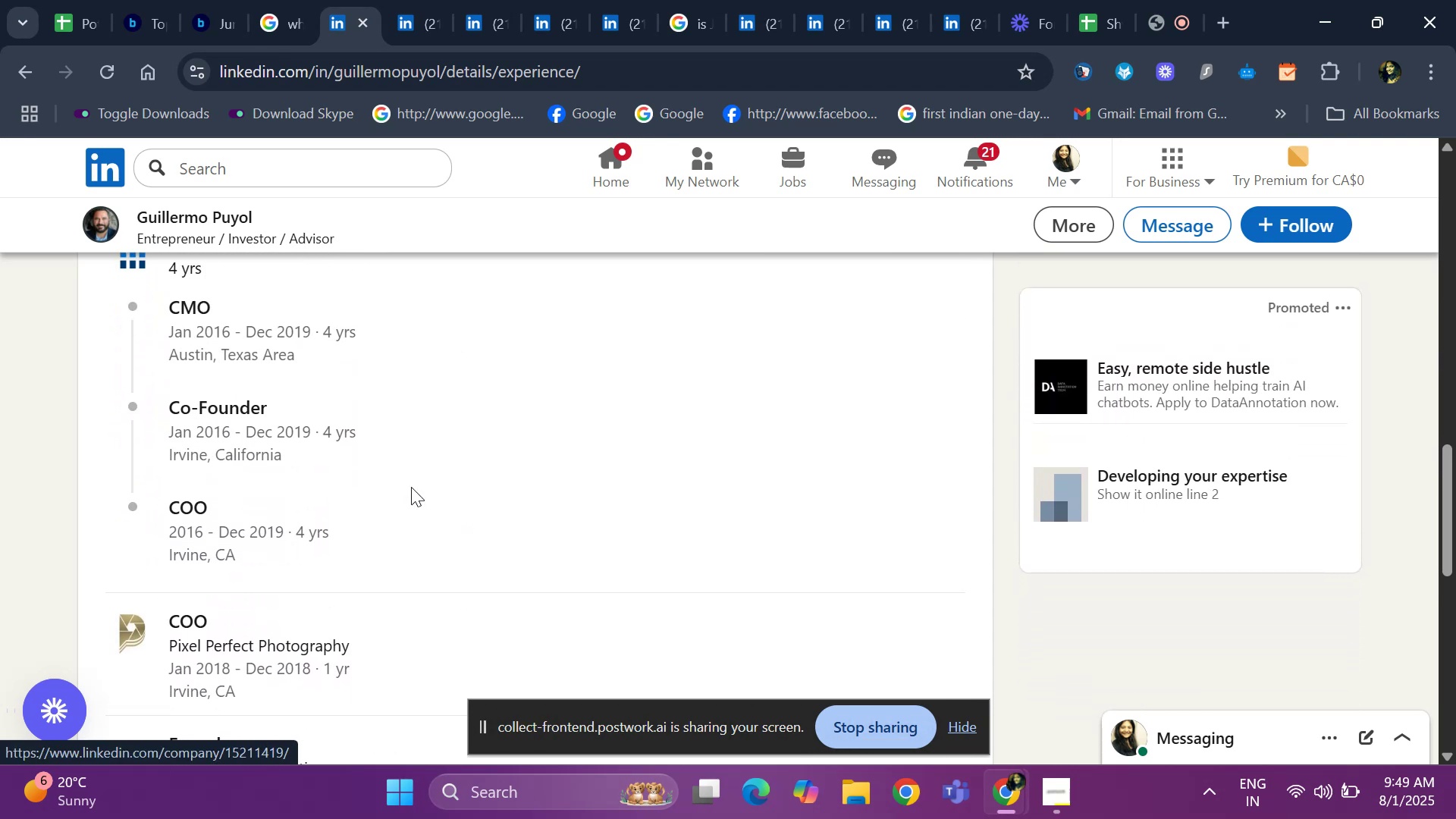 
key(ArrowUp)
 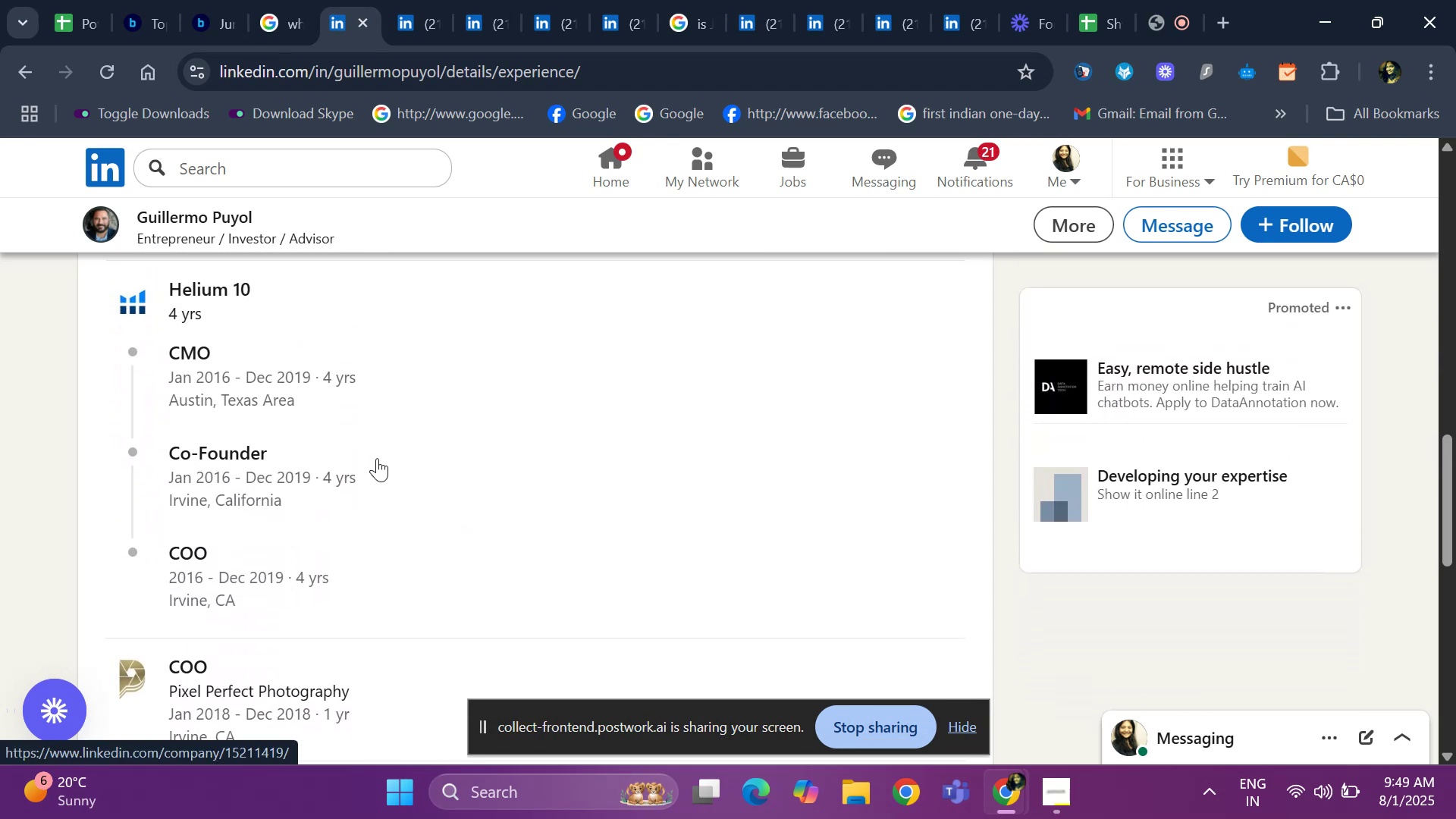 
hold_key(key=ArrowUp, duration=1.52)
 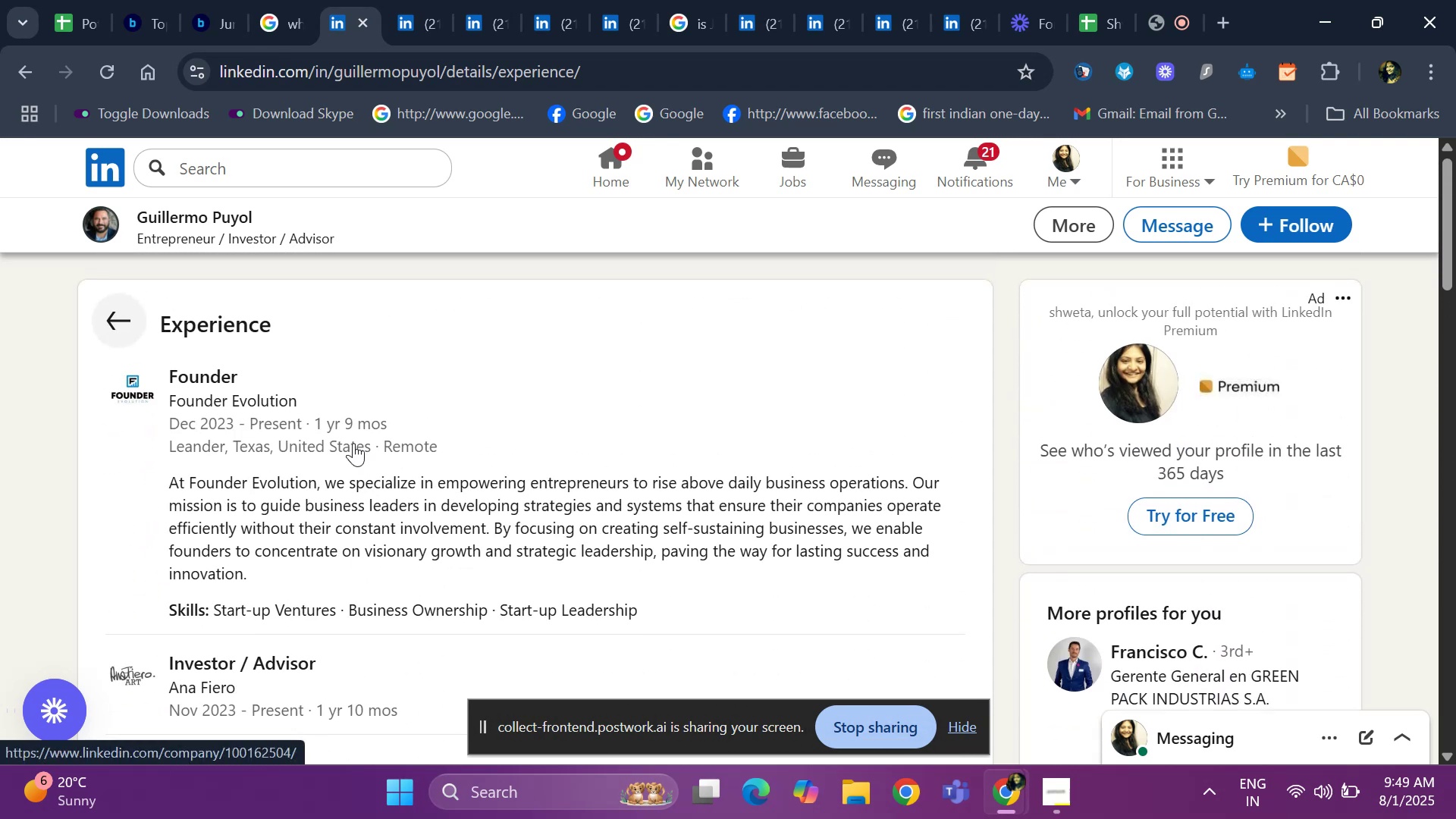 
hold_key(key=ArrowUp, duration=0.45)
 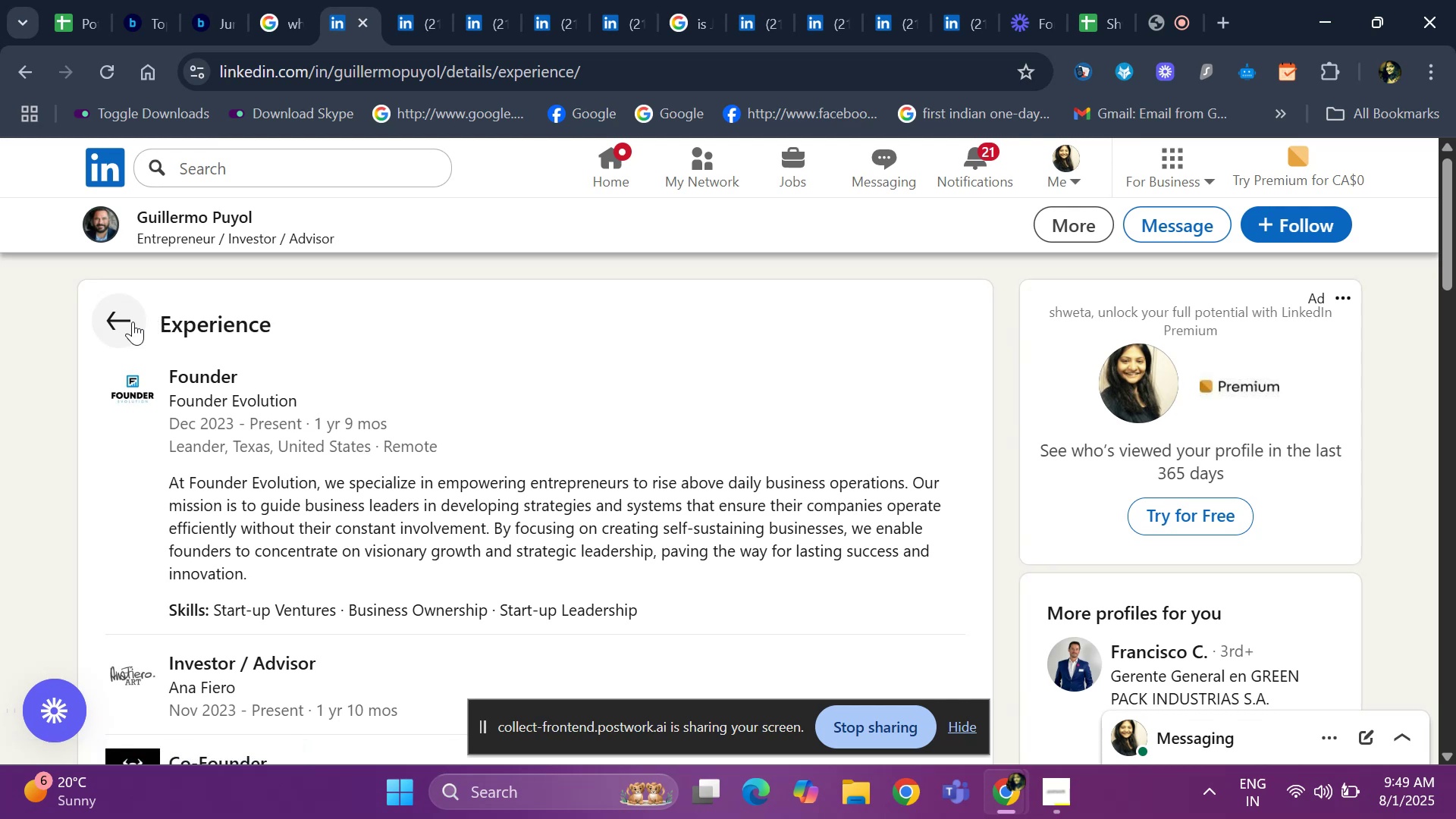 
left_click([115, 320])
 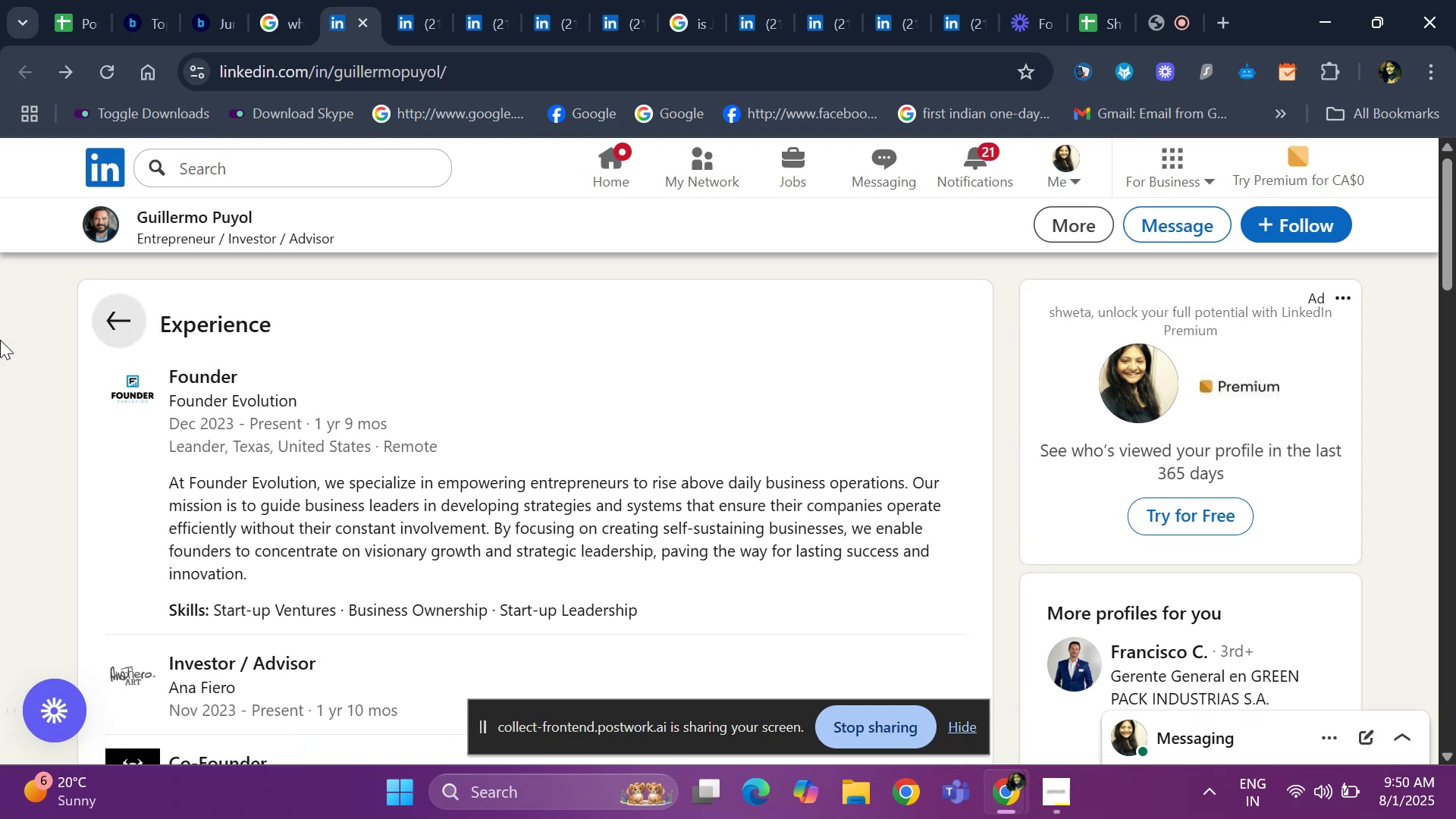 
hold_key(key=ArrowUp, duration=1.29)
 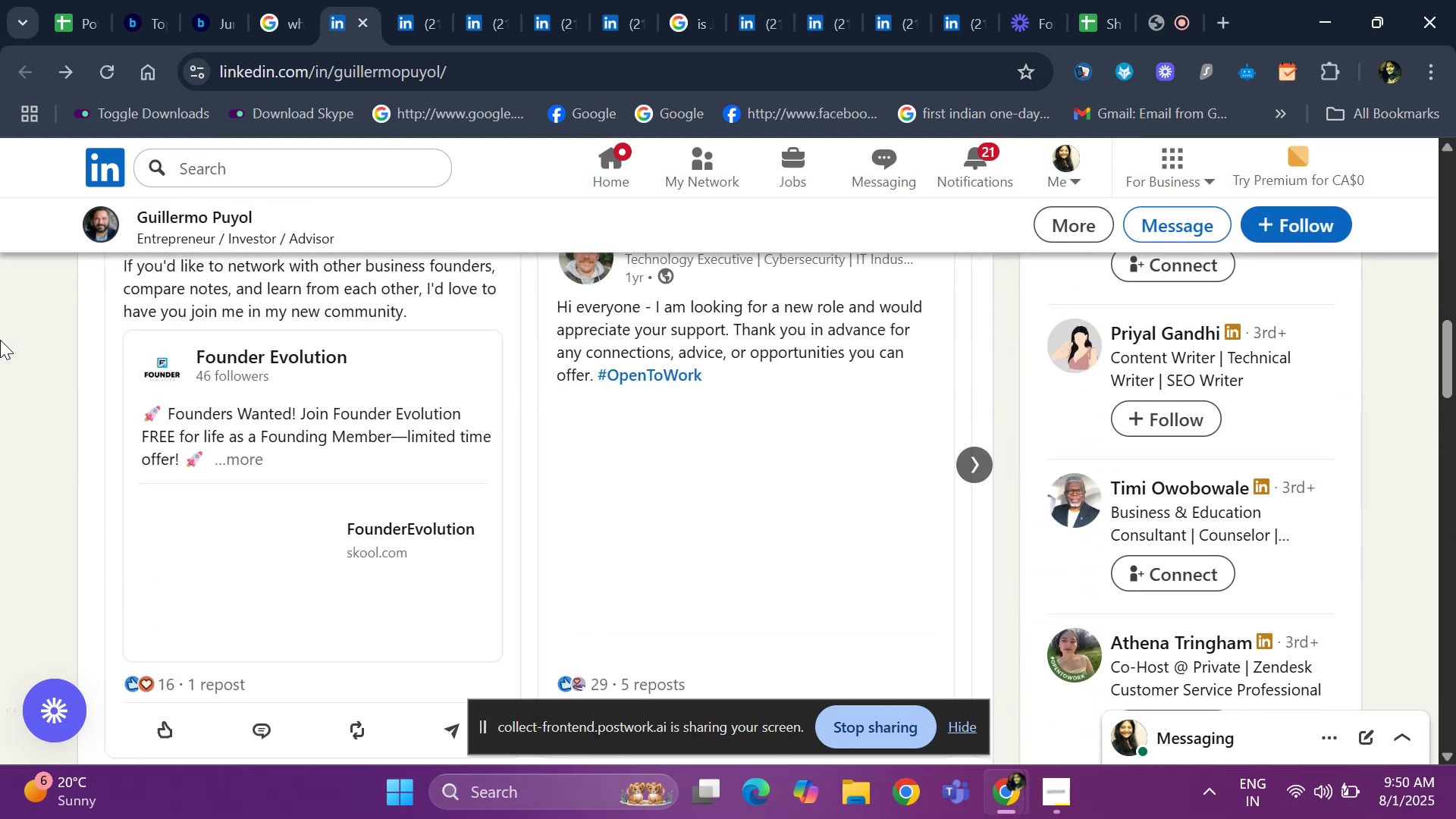 
hold_key(key=ArrowUp, duration=1.16)
 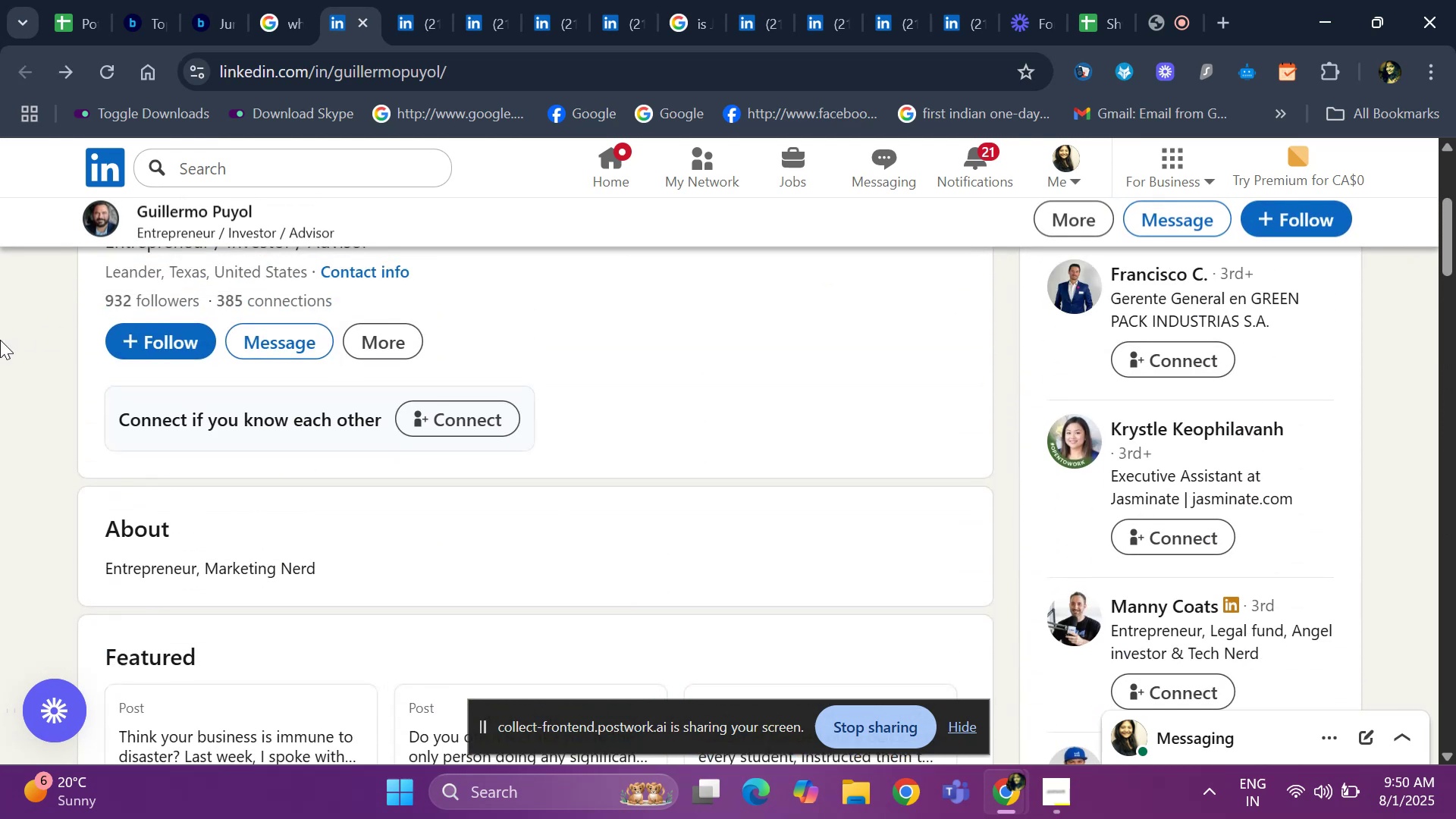 
hold_key(key=ArrowUp, duration=0.75)
 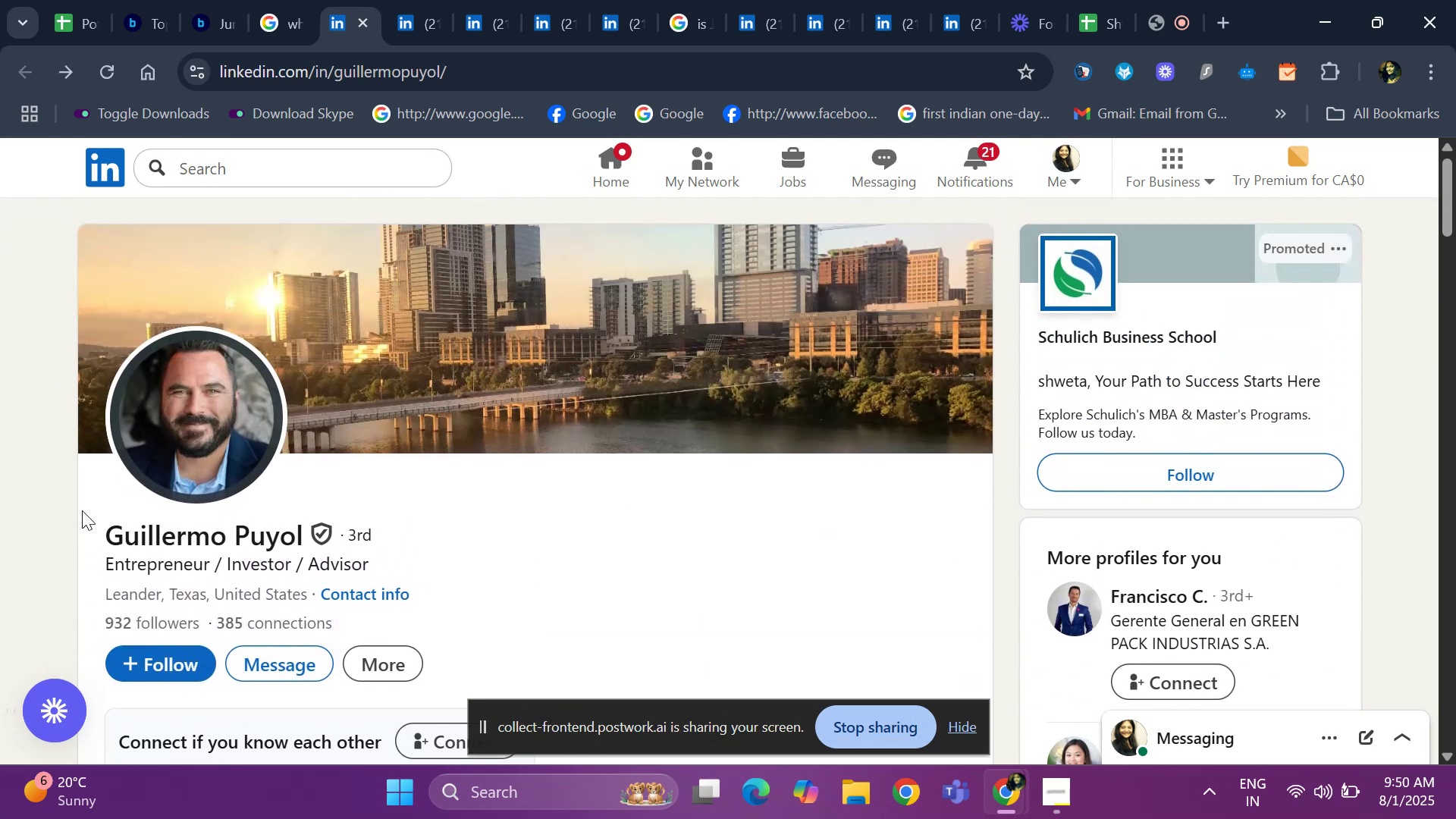 
left_click_drag(start_coordinate=[83, 515], to_coordinate=[334, 541])
 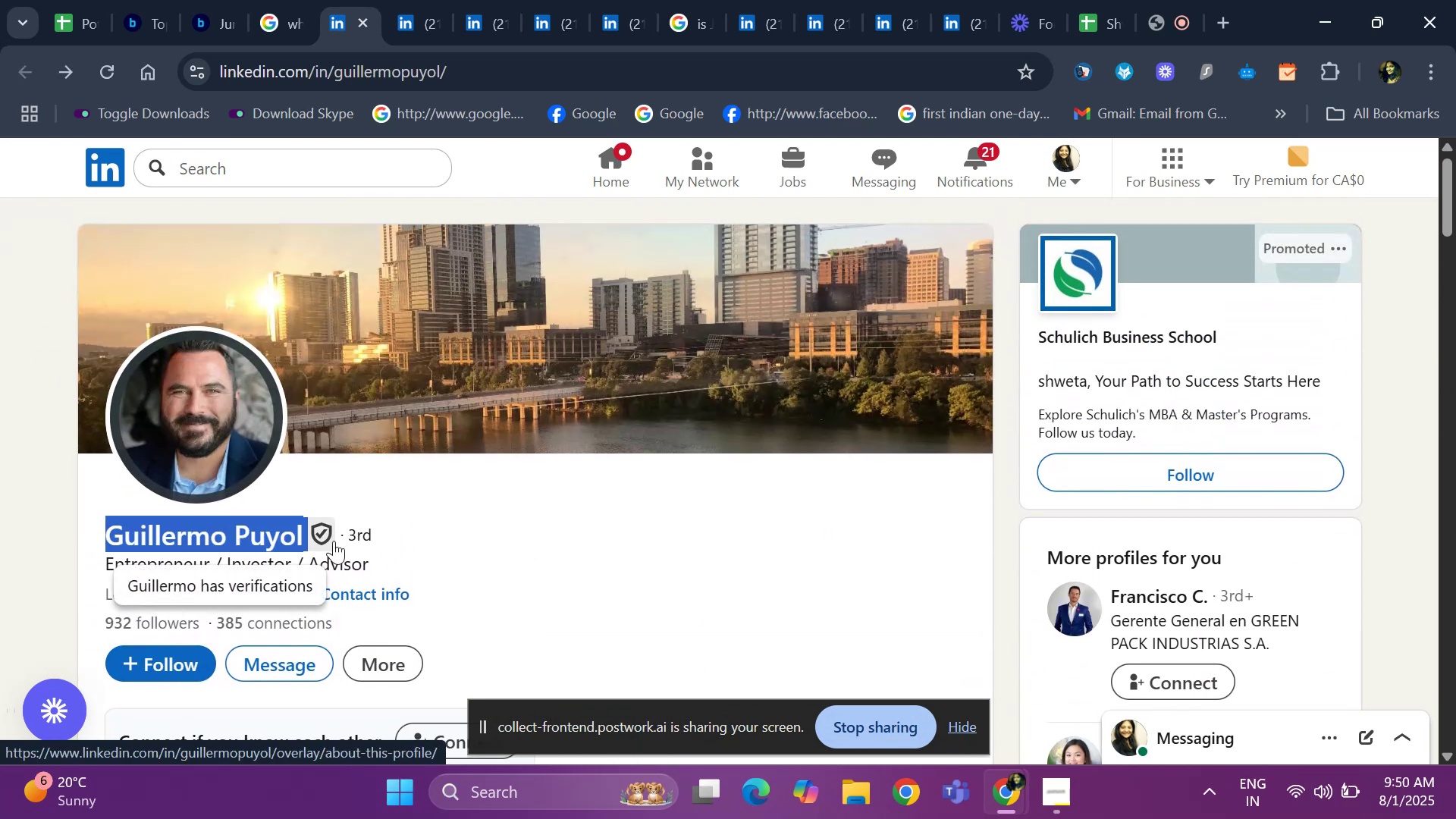 
key(Control+ControlLeft)
 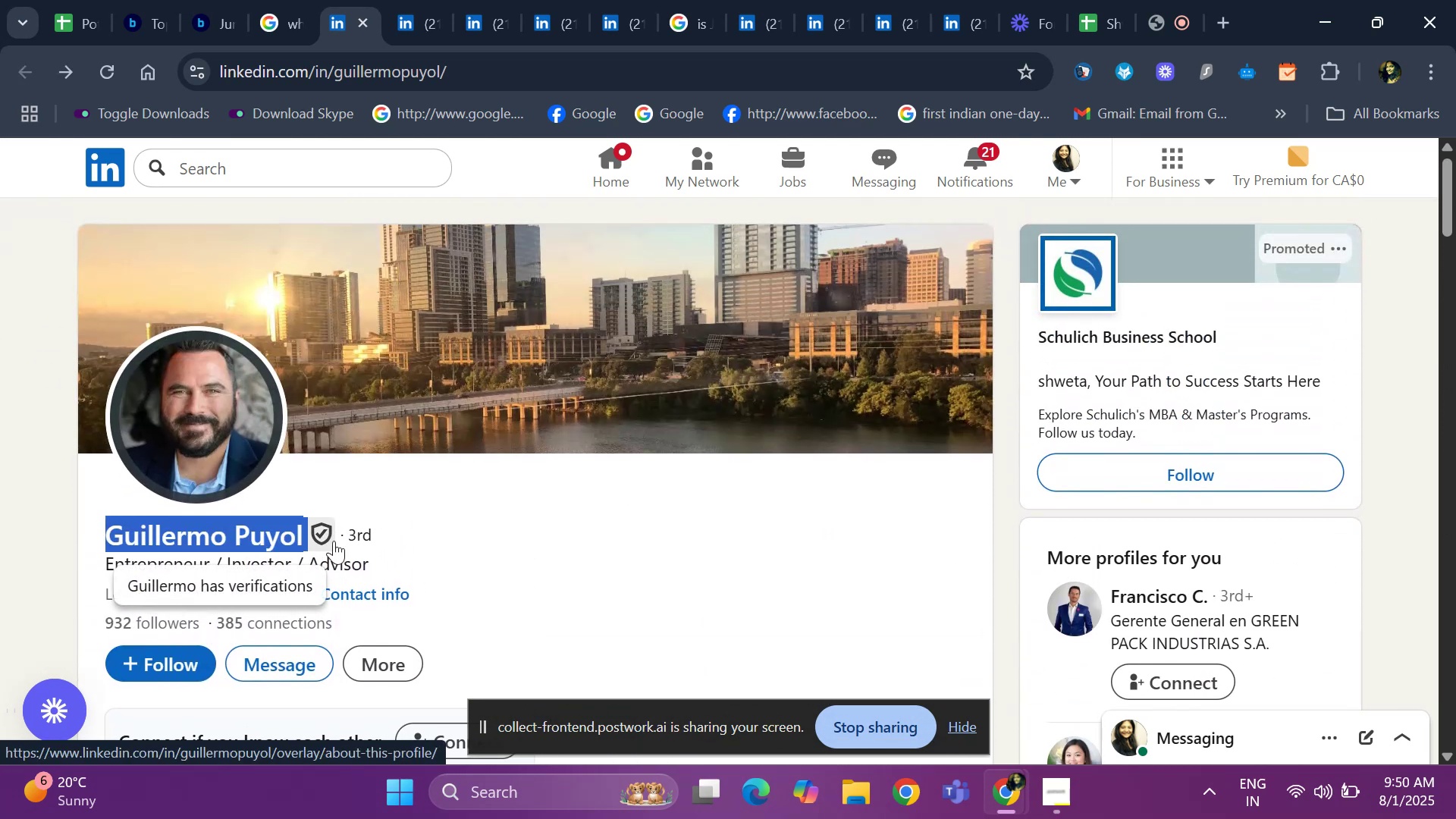 
key(Control+C)
 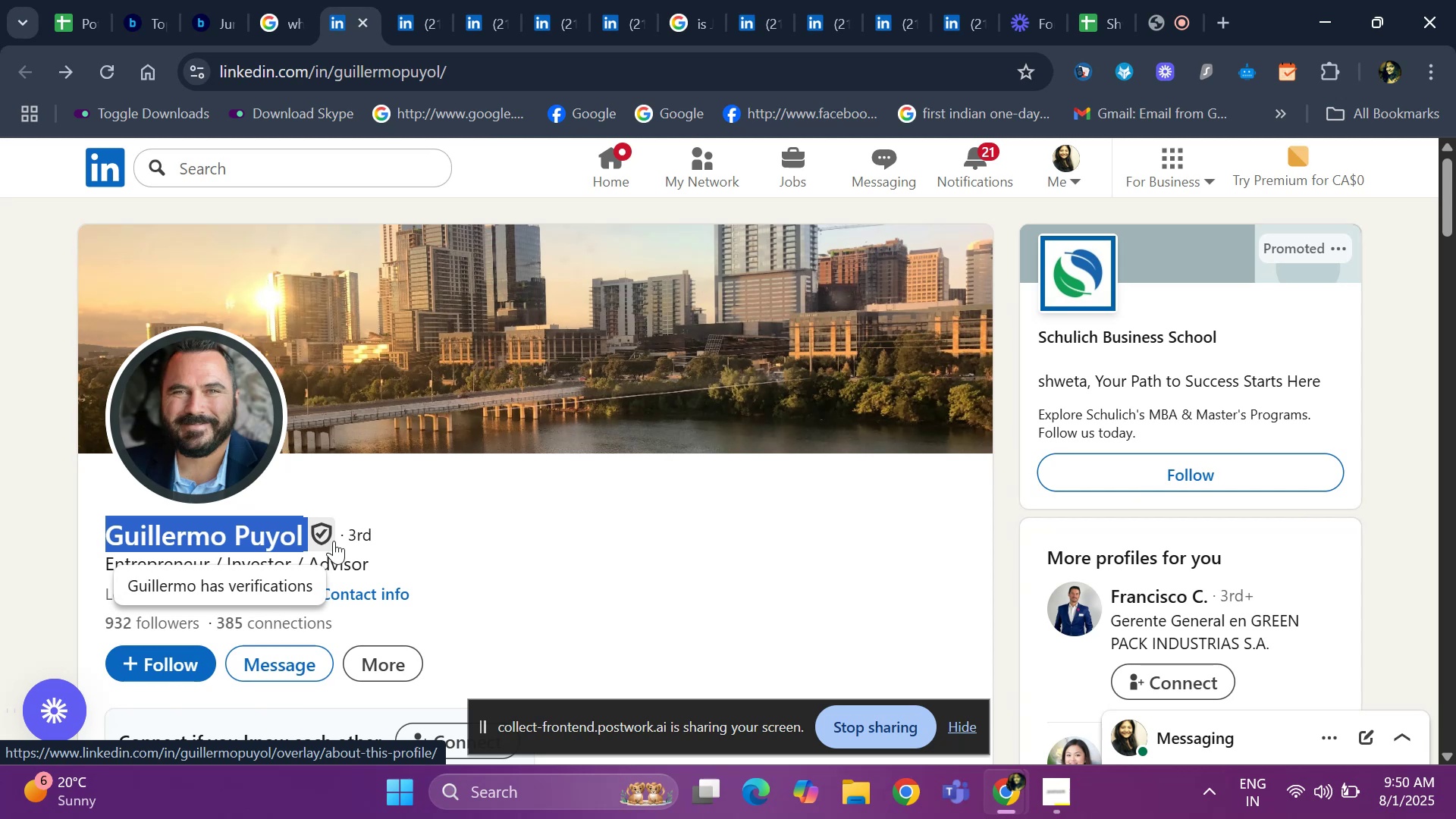 
wait(9.97)
 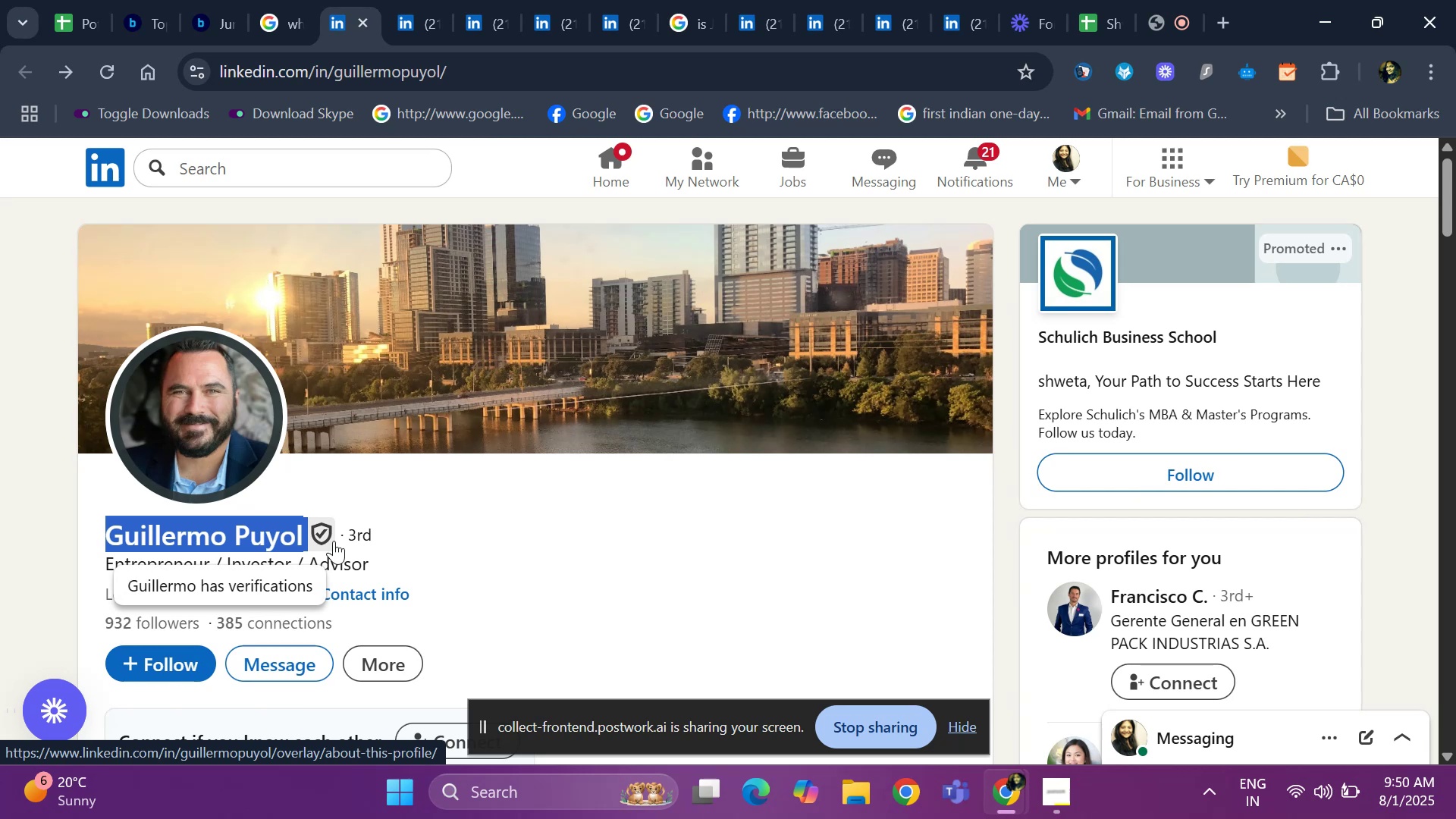 
left_click([87, 24])
 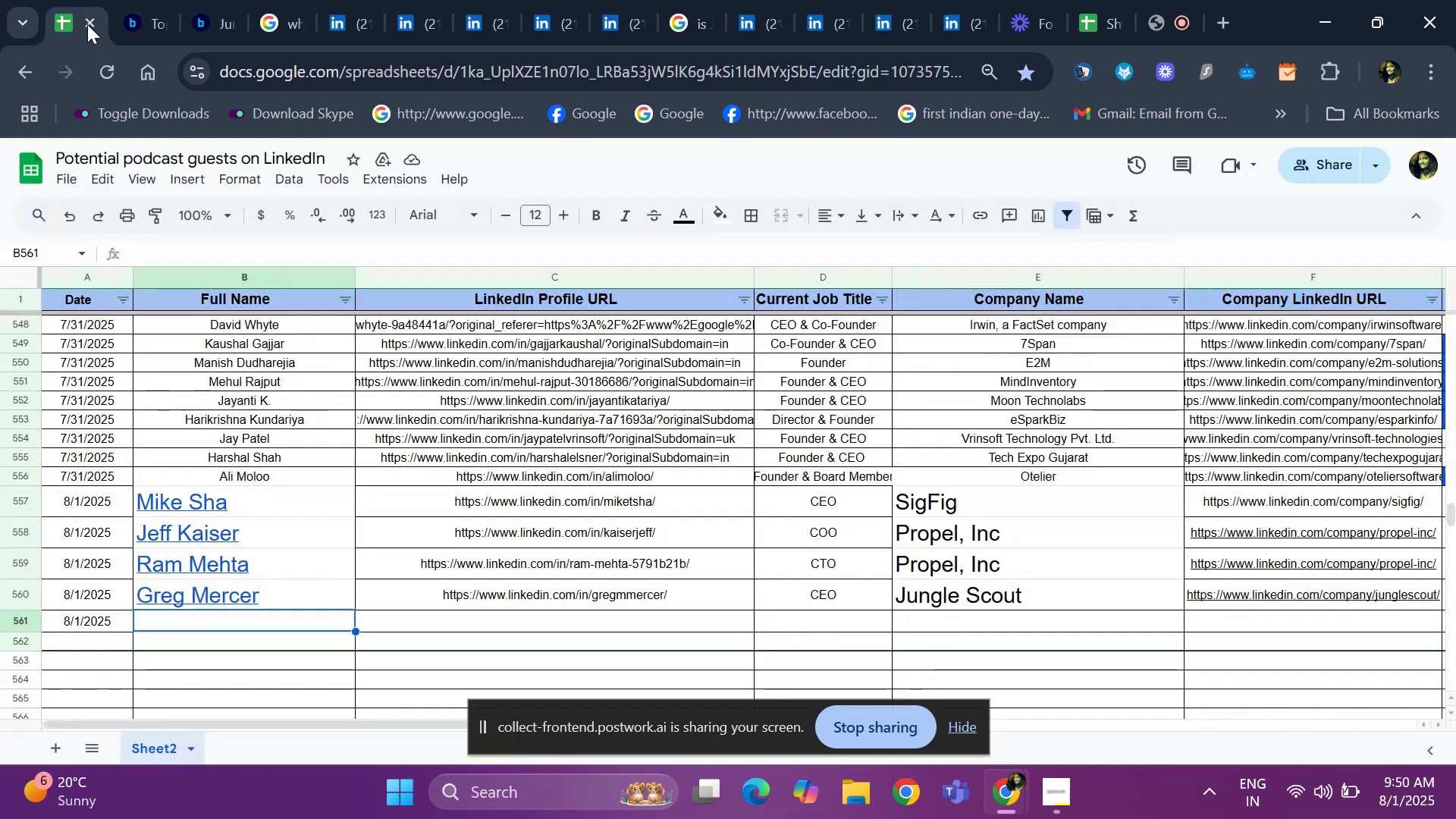 
key(Control+V)
 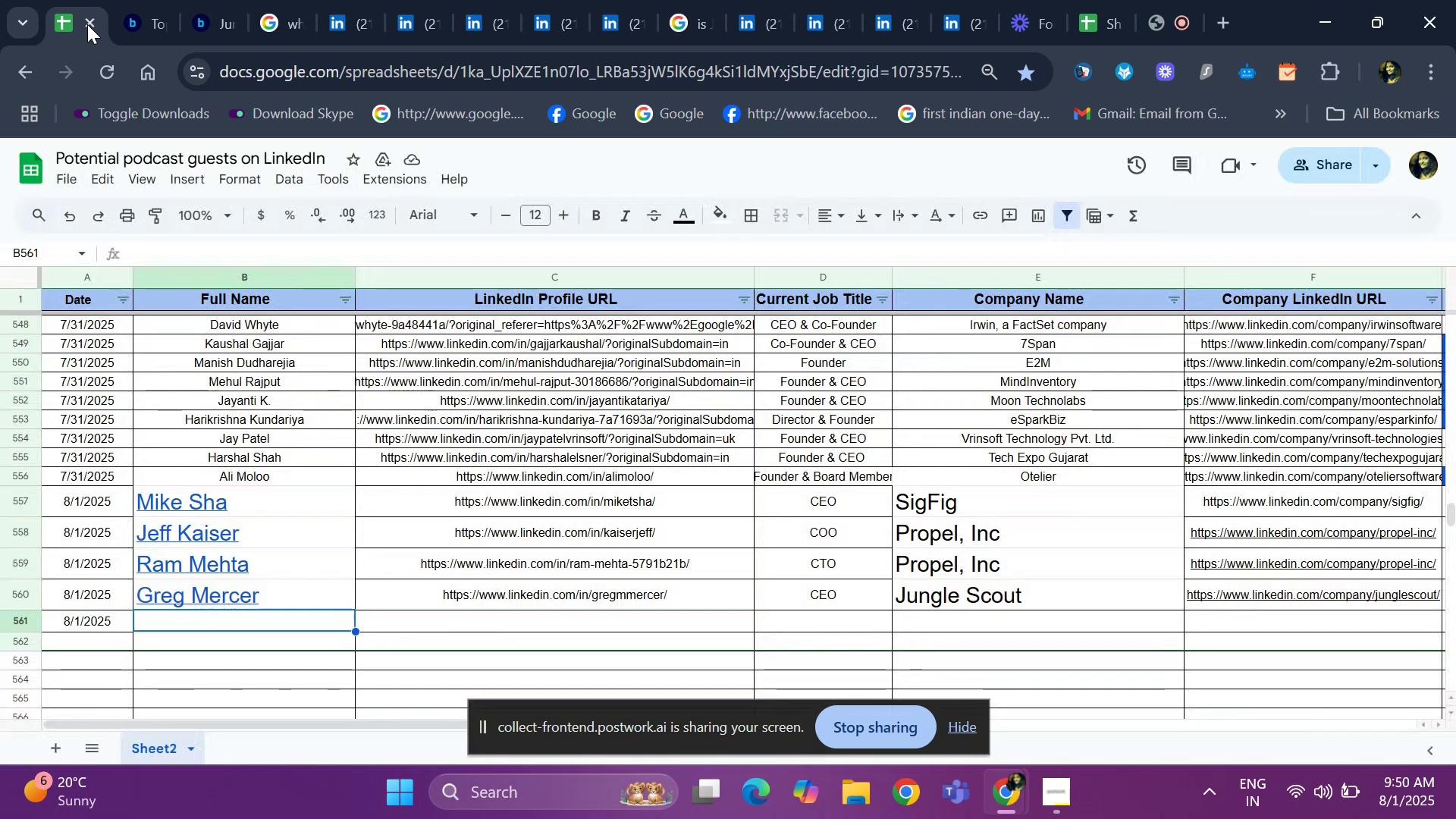 
key(ArrowRight)
 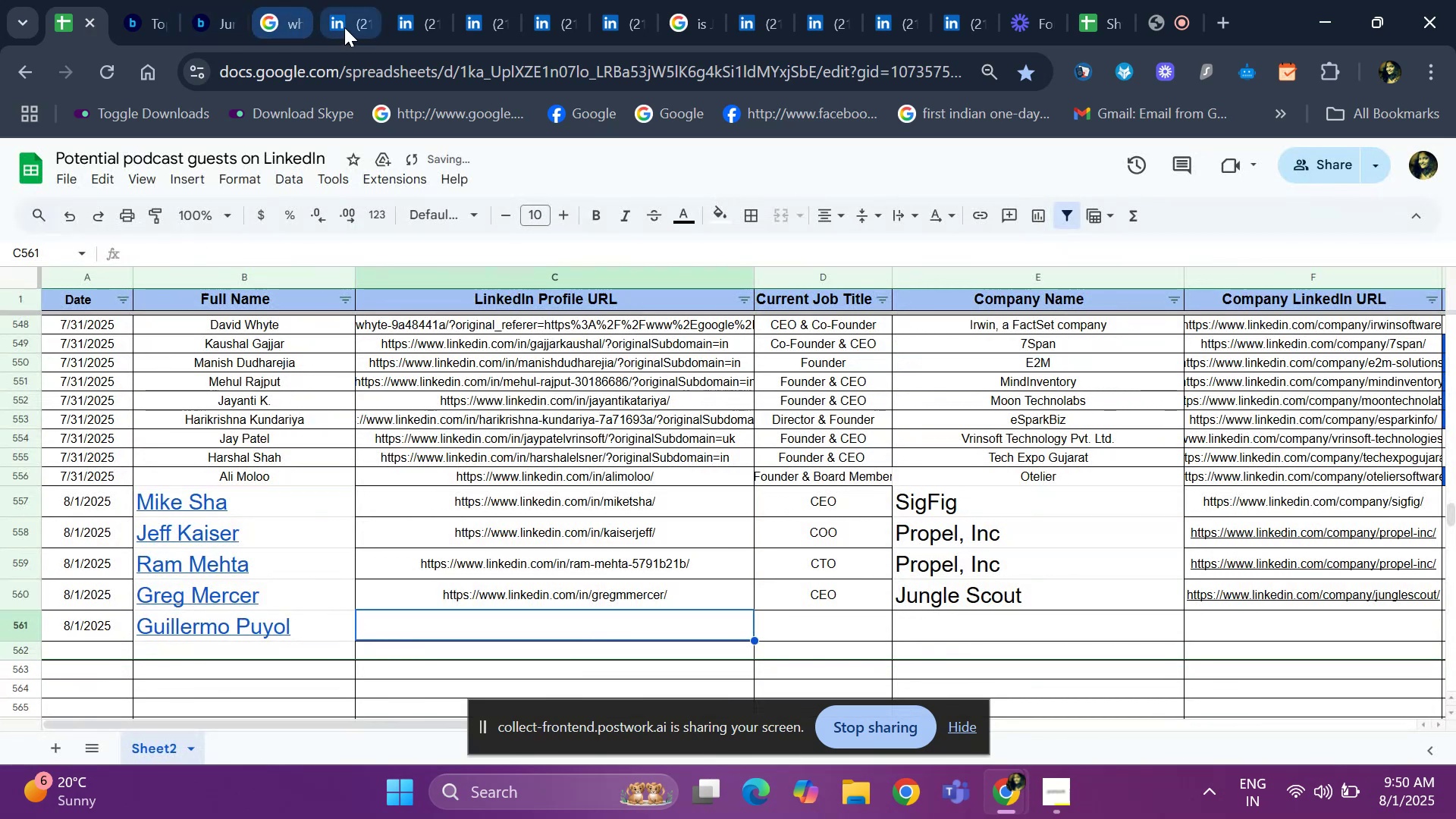 
left_click([334, 24])
 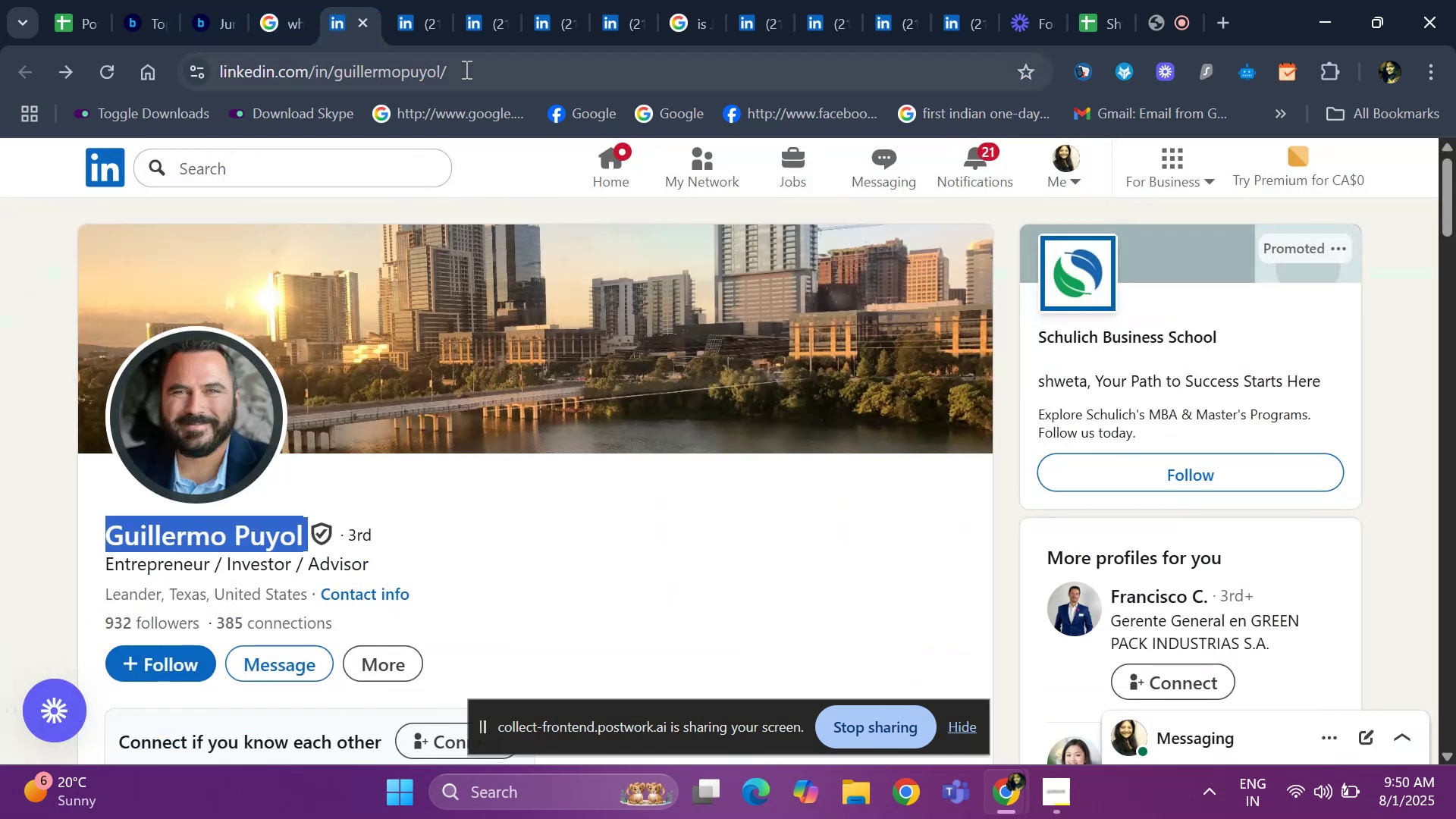 
left_click([465, 69])
 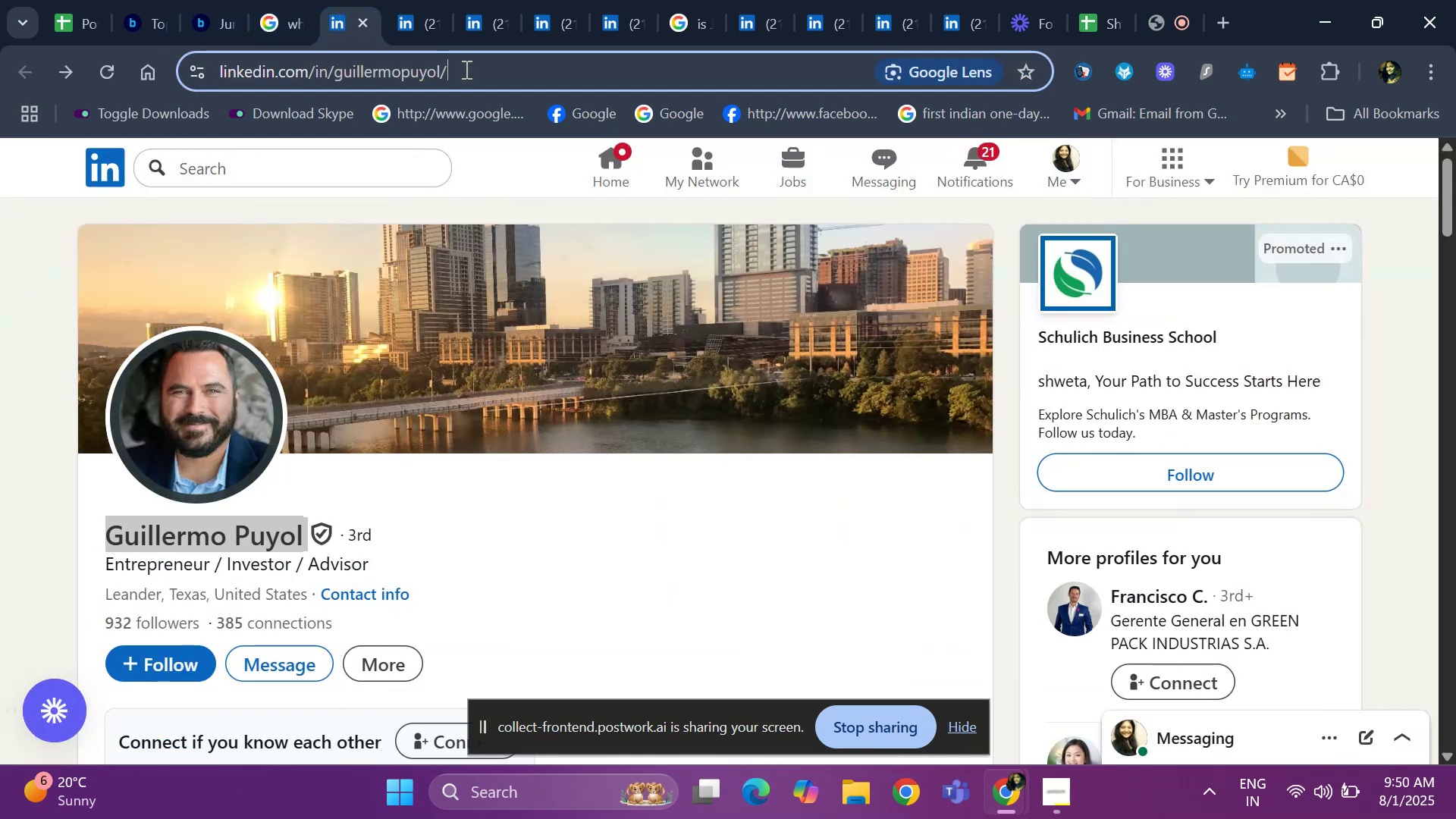 
key(Control+C)
 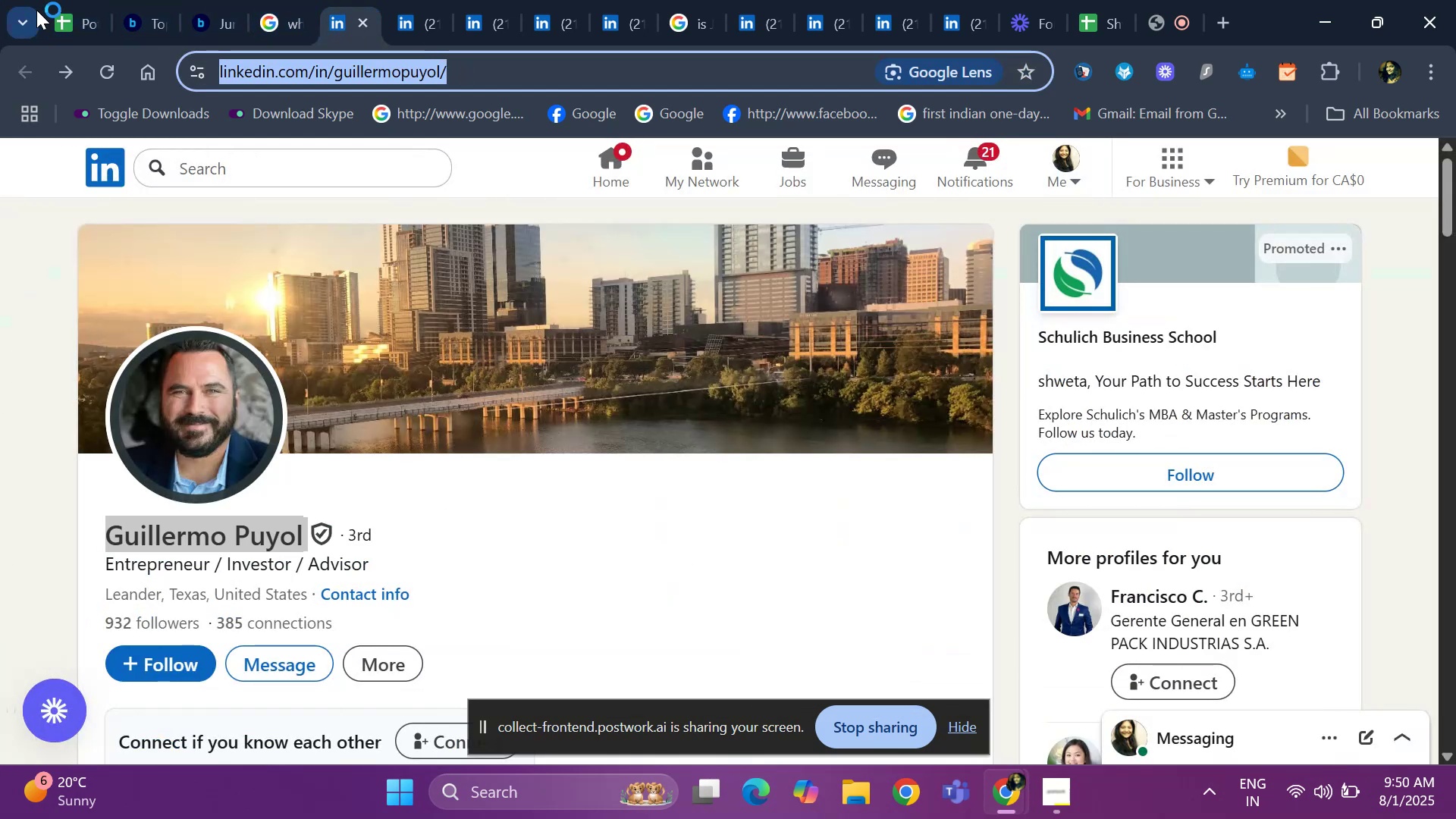 
left_click([52, 16])
 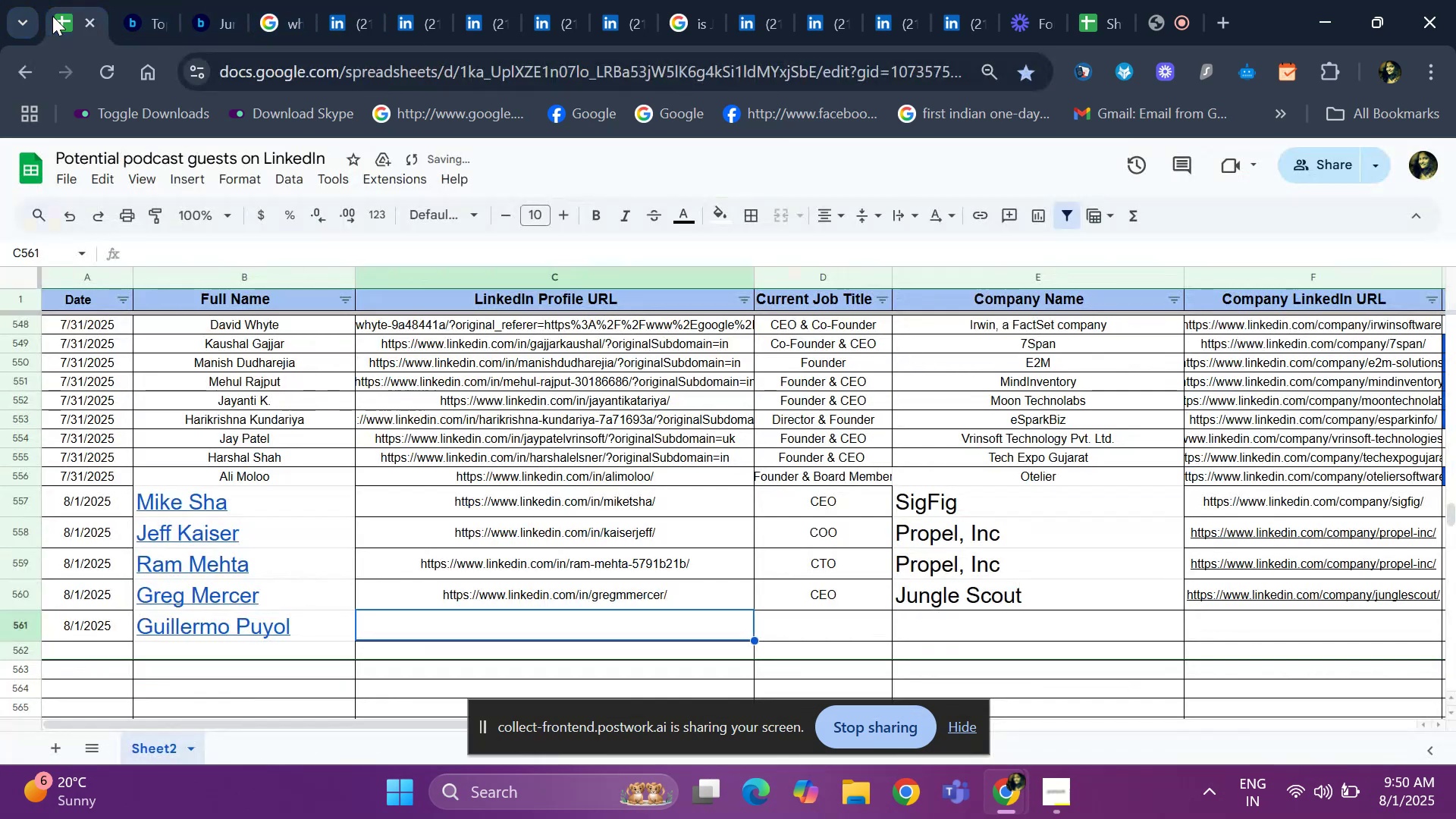 
key(Control+ControlLeft)
 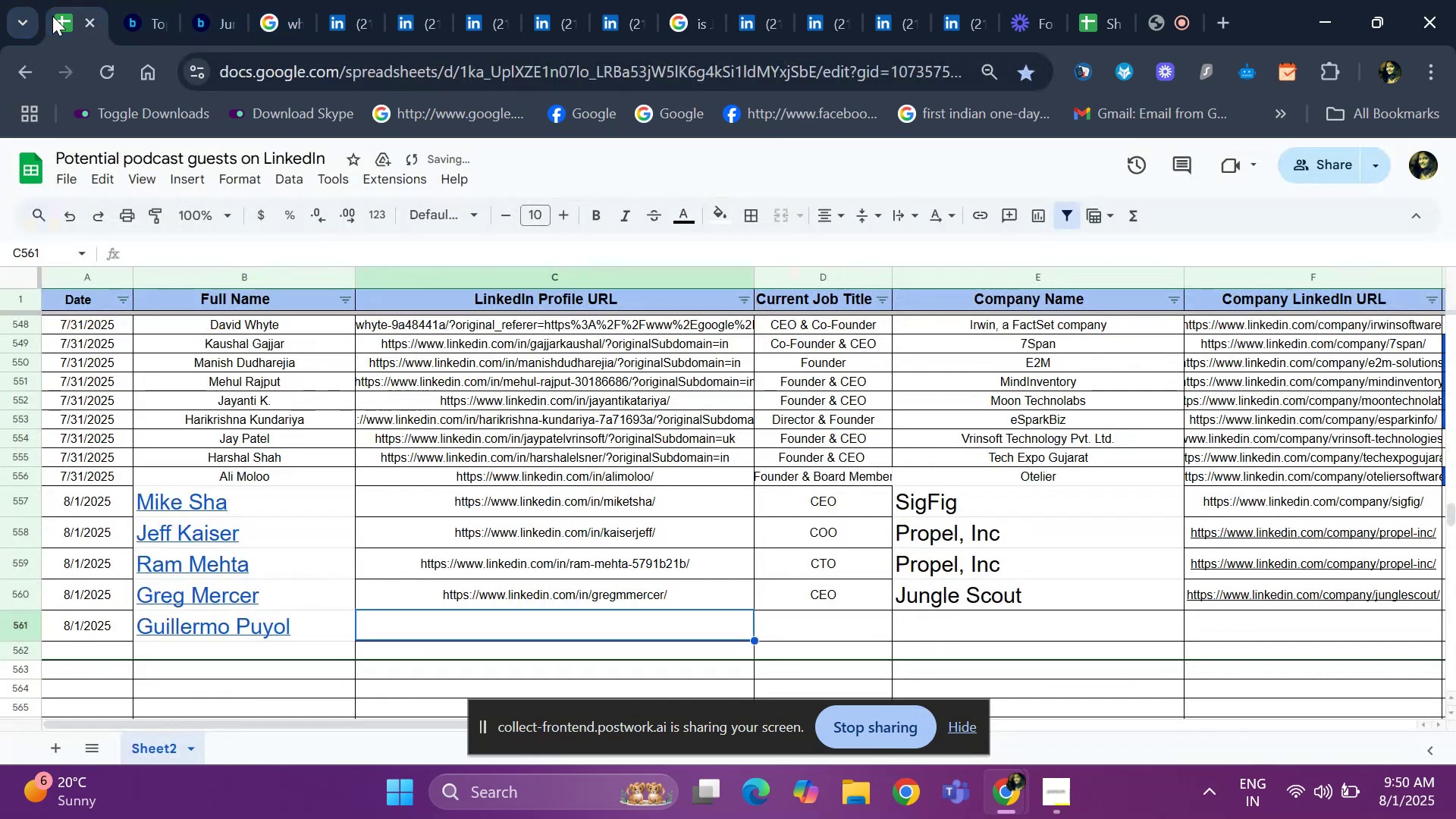 
key(Control+V)
 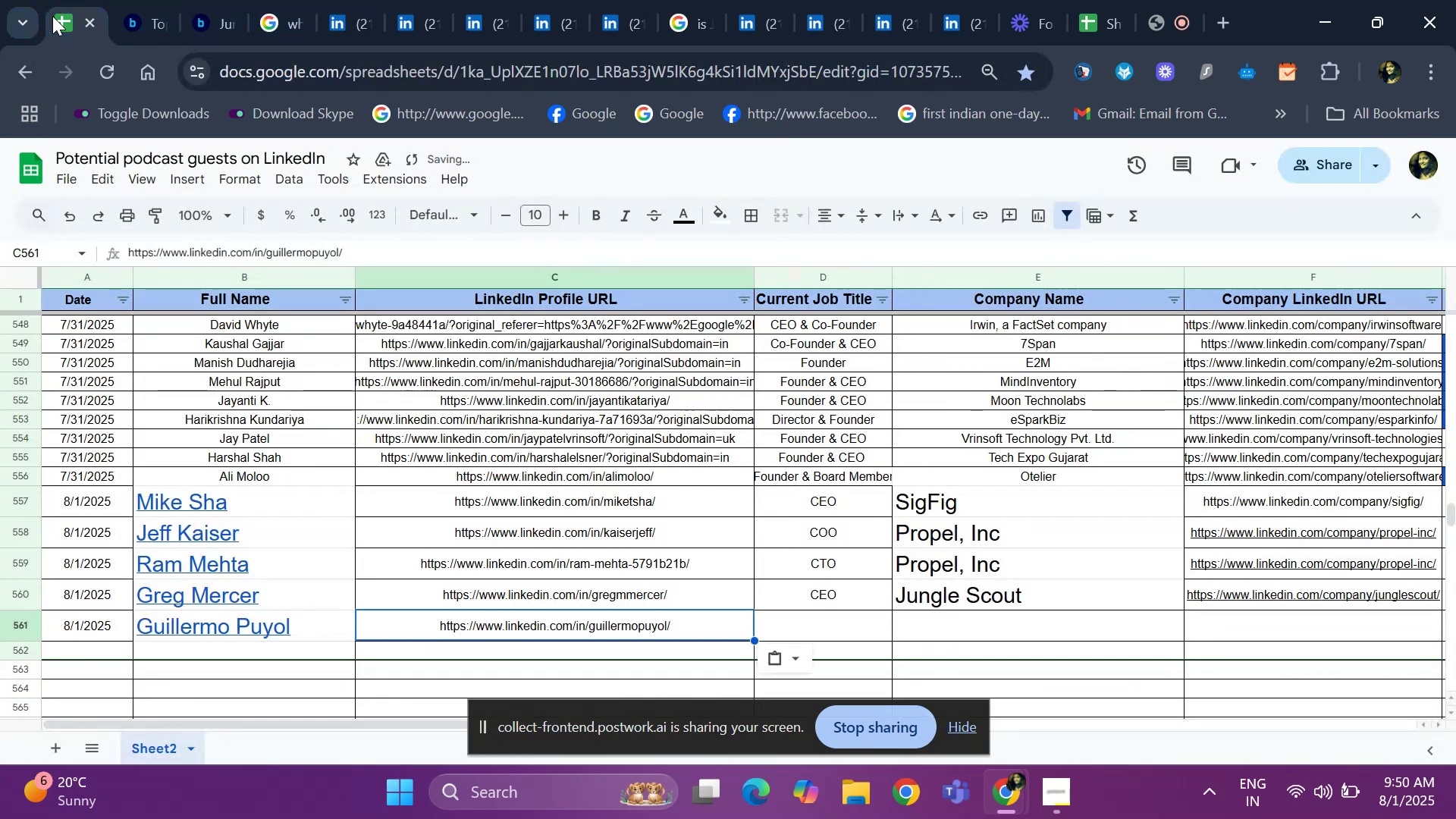 
key(ArrowRight)
 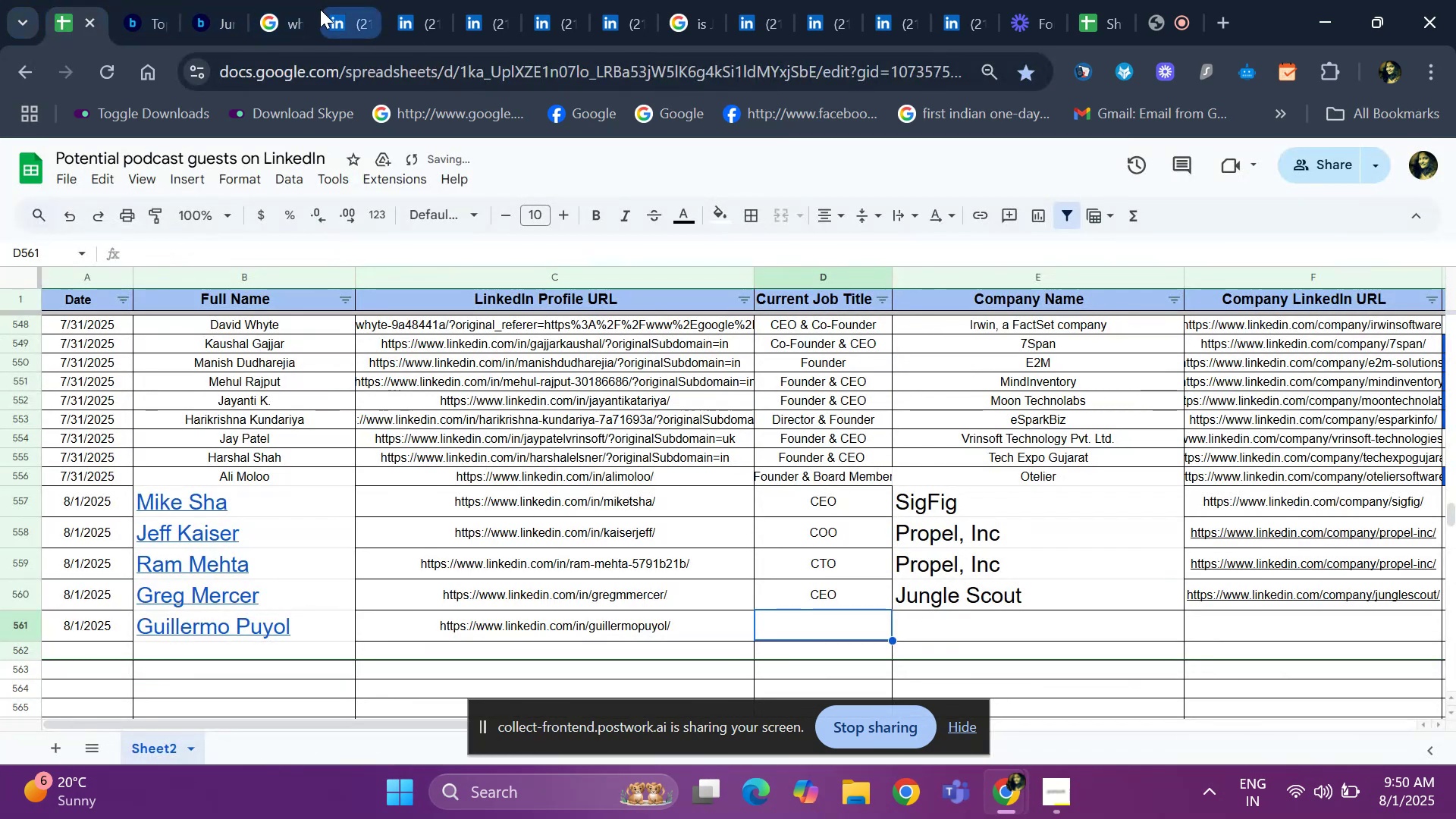 
left_click([338, 12])
 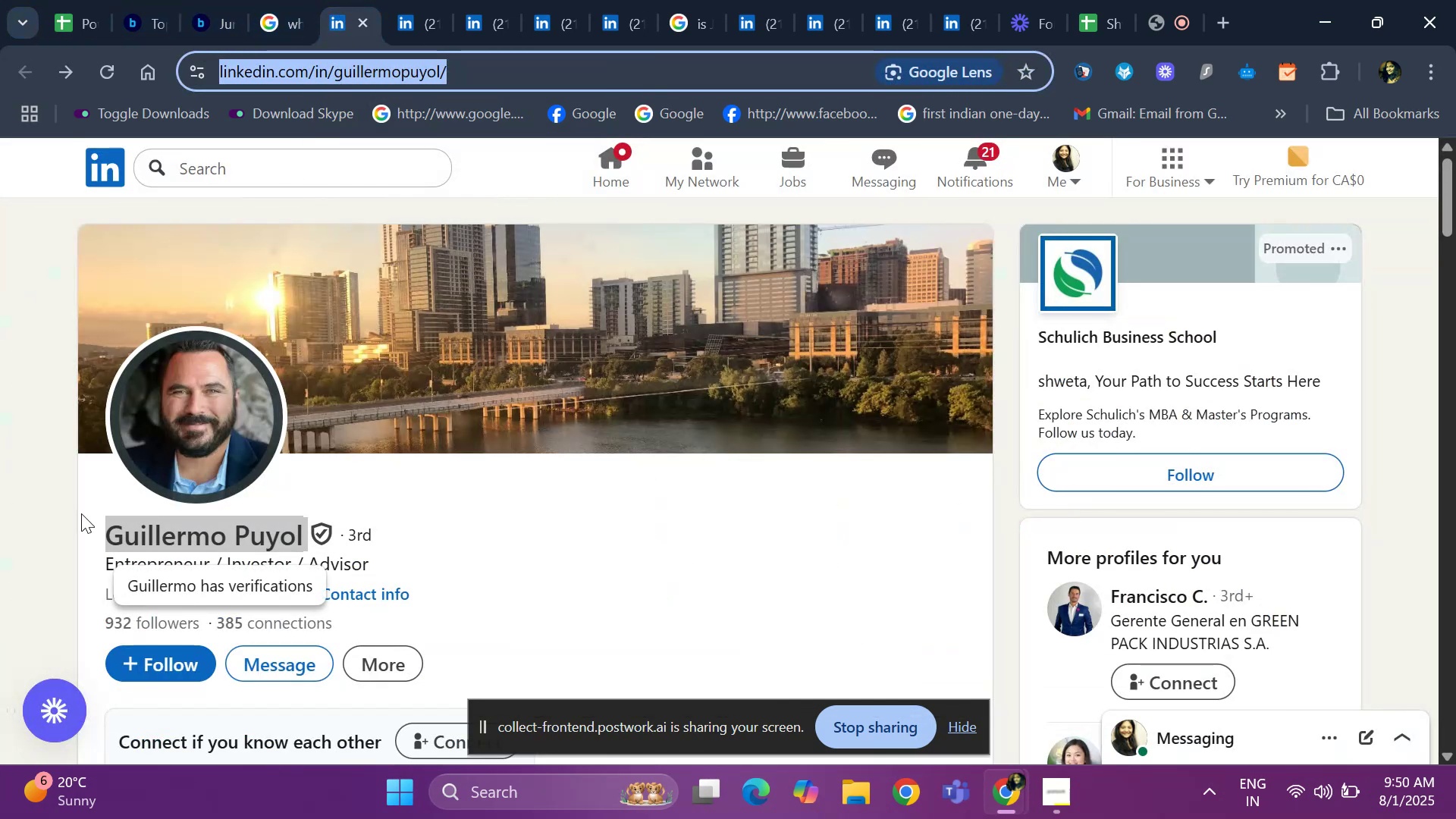 
left_click([61, 518])
 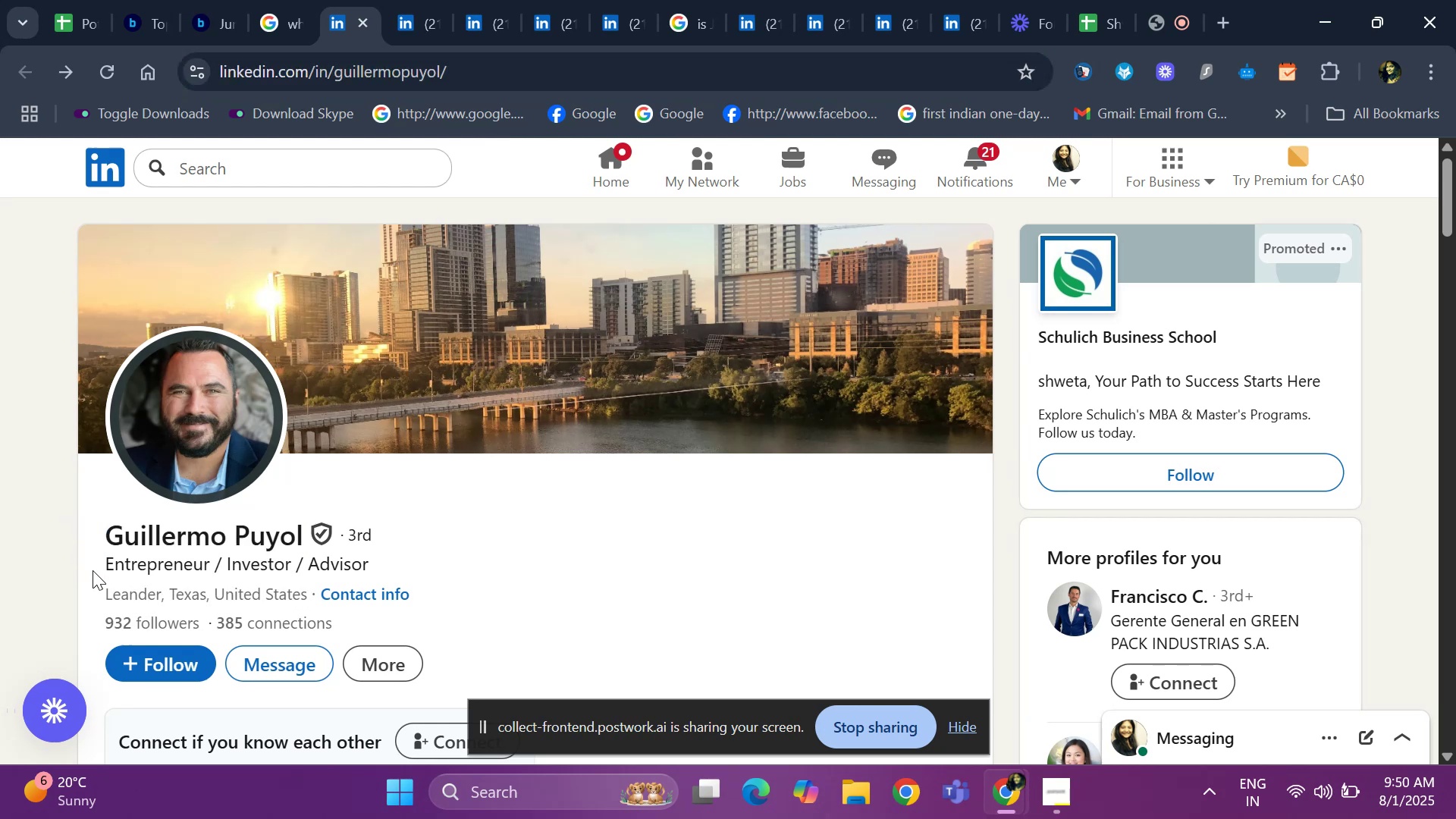 
left_click_drag(start_coordinate=[94, 570], to_coordinate=[374, 577])
 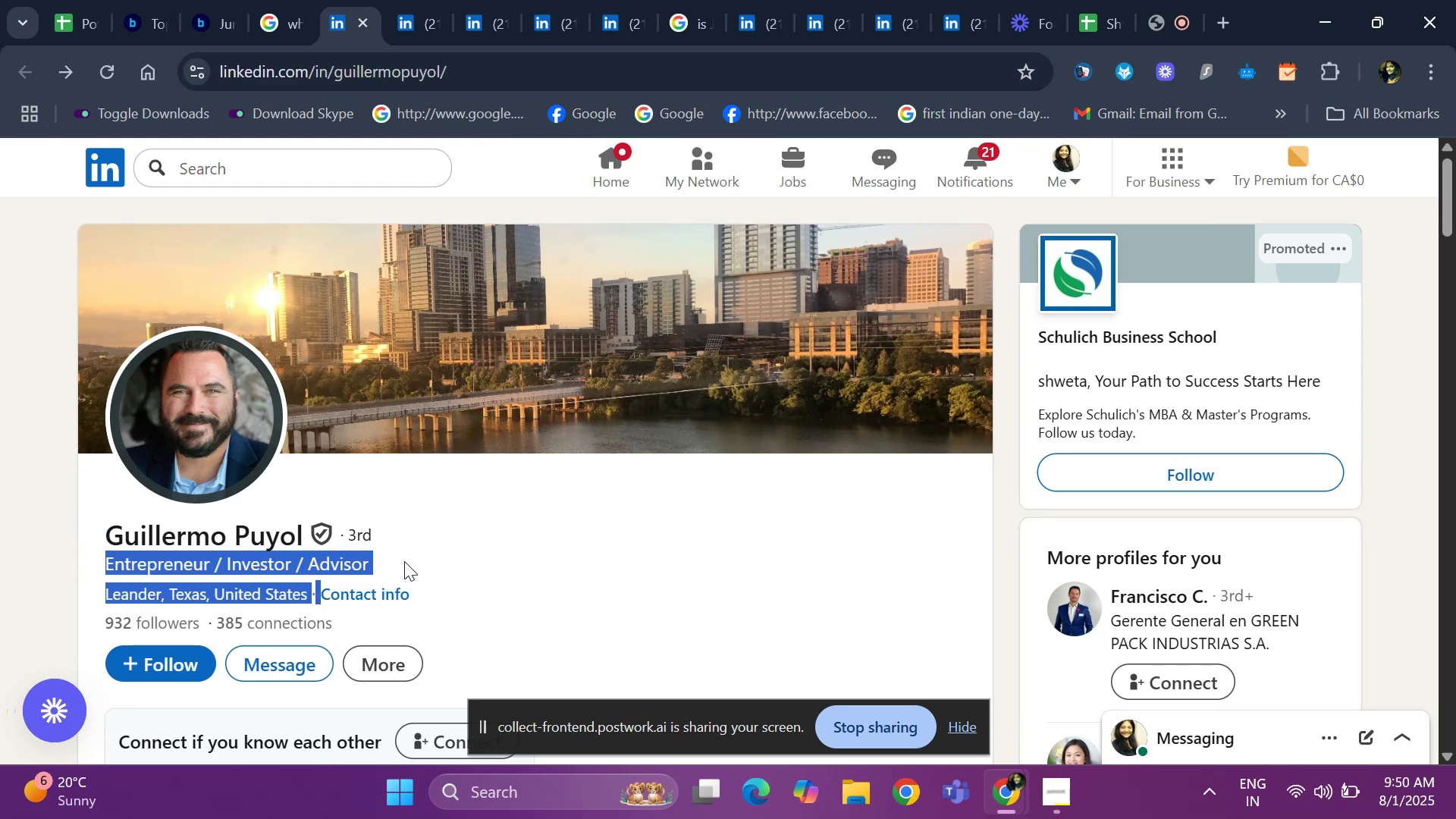 
left_click([404, 561])
 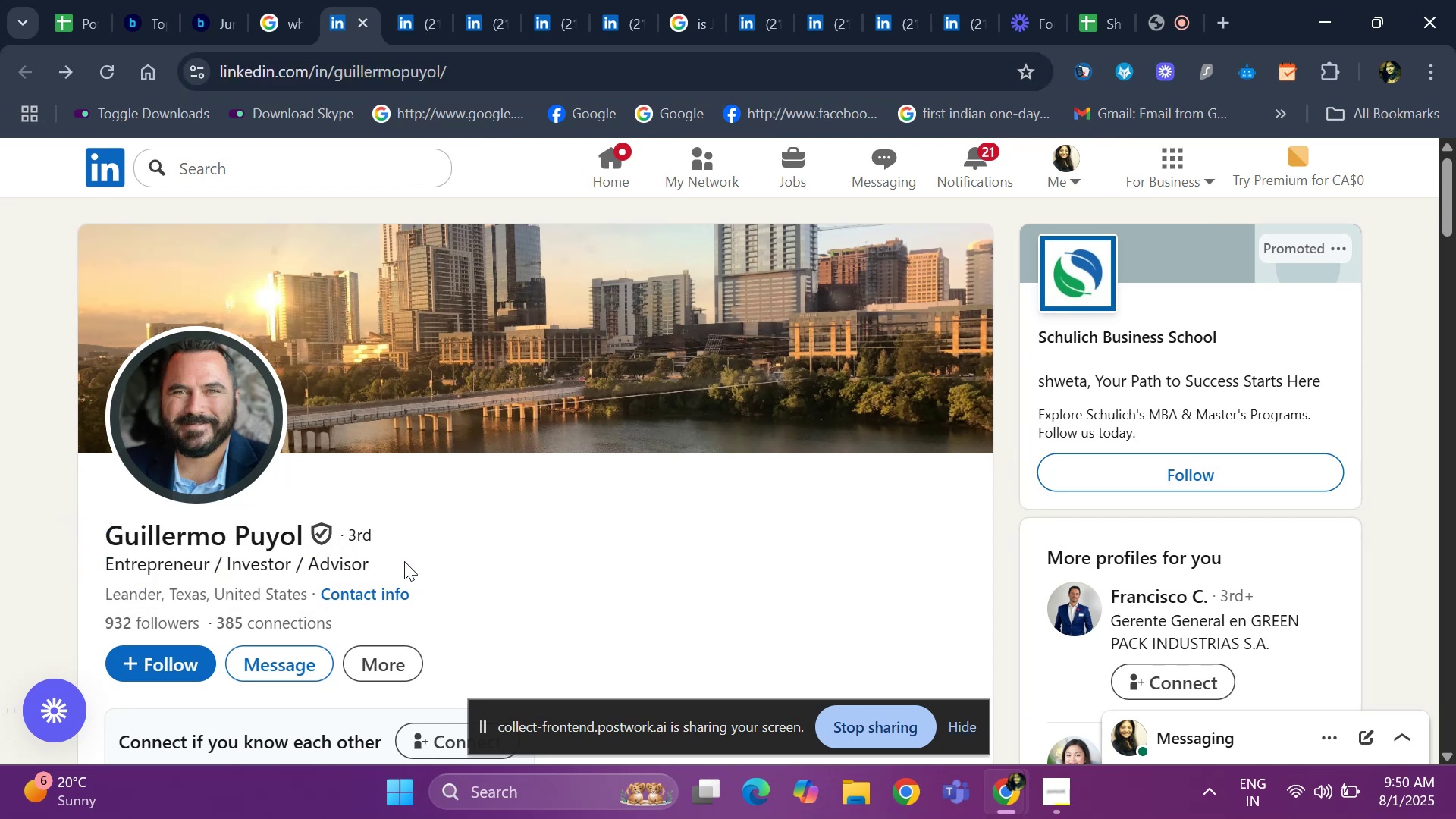 
left_click_drag(start_coordinate=[404, 561], to_coordinate=[97, 574])
 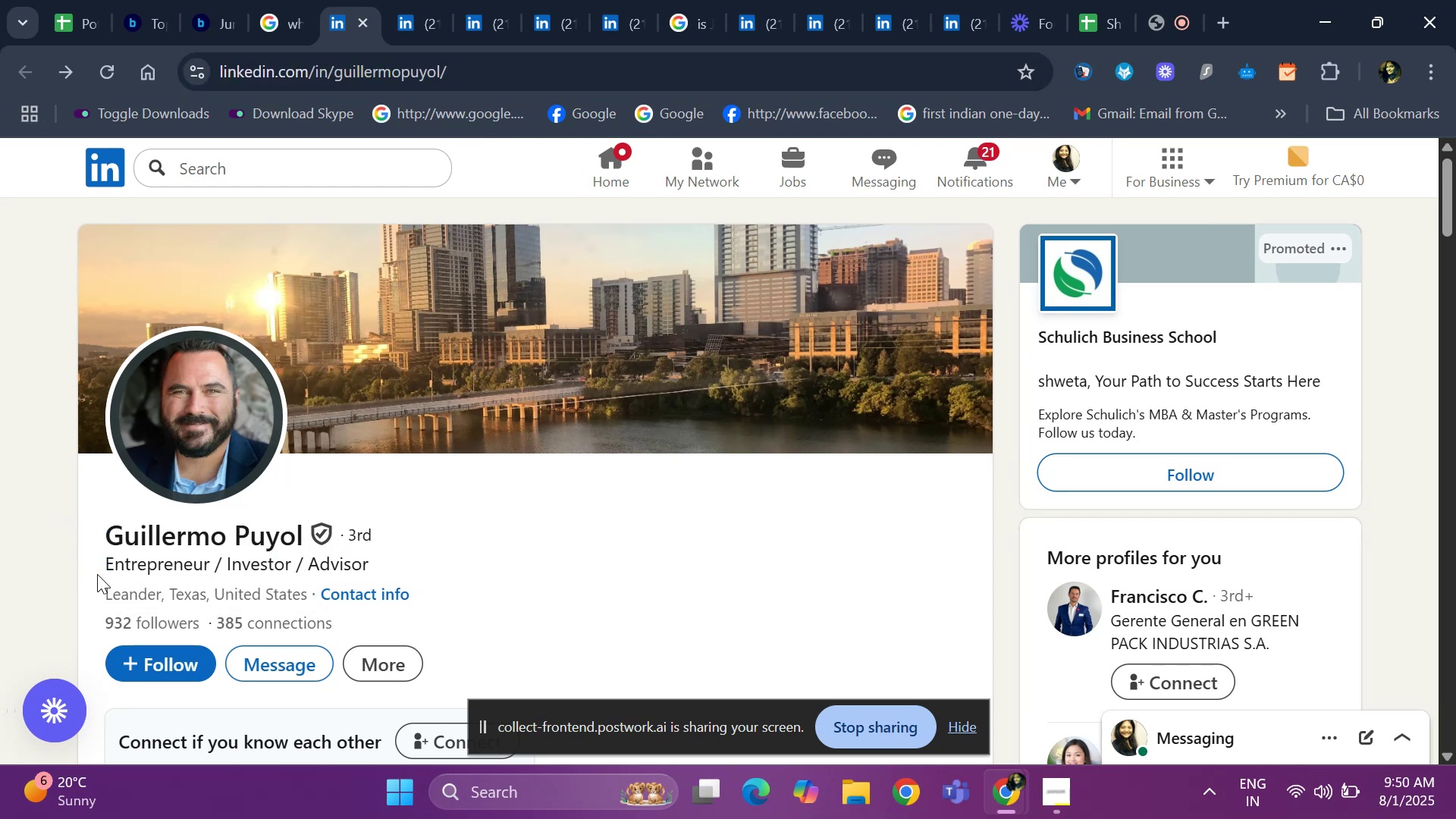 
left_click_drag(start_coordinate=[97, 574], to_coordinate=[234, 557])
 